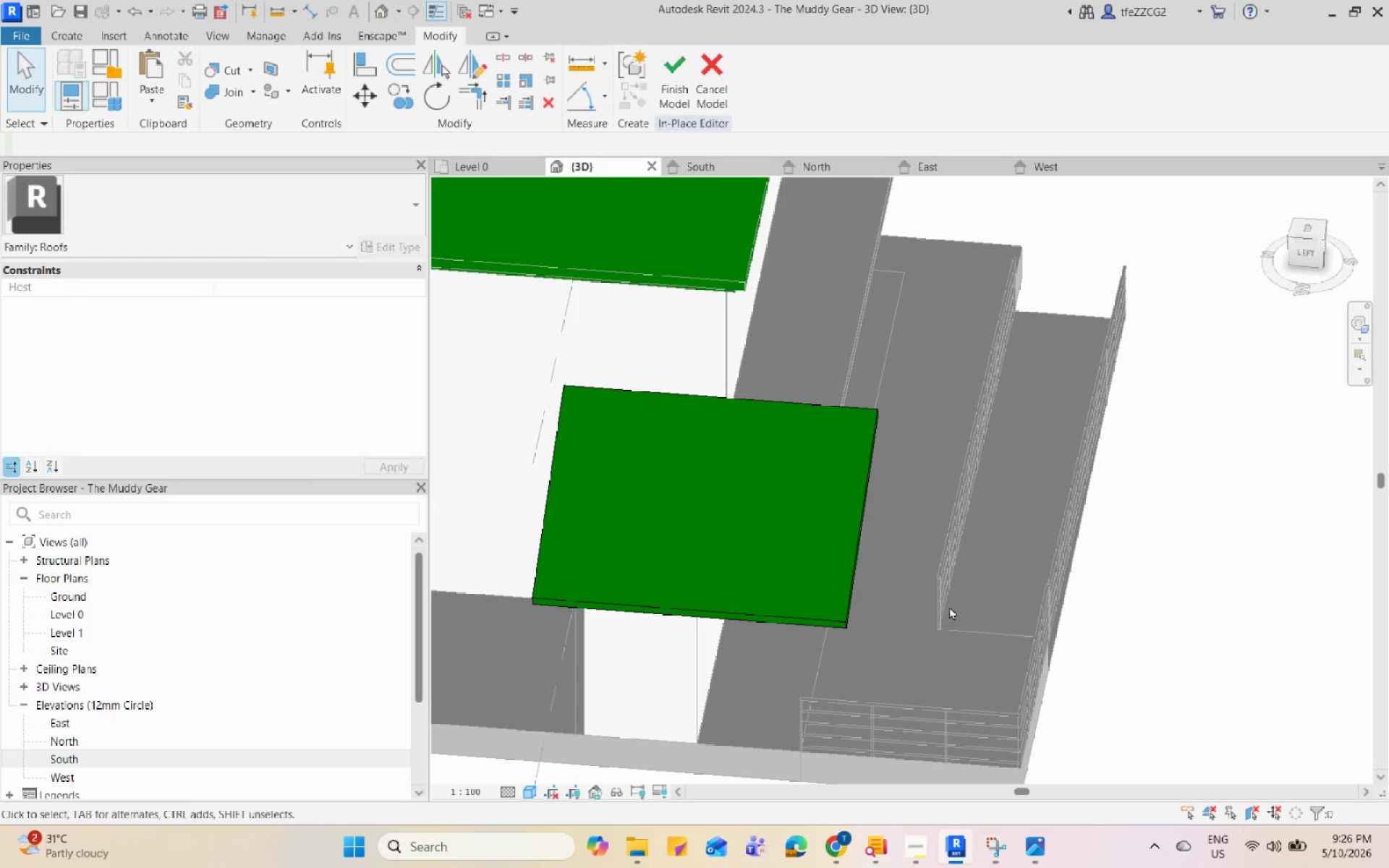 
hold_key(key=ShiftLeft, duration=0.81)
 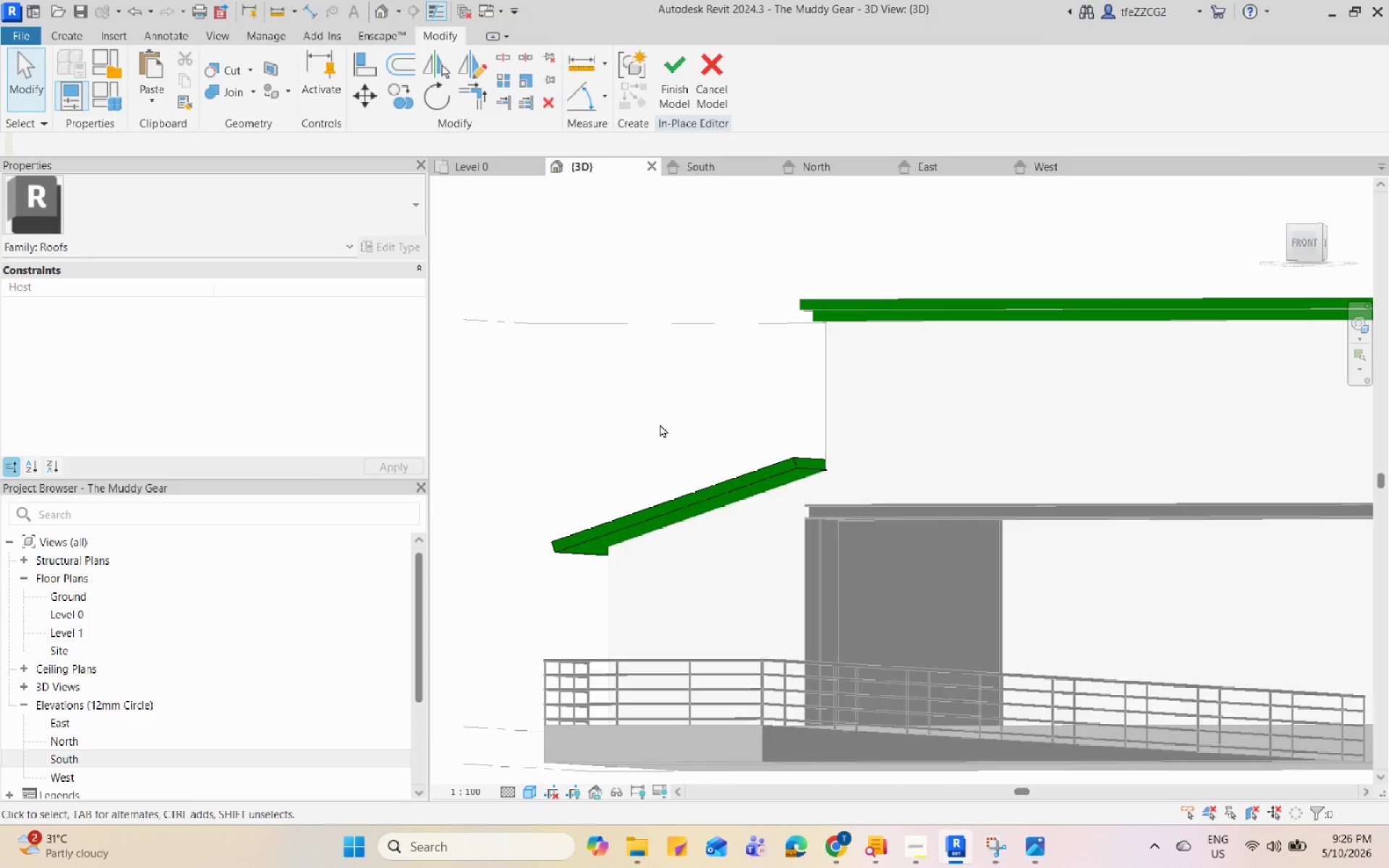 
hold_key(key=ShiftLeft, duration=0.75)
 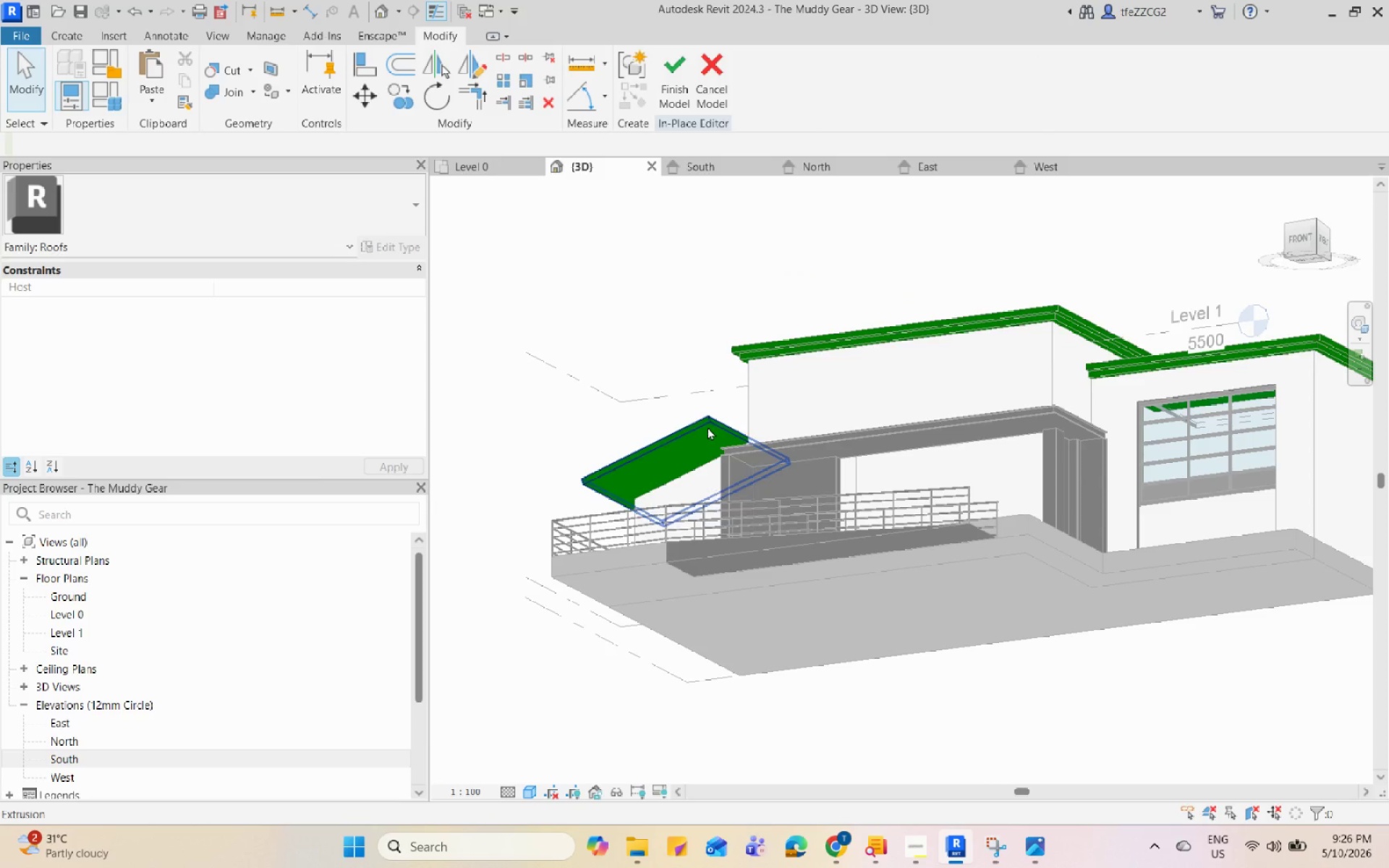 
scroll: coordinate [661, 425], scroll_direction: down, amount: 4.0
 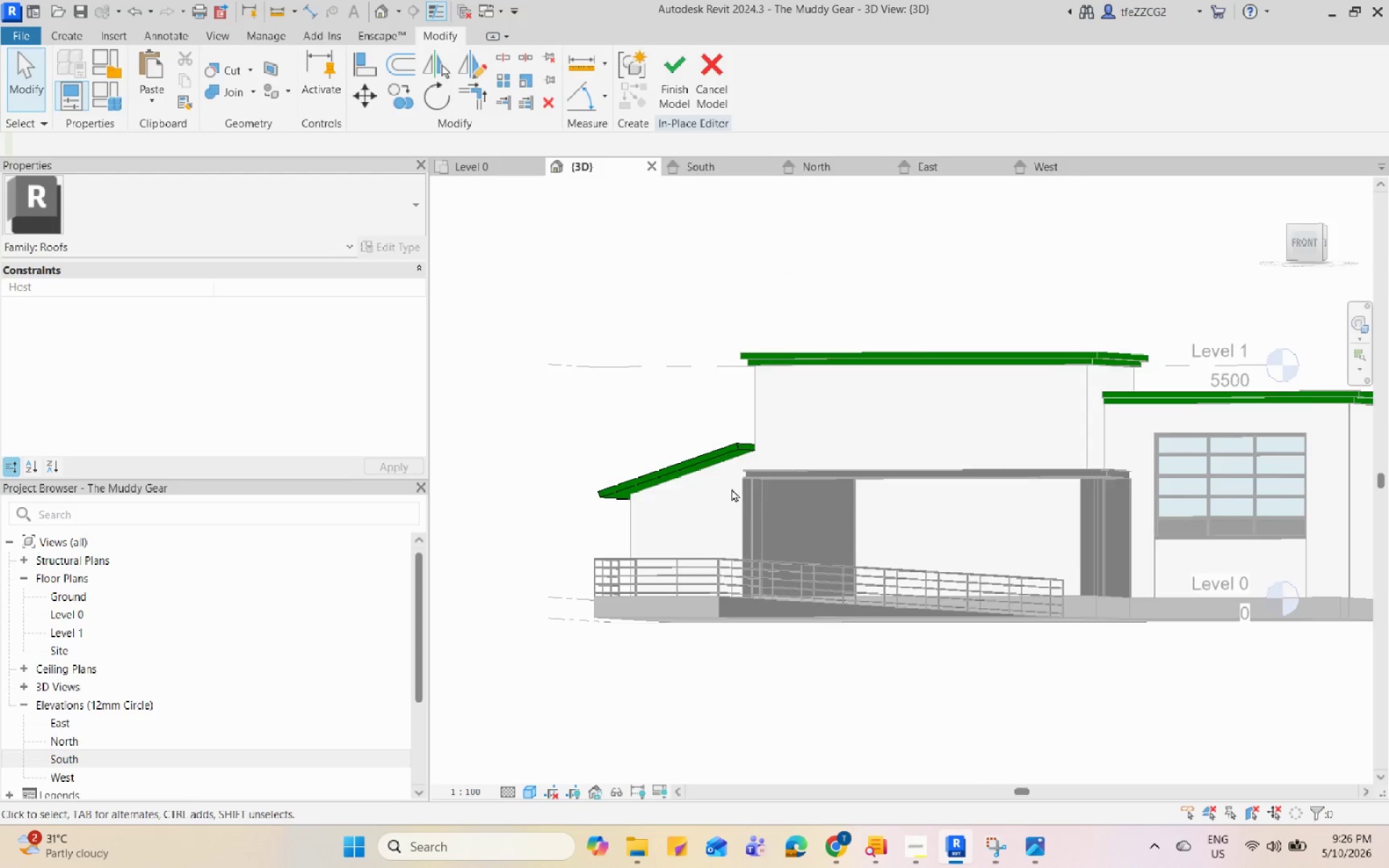 
scroll: coordinate [707, 427], scroll_direction: up, amount: 1.0
 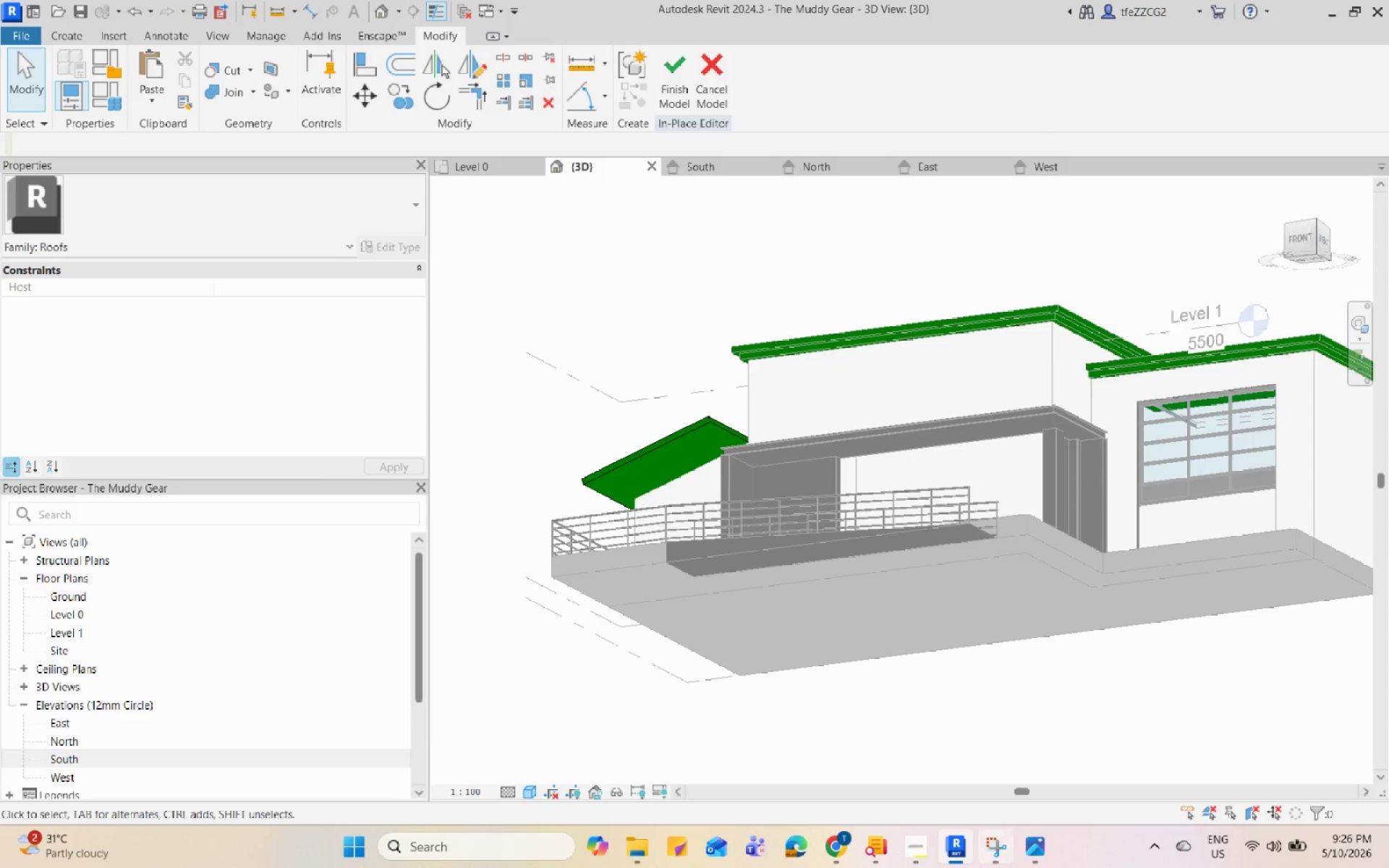 
left_click([1032, 854])
 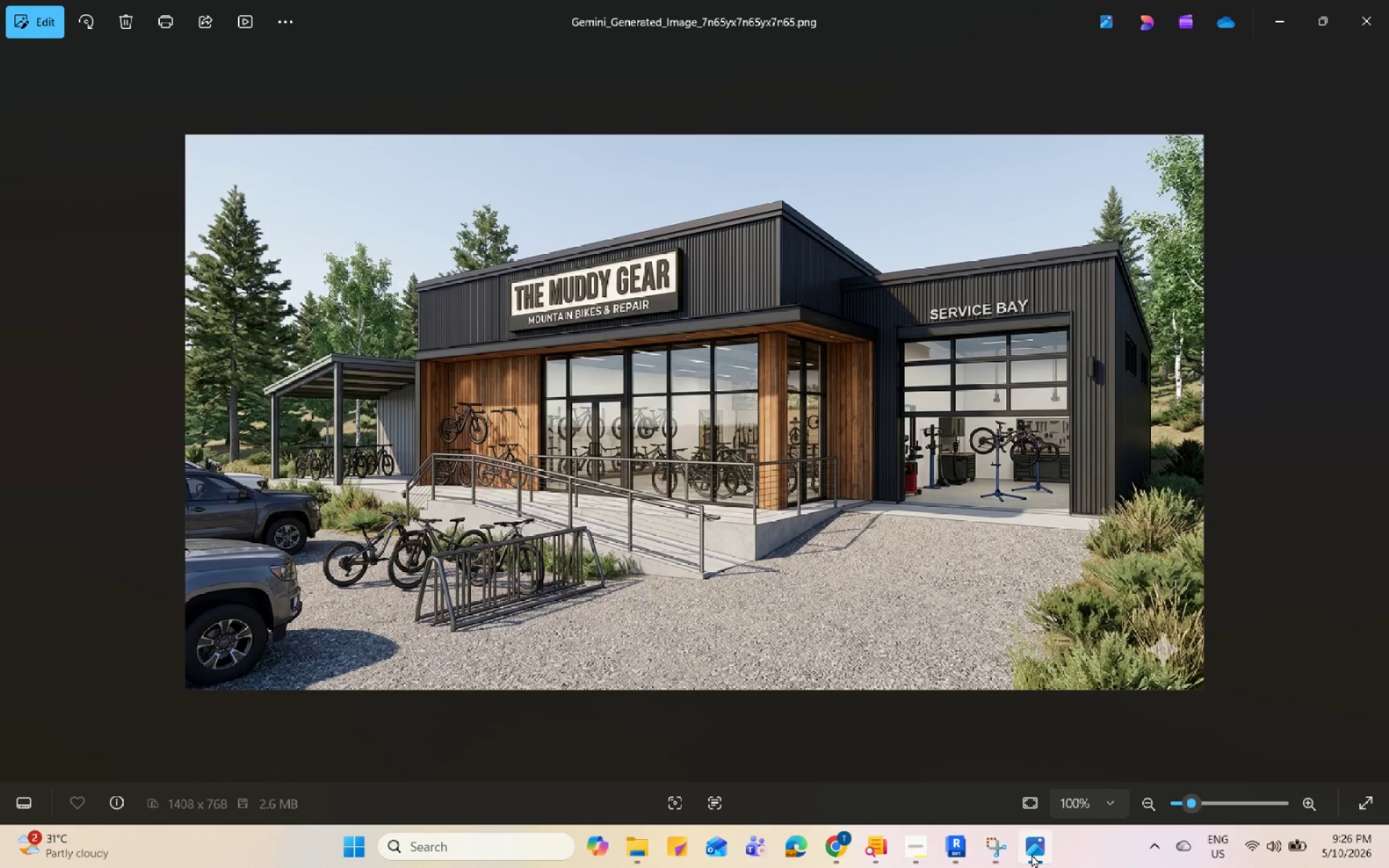 
left_click([1032, 854])
 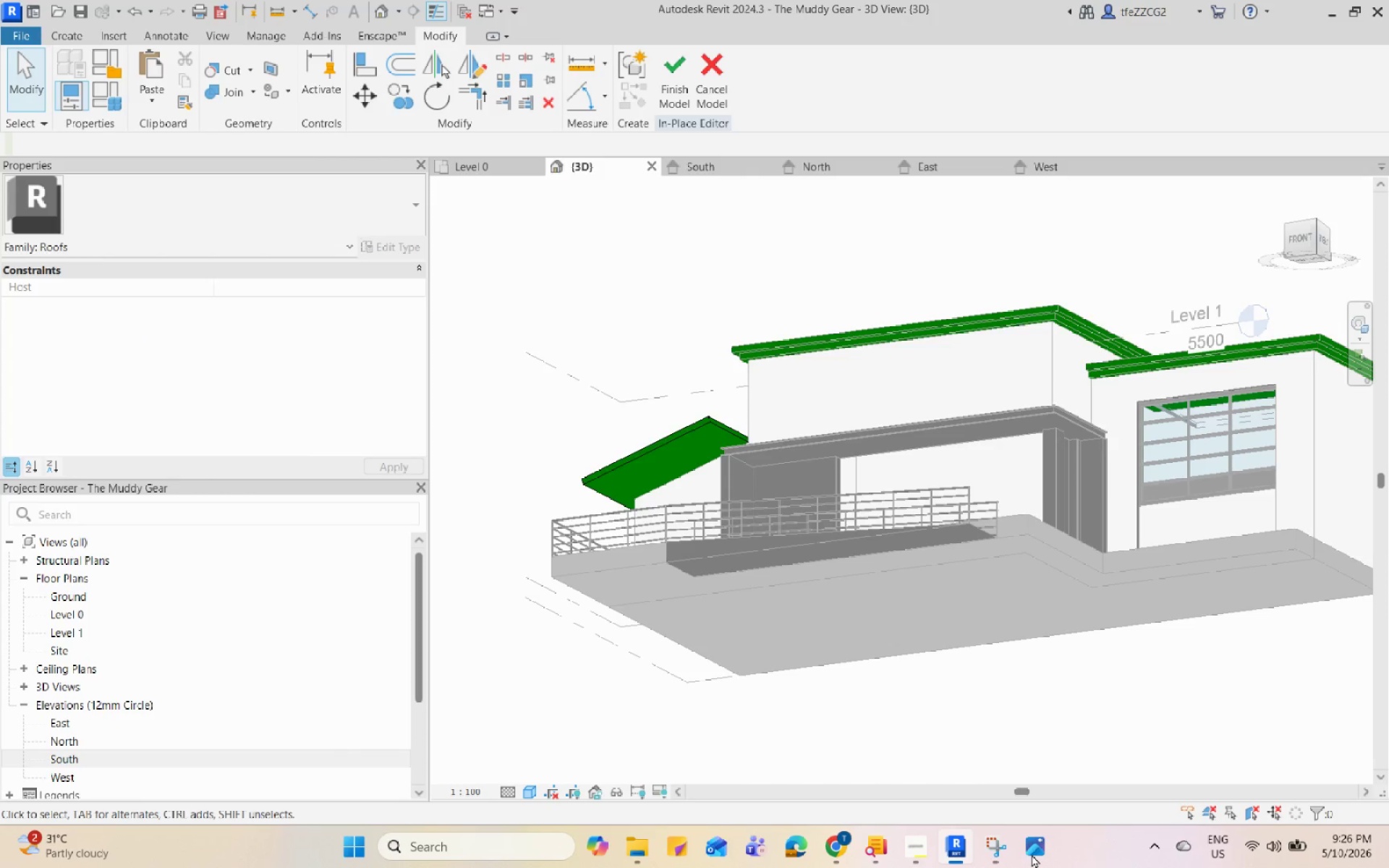 
wait(9.34)
 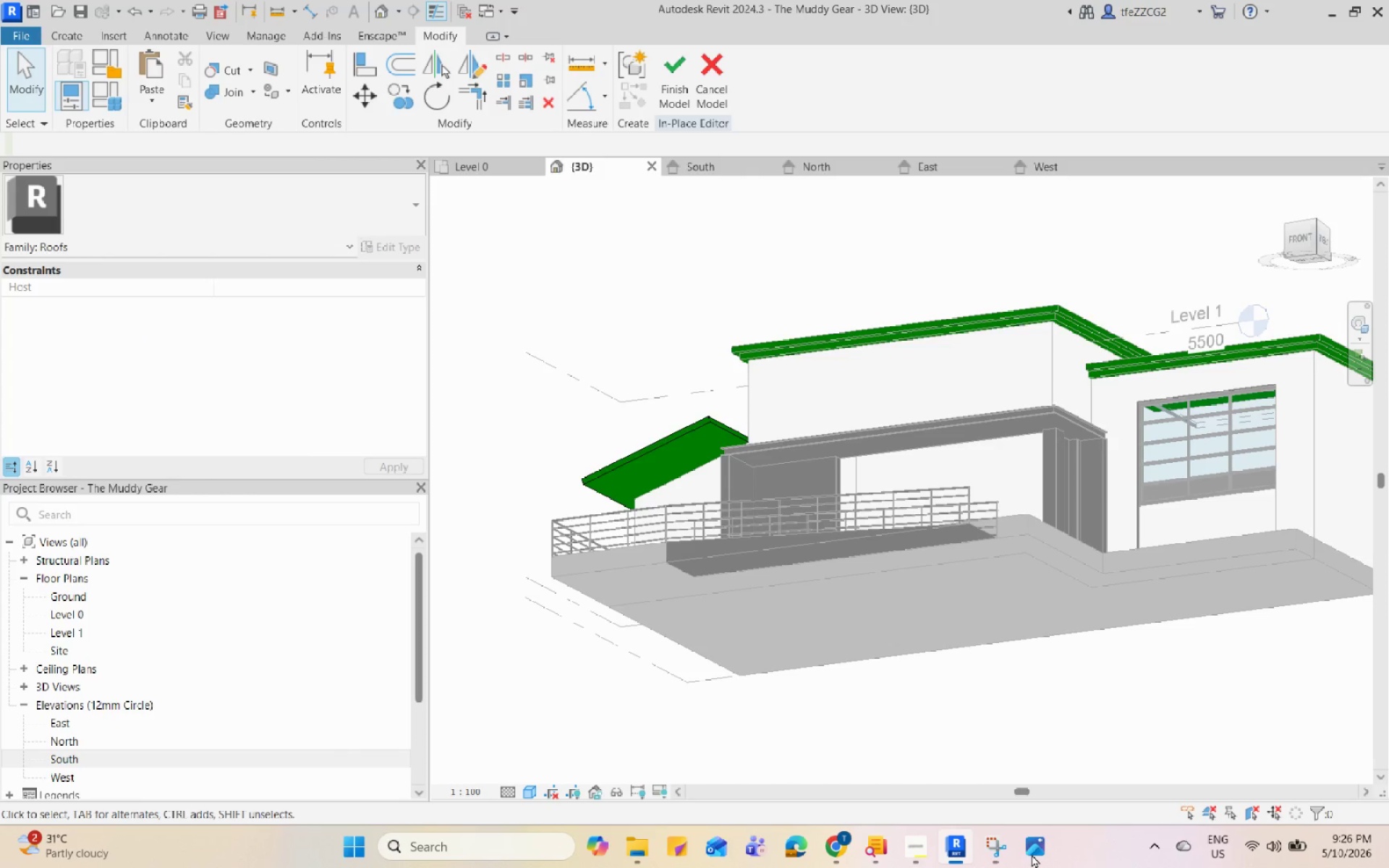 
left_click([1033, 849])
 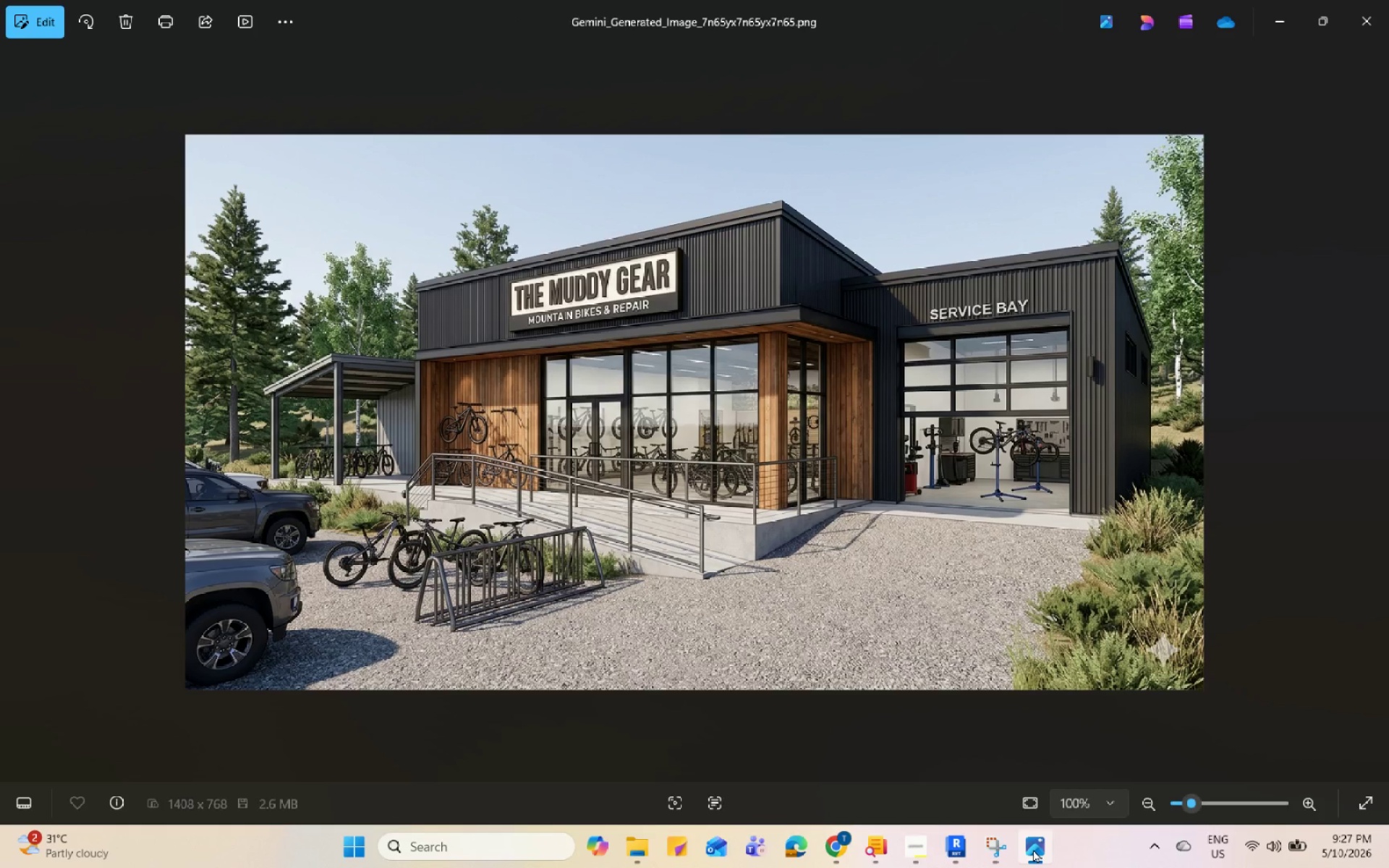 
left_click([1033, 849])
 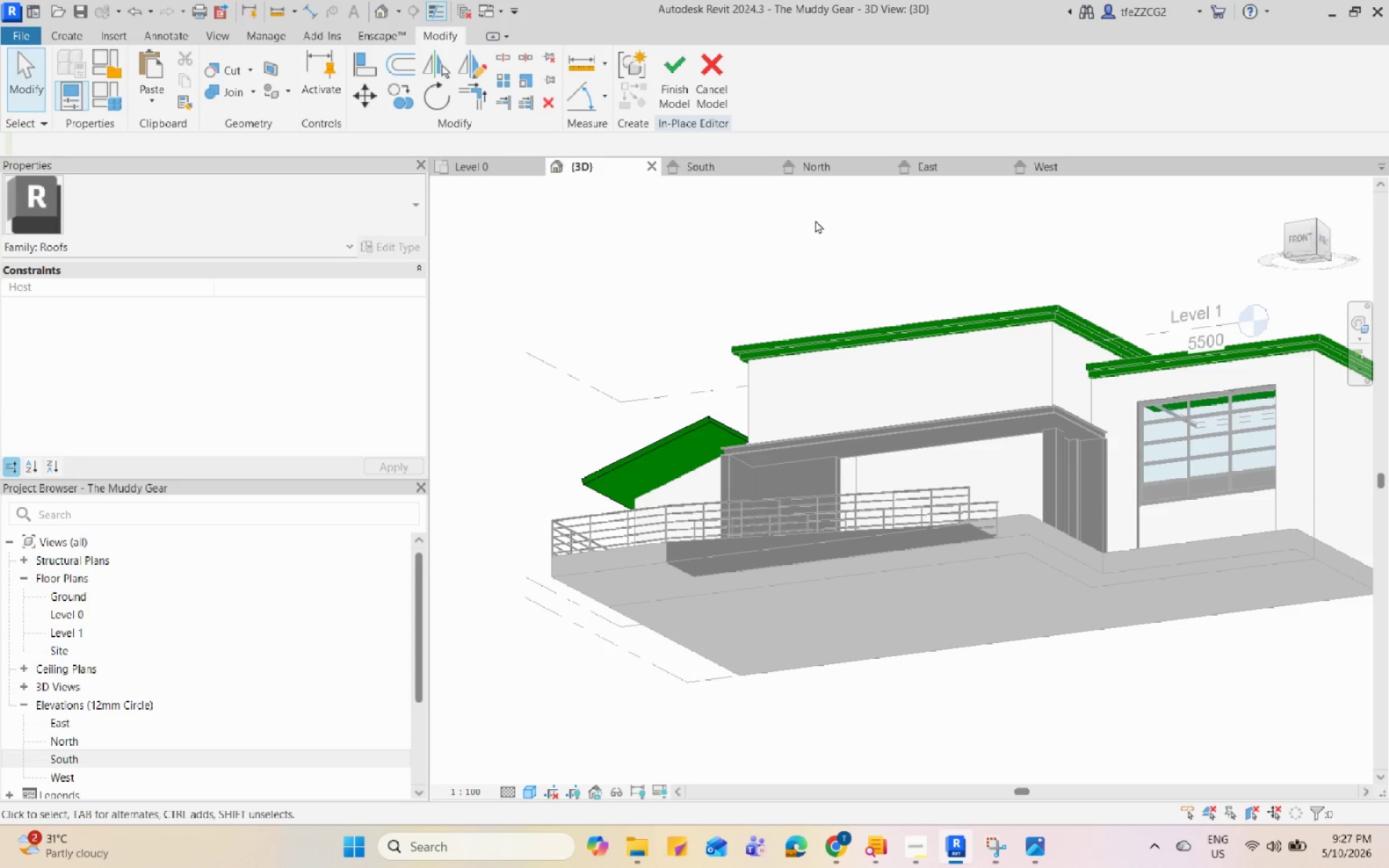 
left_click([663, 74])
 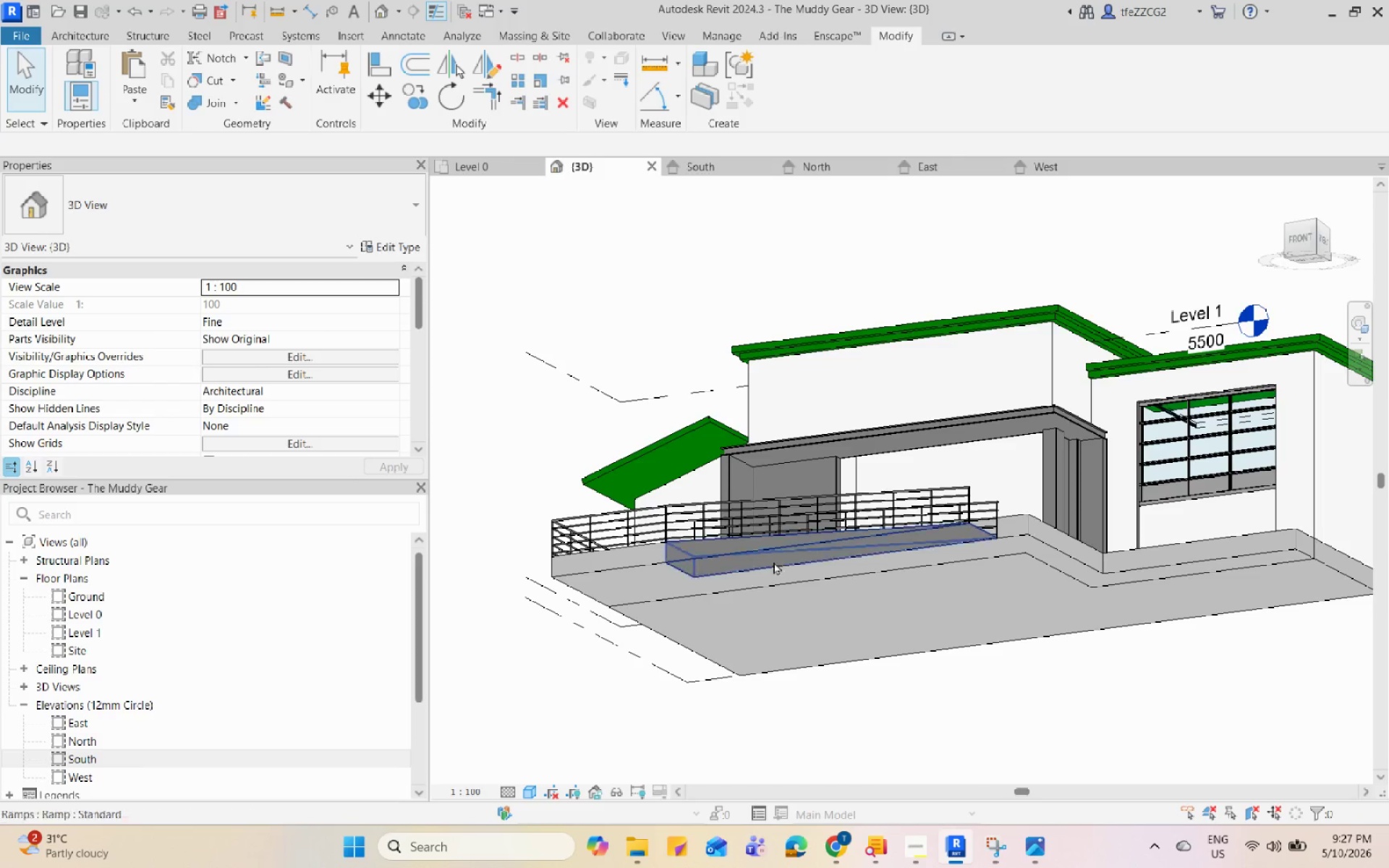 
left_click([851, 674])
 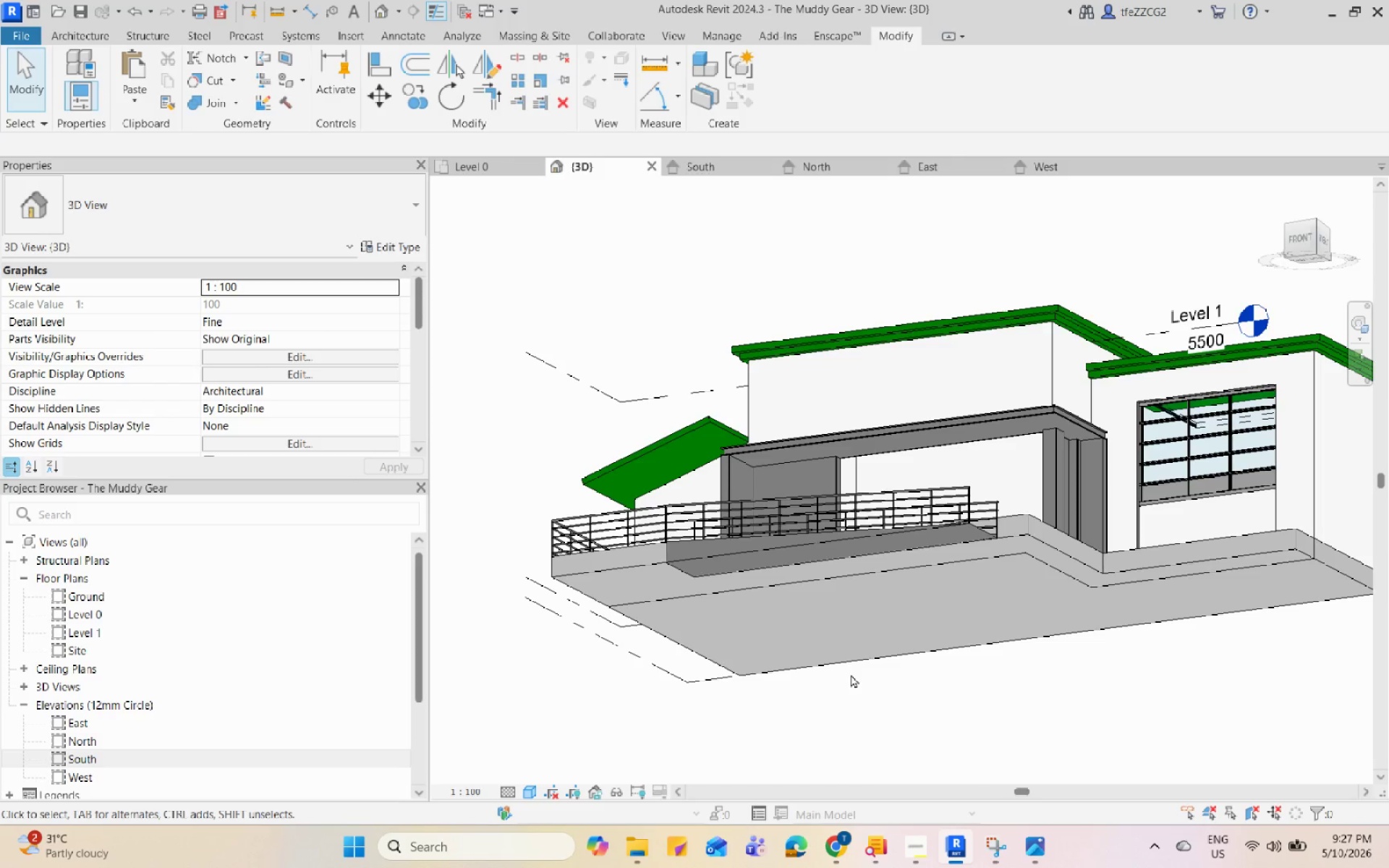 
hold_key(key=ShiftLeft, duration=2.09)
 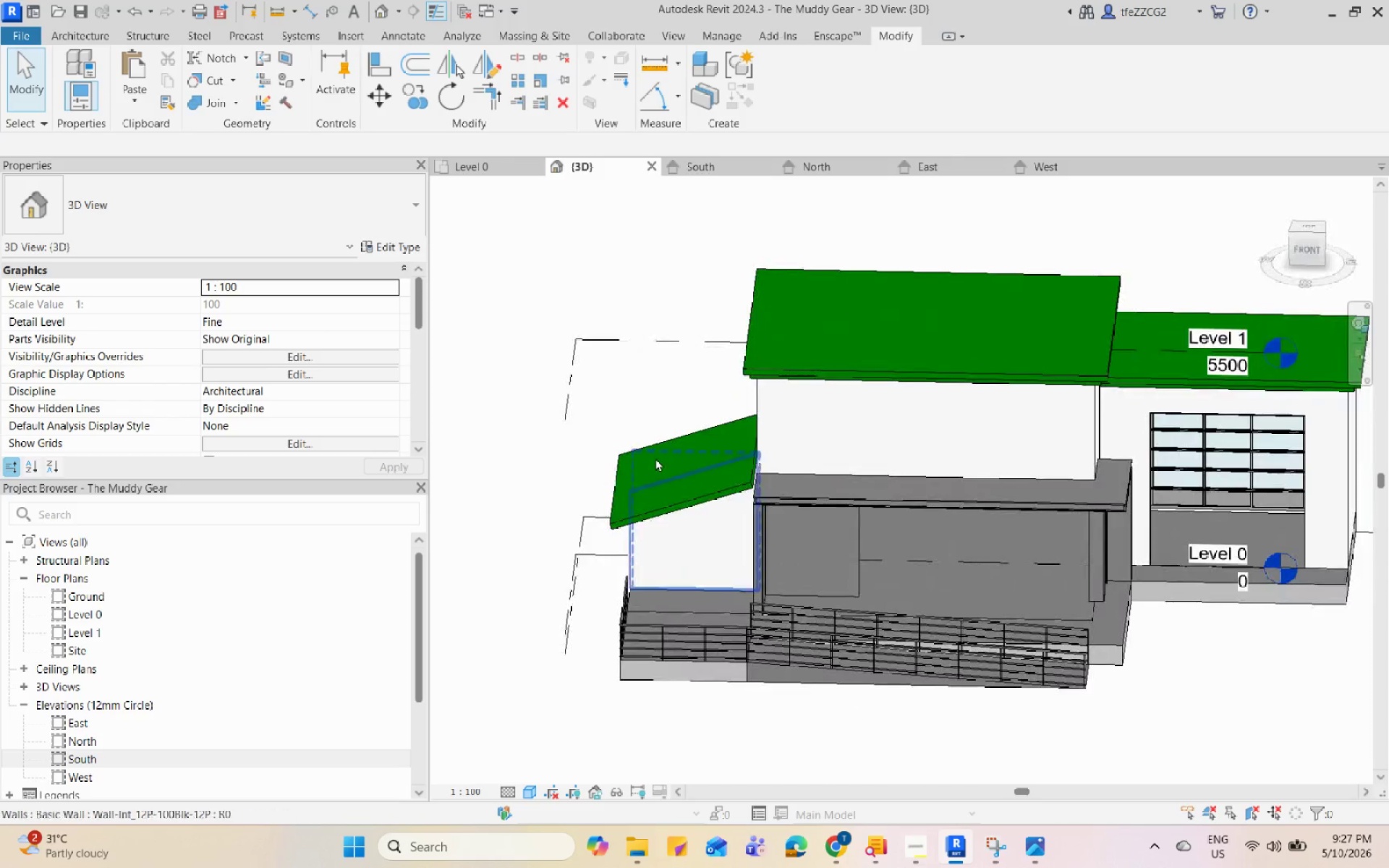 
scroll: coordinate [655, 458], scroll_direction: up, amount: 4.0
 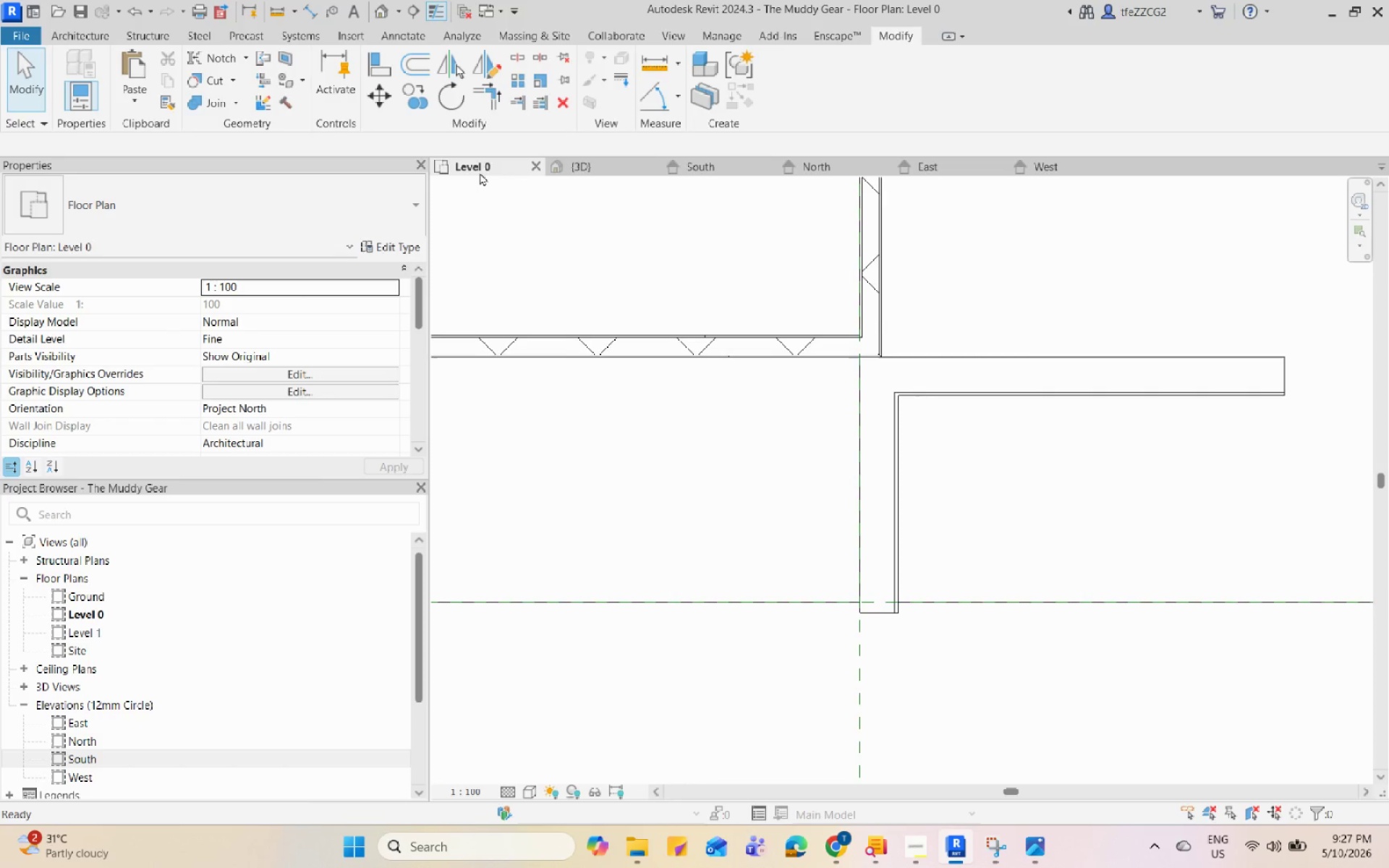 
scroll: coordinate [917, 545], scroll_direction: down, amount: 7.0
 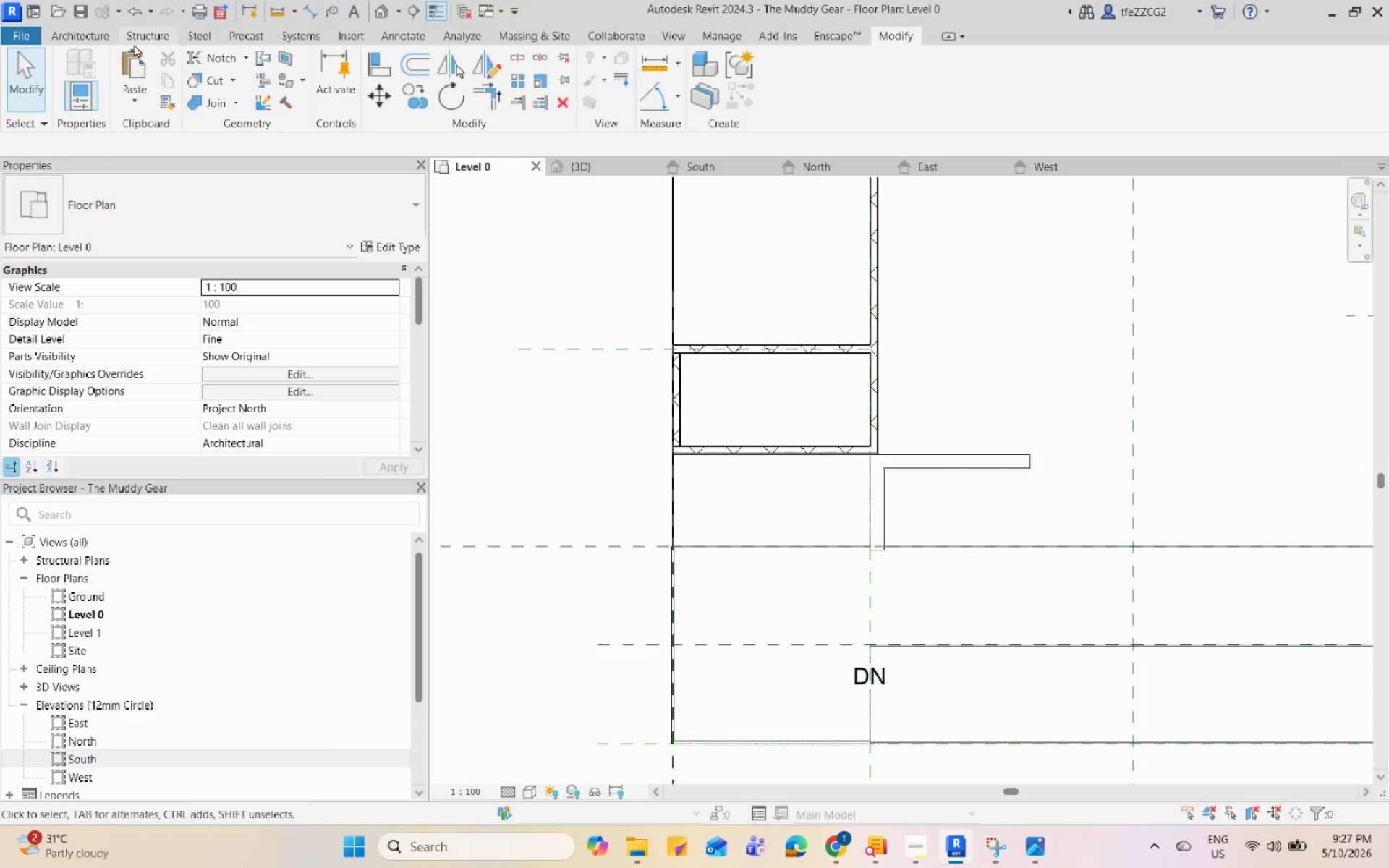 
left_click([61, 37])
 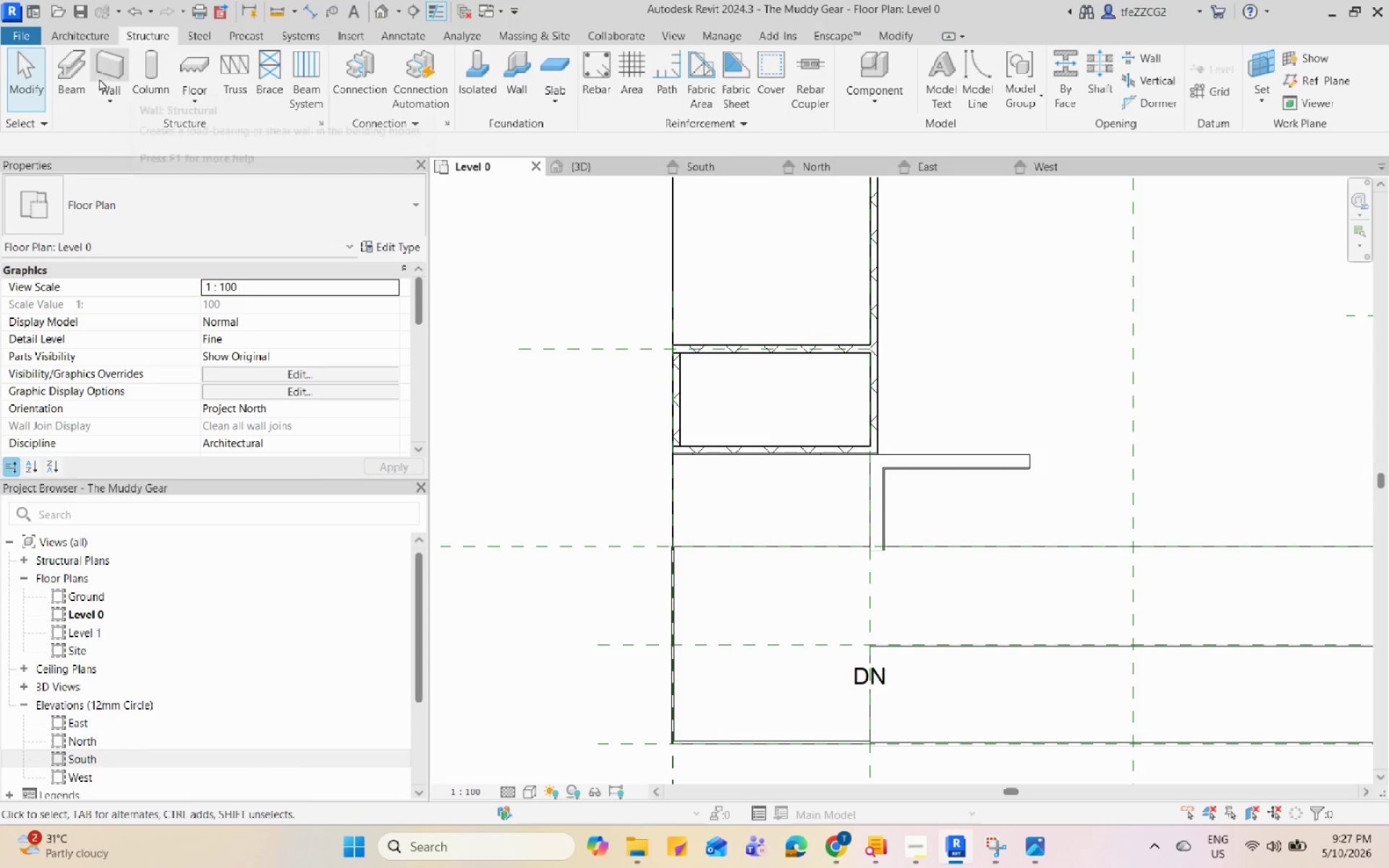 
left_click([88, 98])
 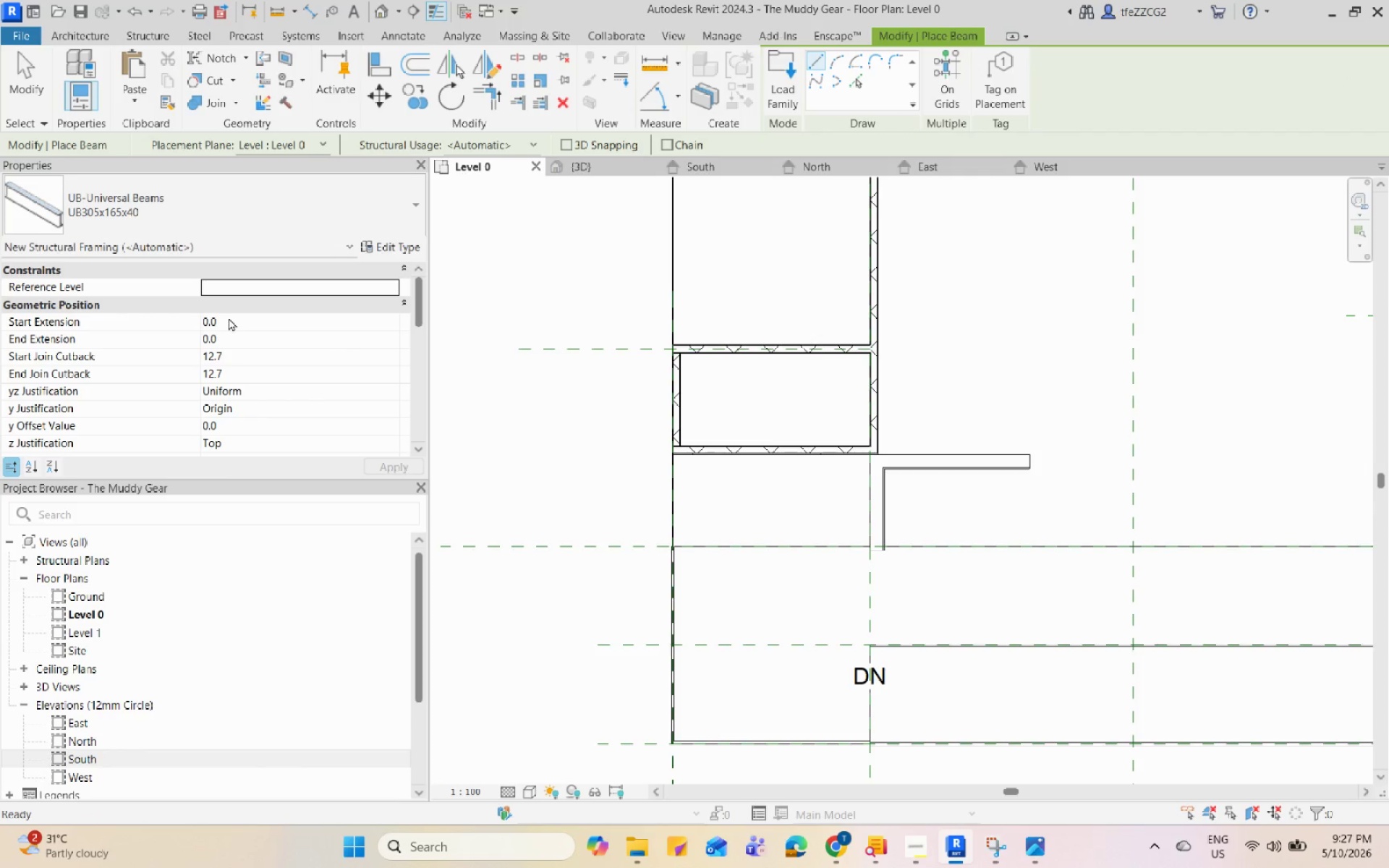 
left_click([209, 213])
 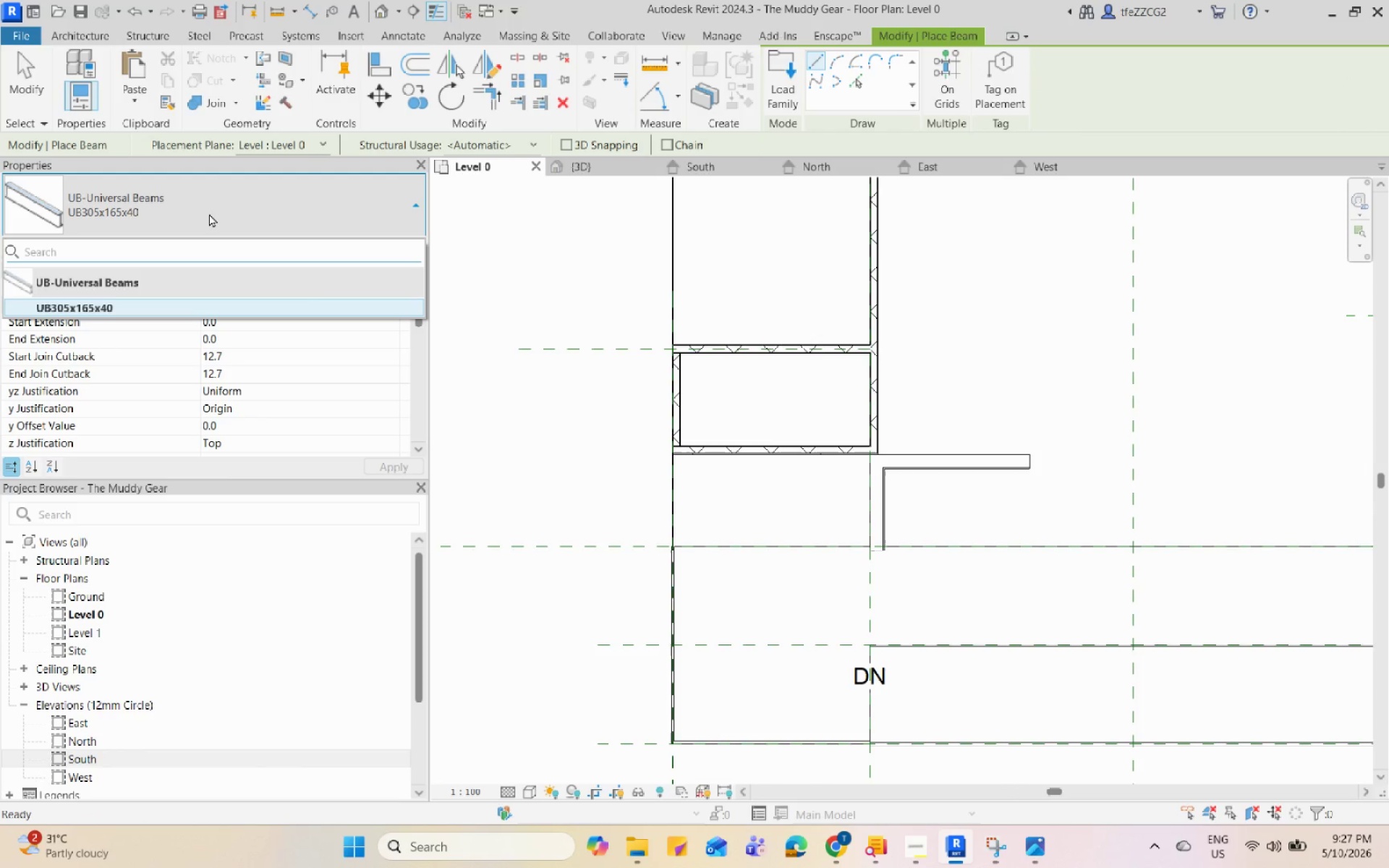 
left_click([209, 213])
 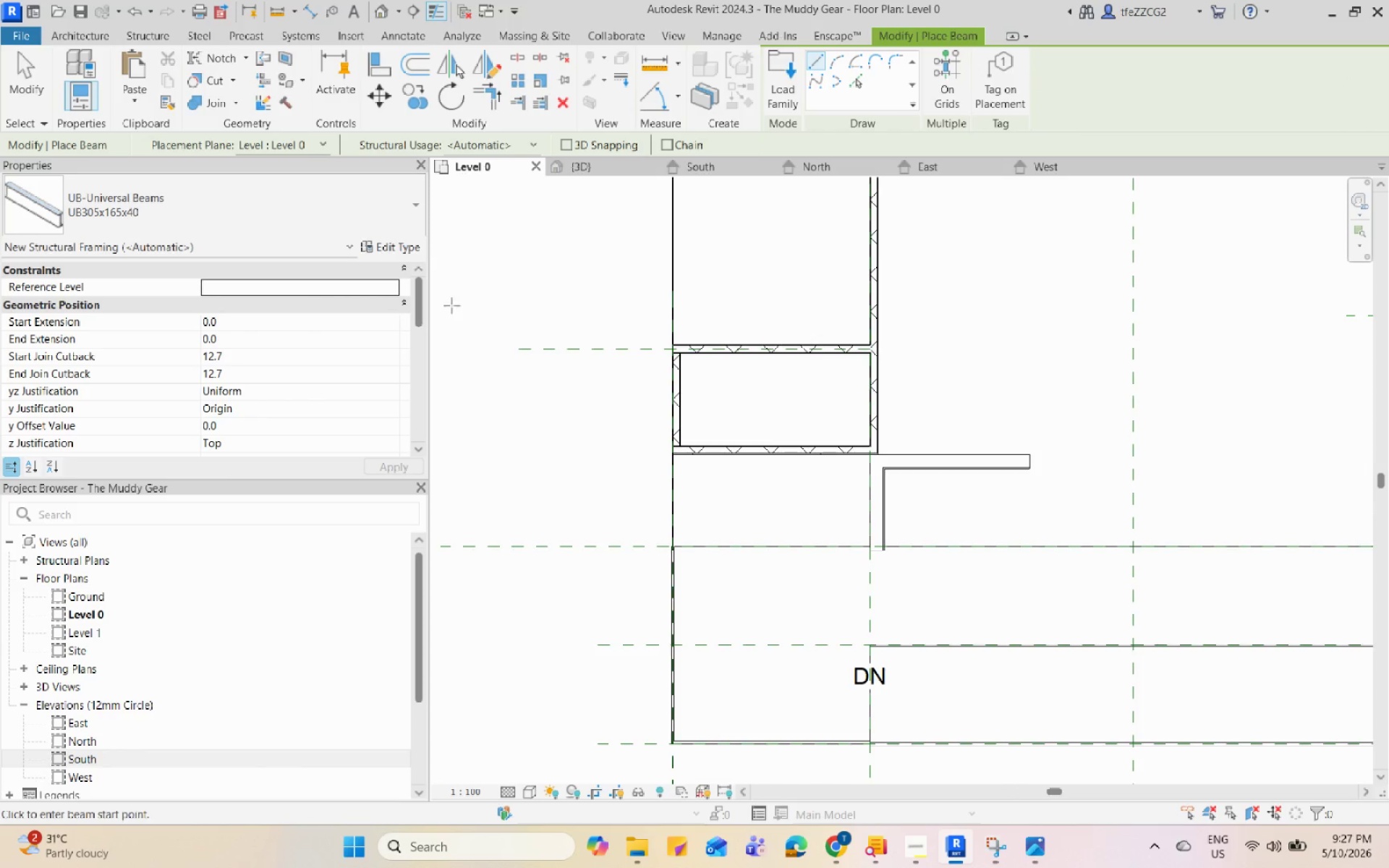 
left_click([666, 485])
 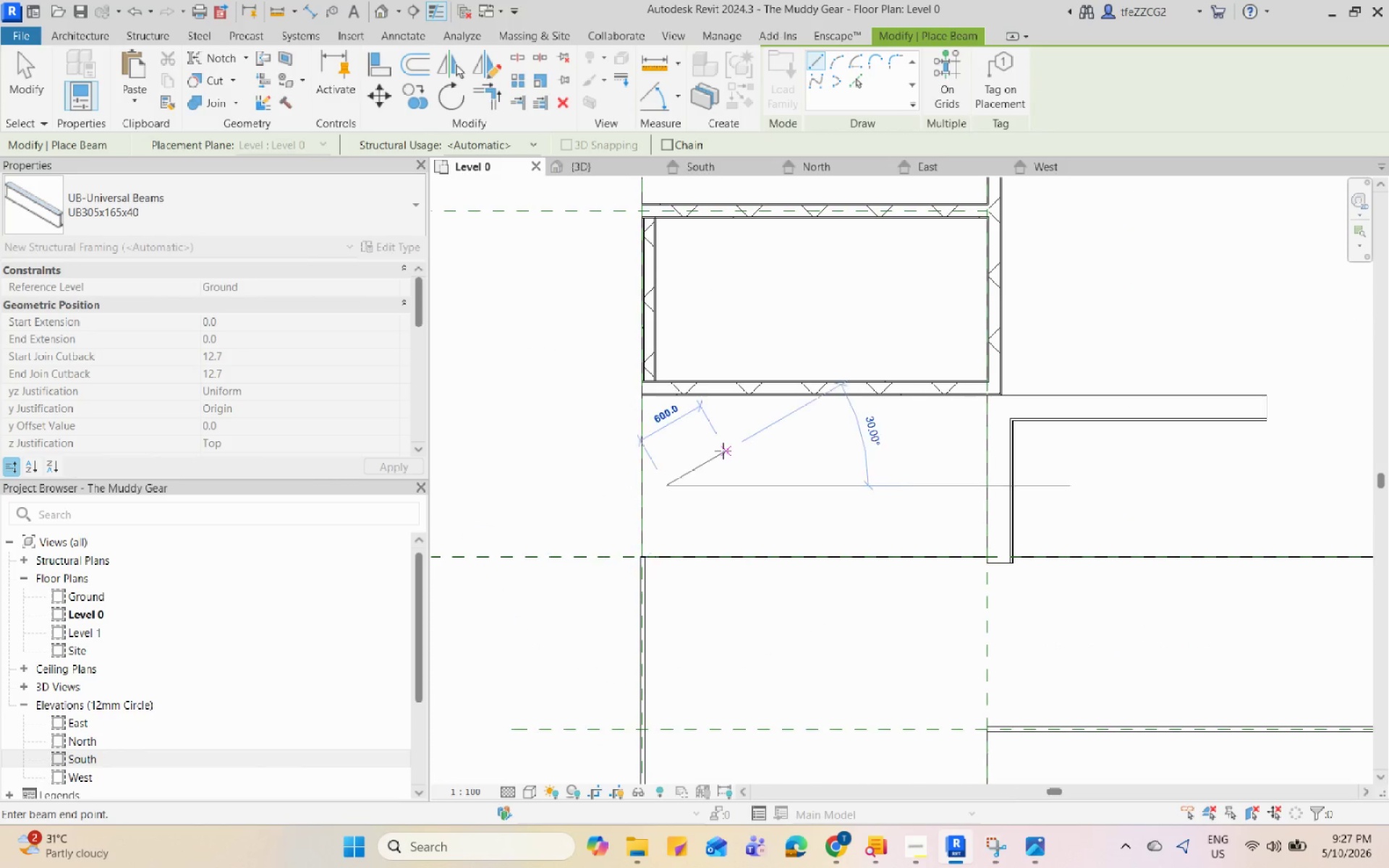 
scroll: coordinate [713, 533], scroll_direction: up, amount: 4.0
 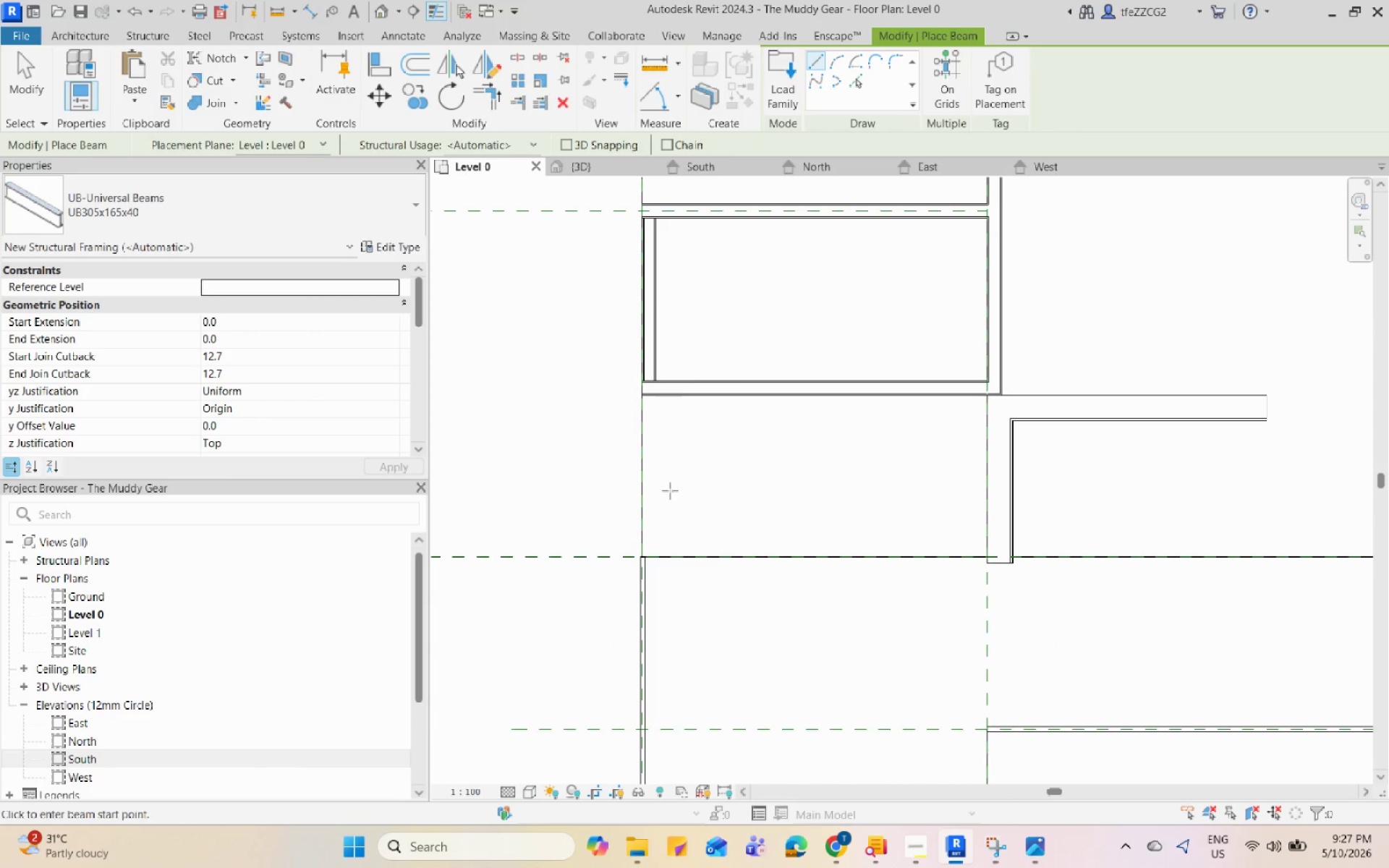 
left_click([810, 483])
 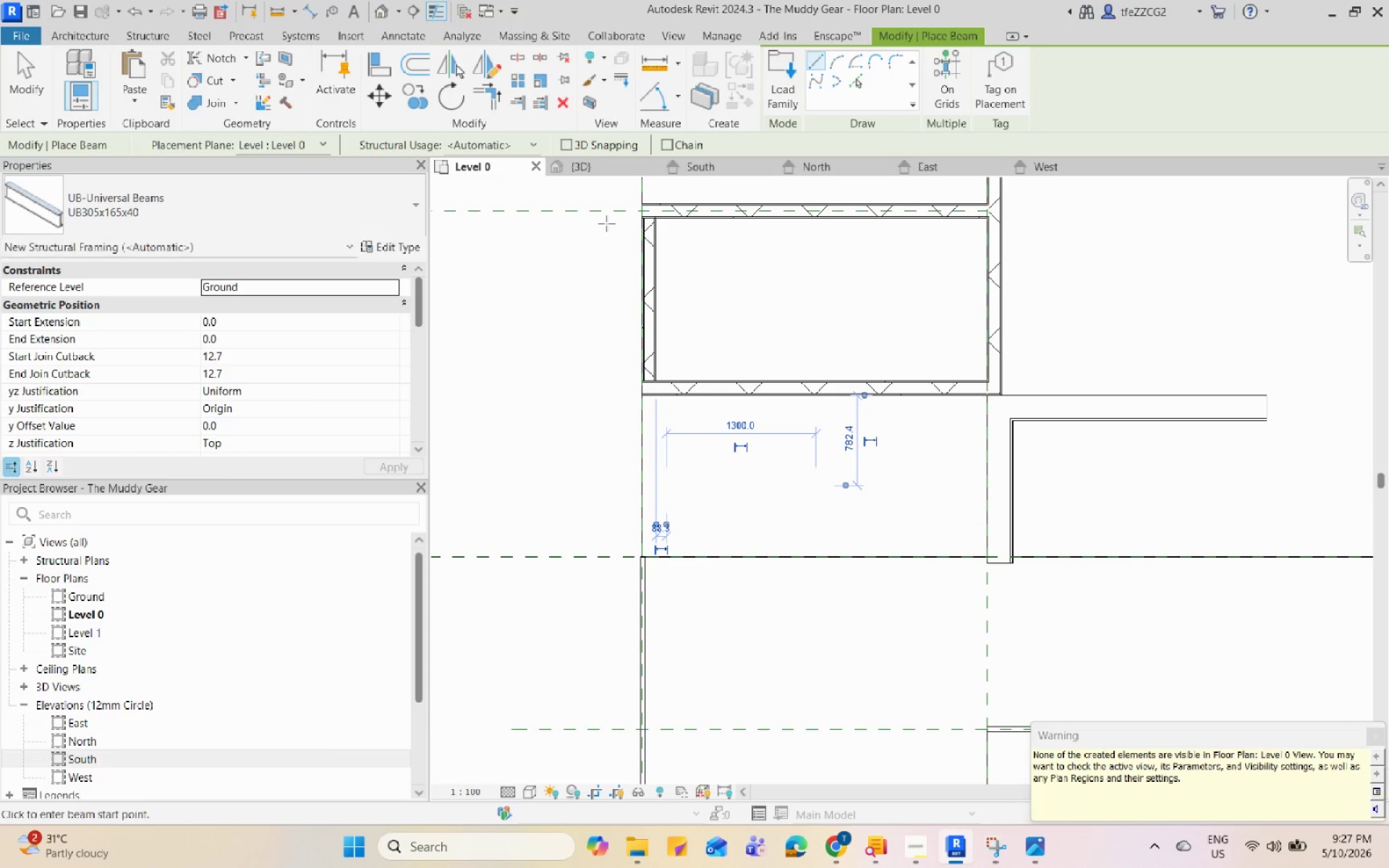 
left_click([580, 169])
 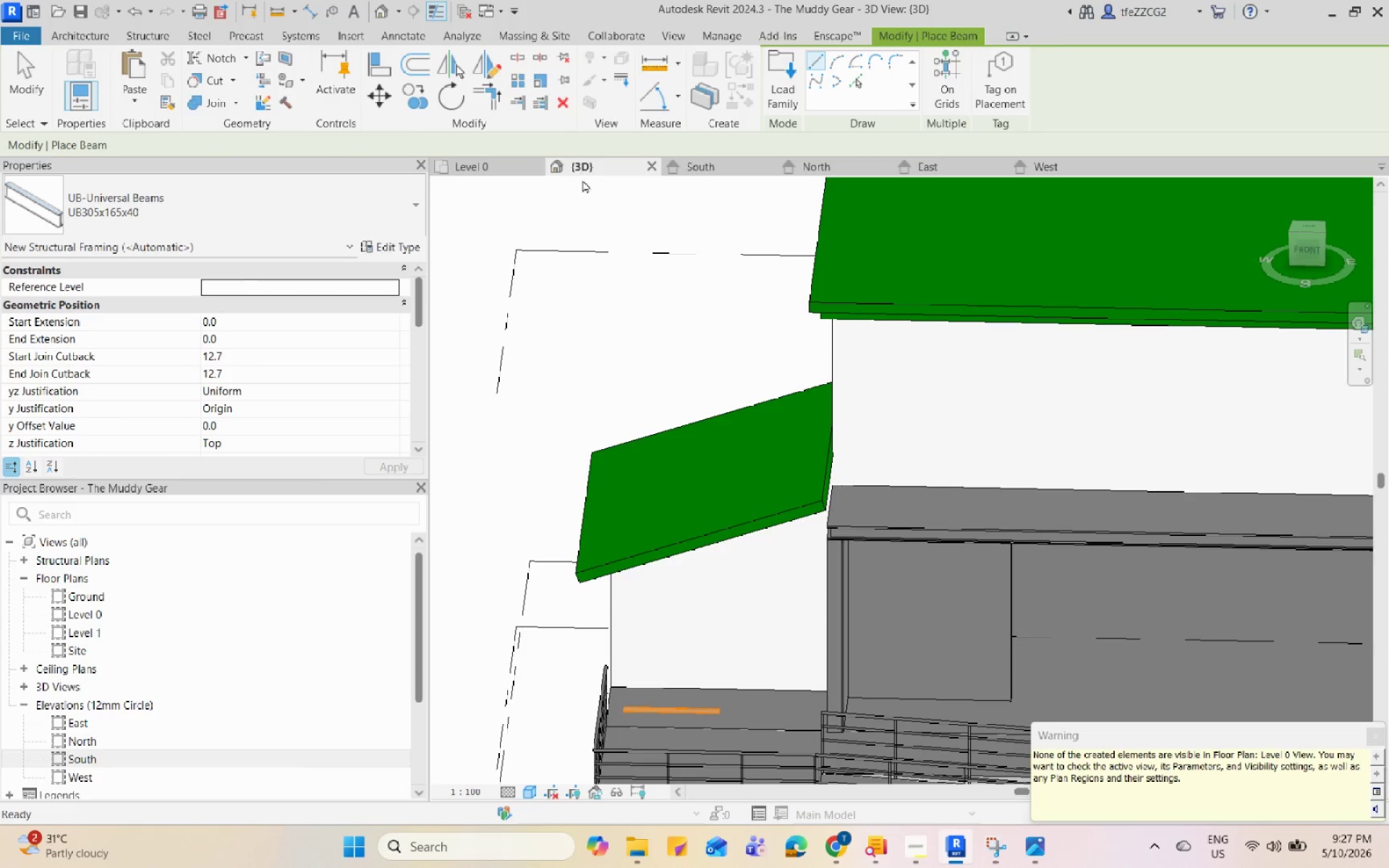 
hold_key(key=ShiftLeft, duration=0.53)
 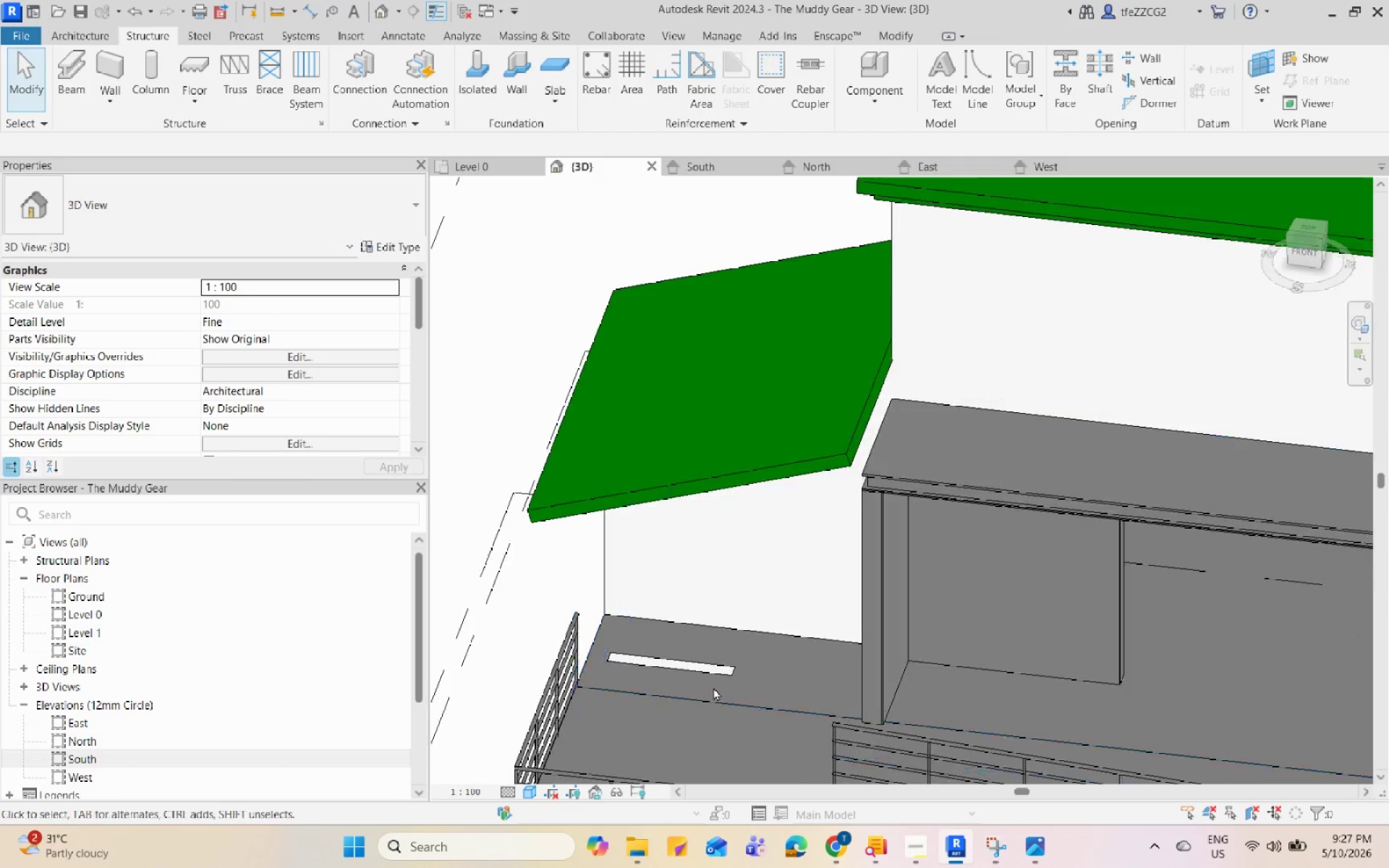 
scroll: coordinate [739, 680], scroll_direction: down, amount: 4.0
 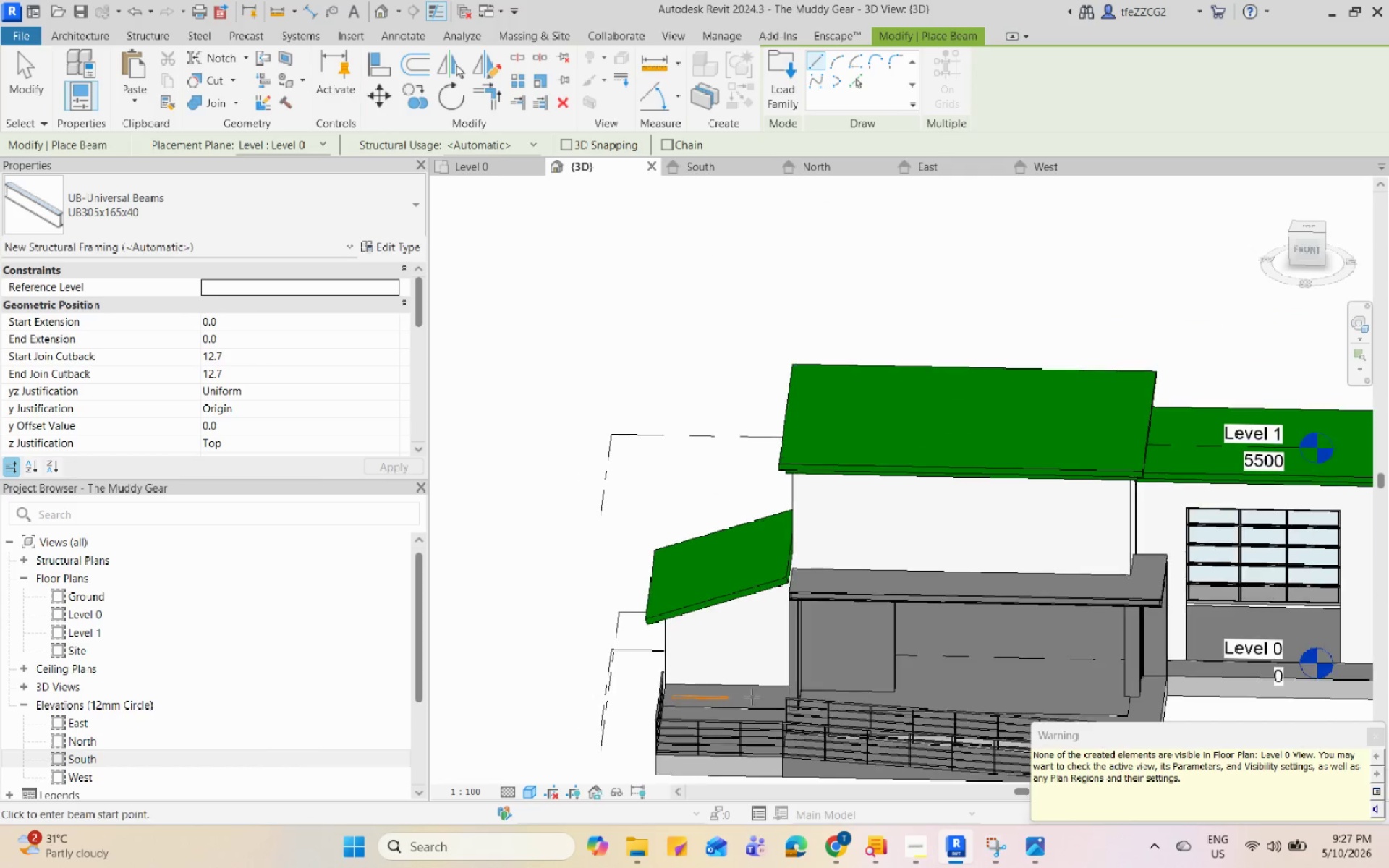 
key(Escape)
 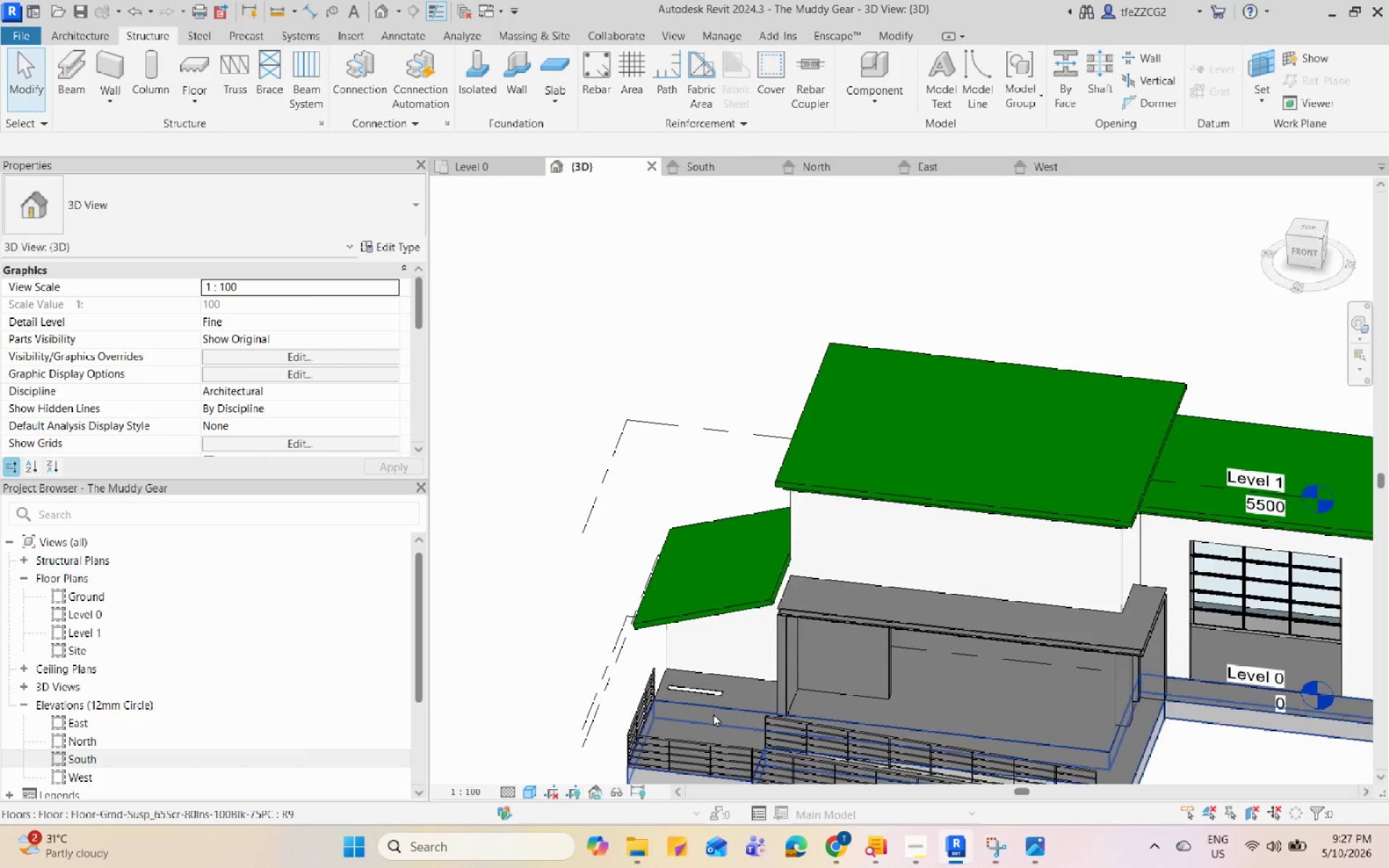 
key(Escape)
 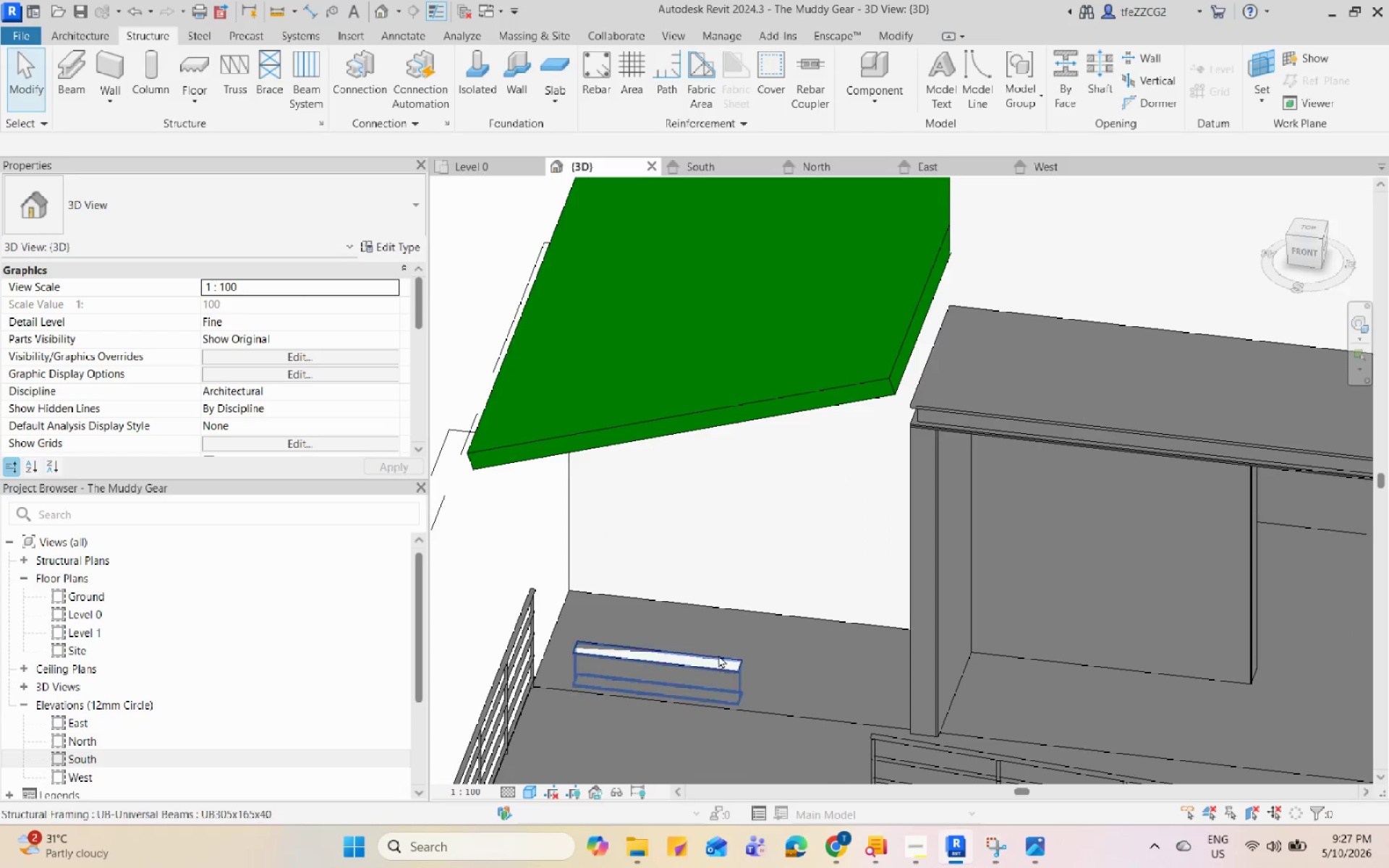 
left_click([718, 655])
 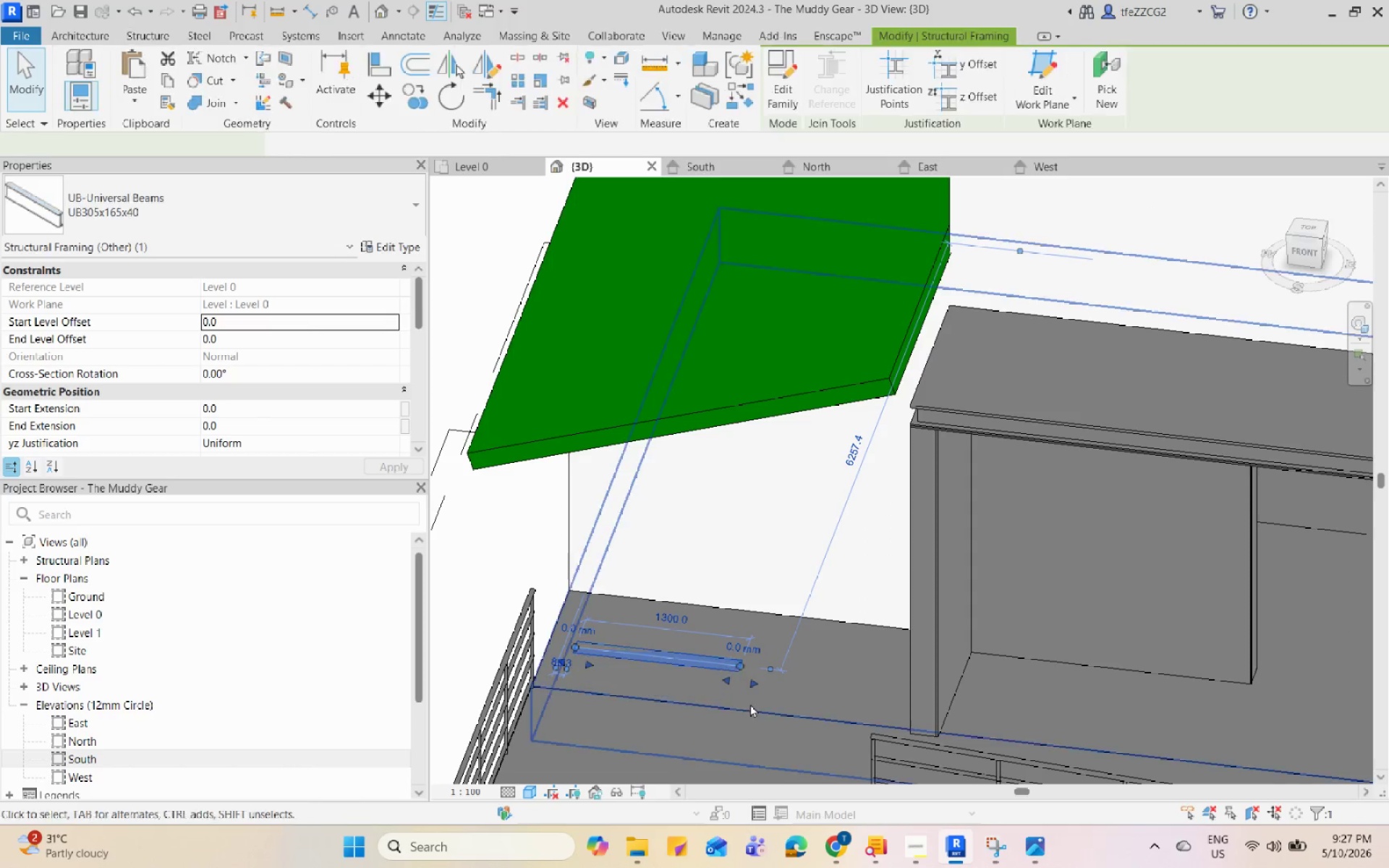 
scroll: coordinate [750, 704], scroll_direction: up, amount: 16.0
 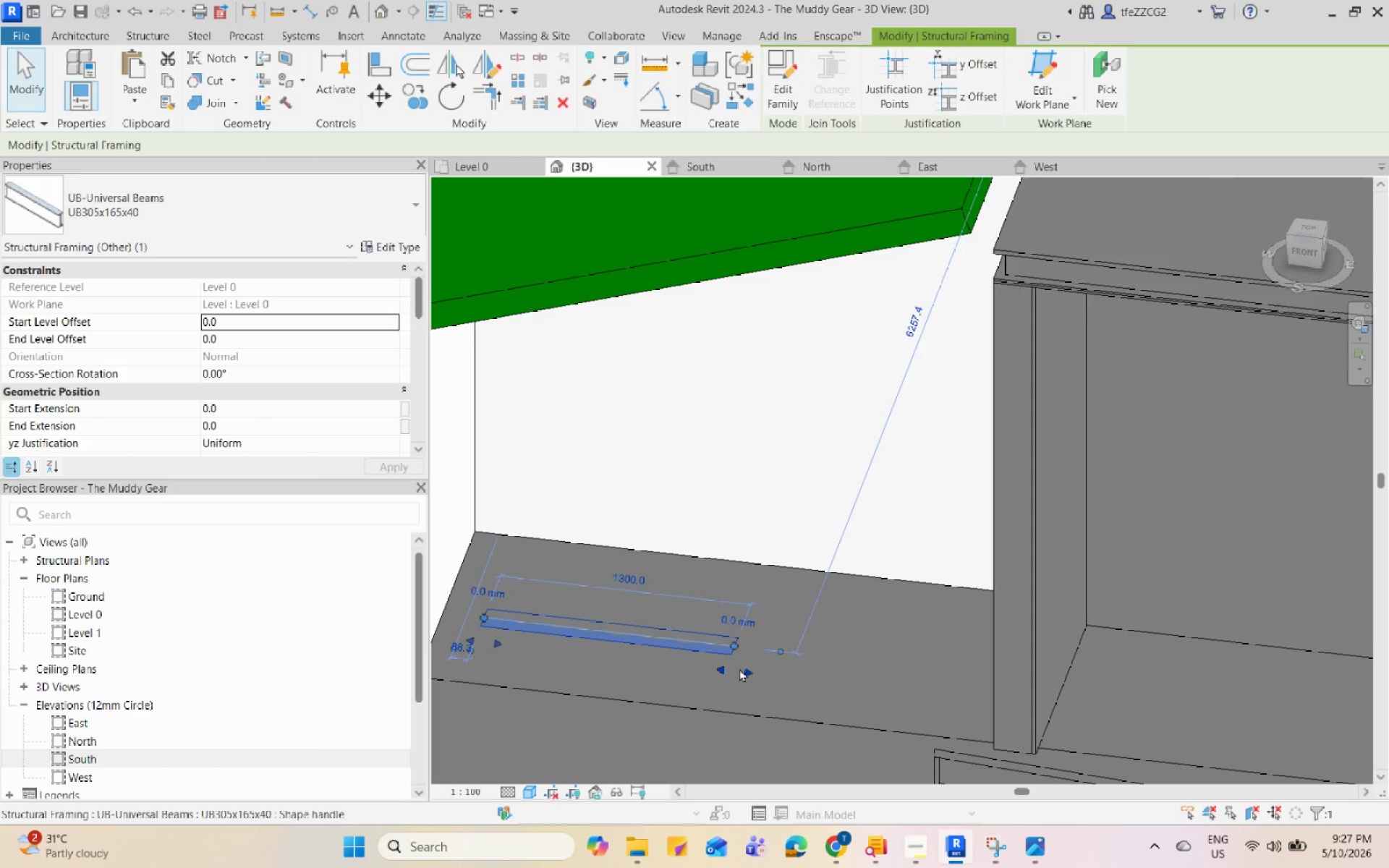 
type(DE)
 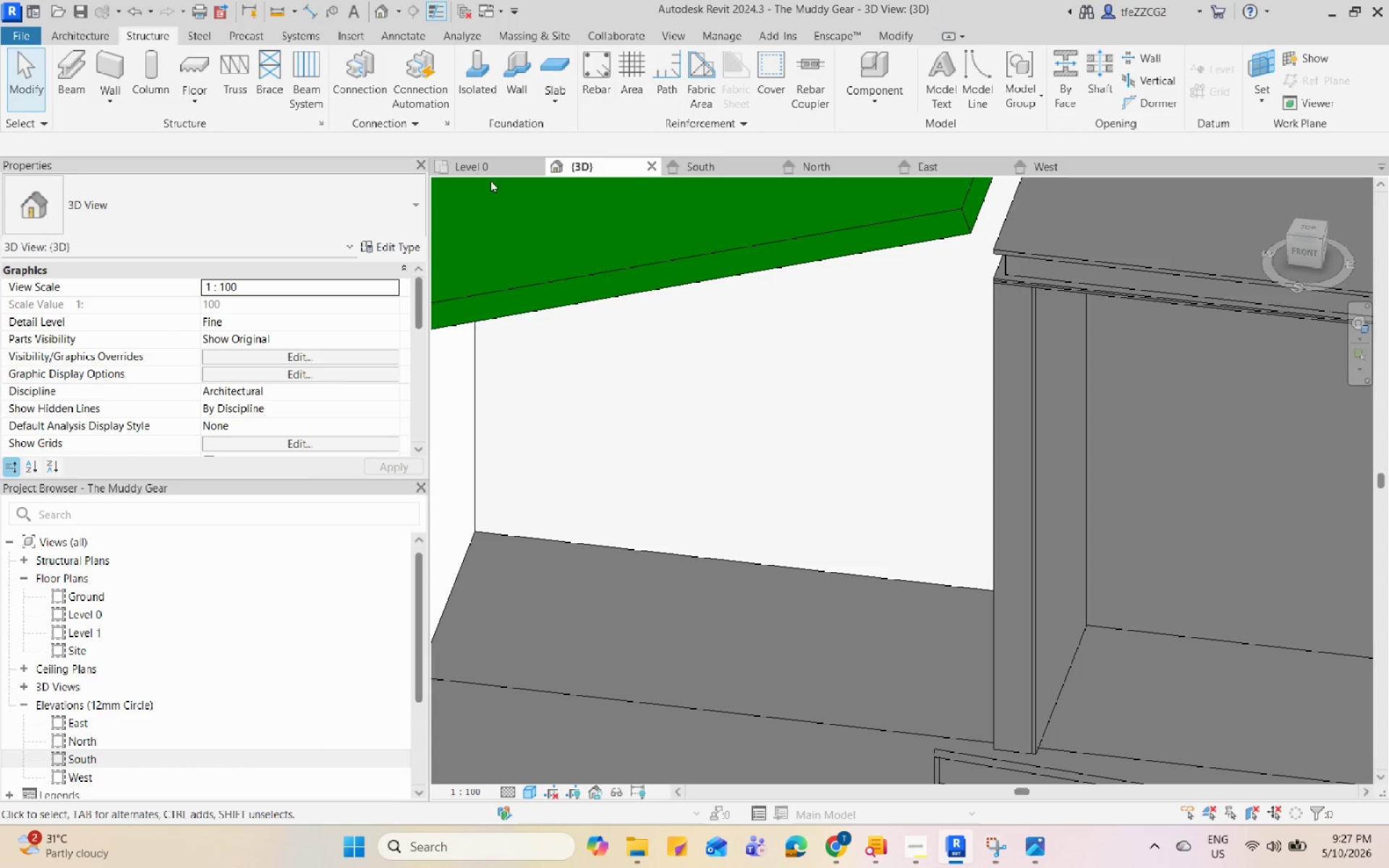 
left_click([494, 172])
 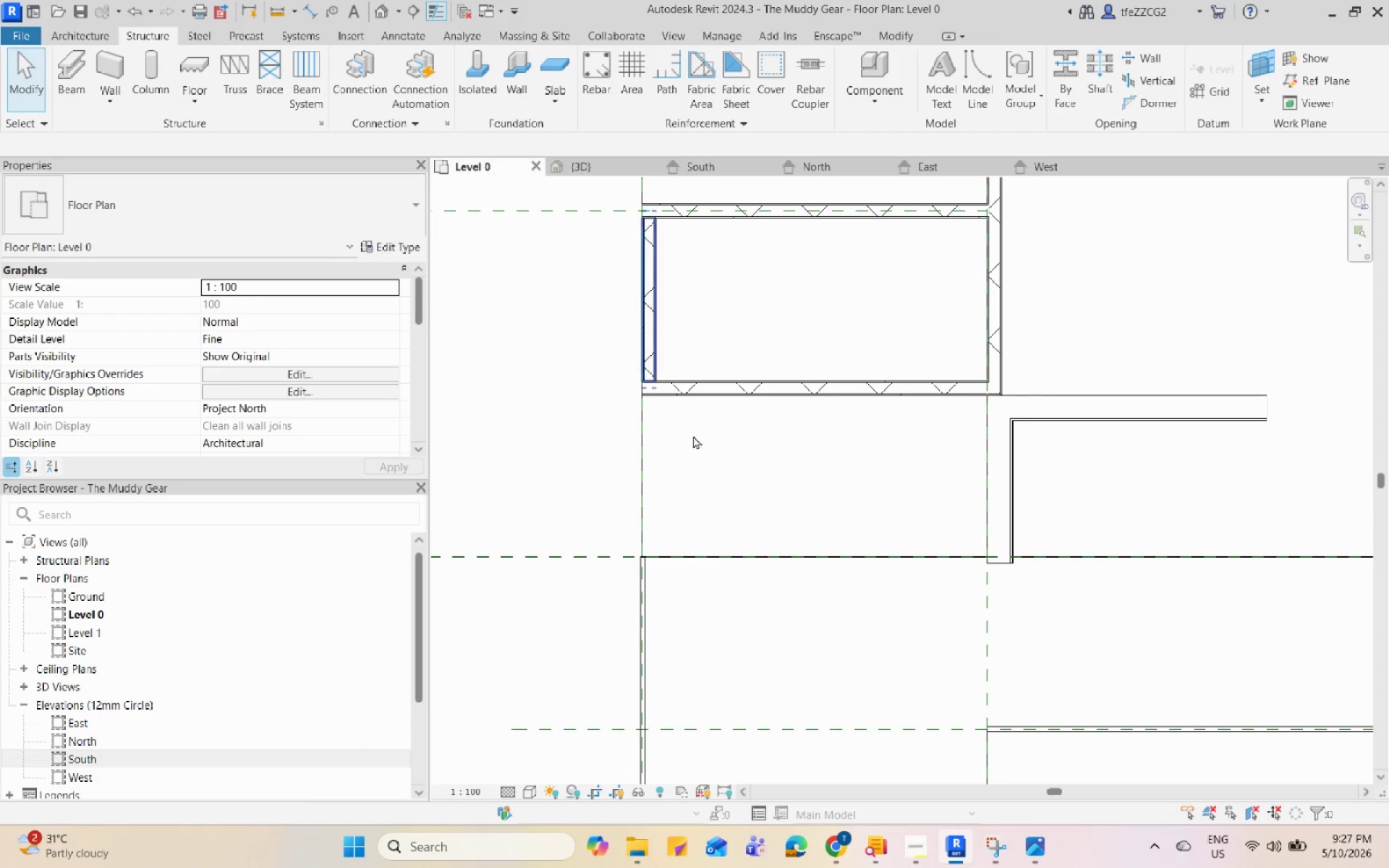 
scroll: coordinate [747, 509], scroll_direction: down, amount: 7.0
 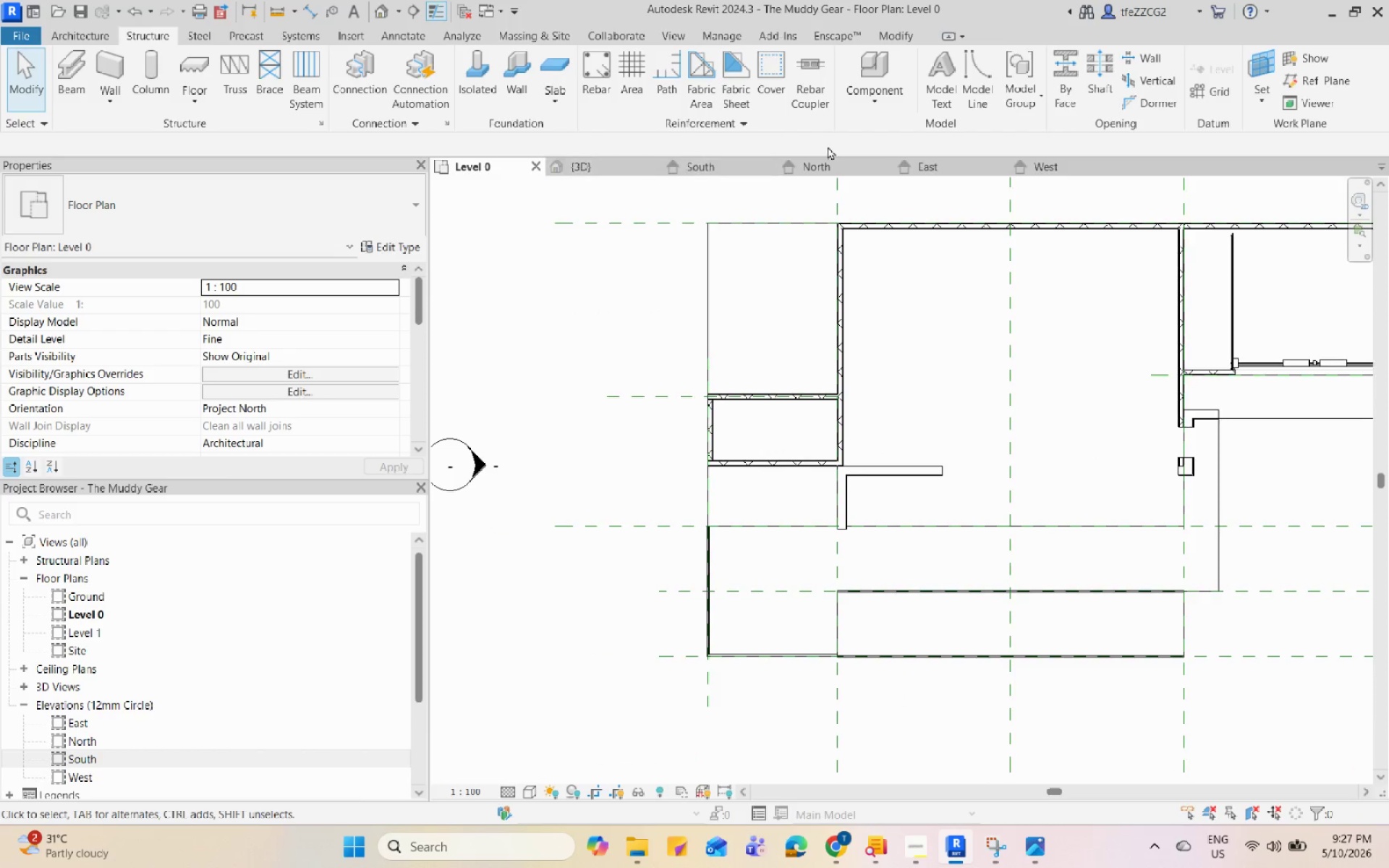 
left_click([1057, 166])
 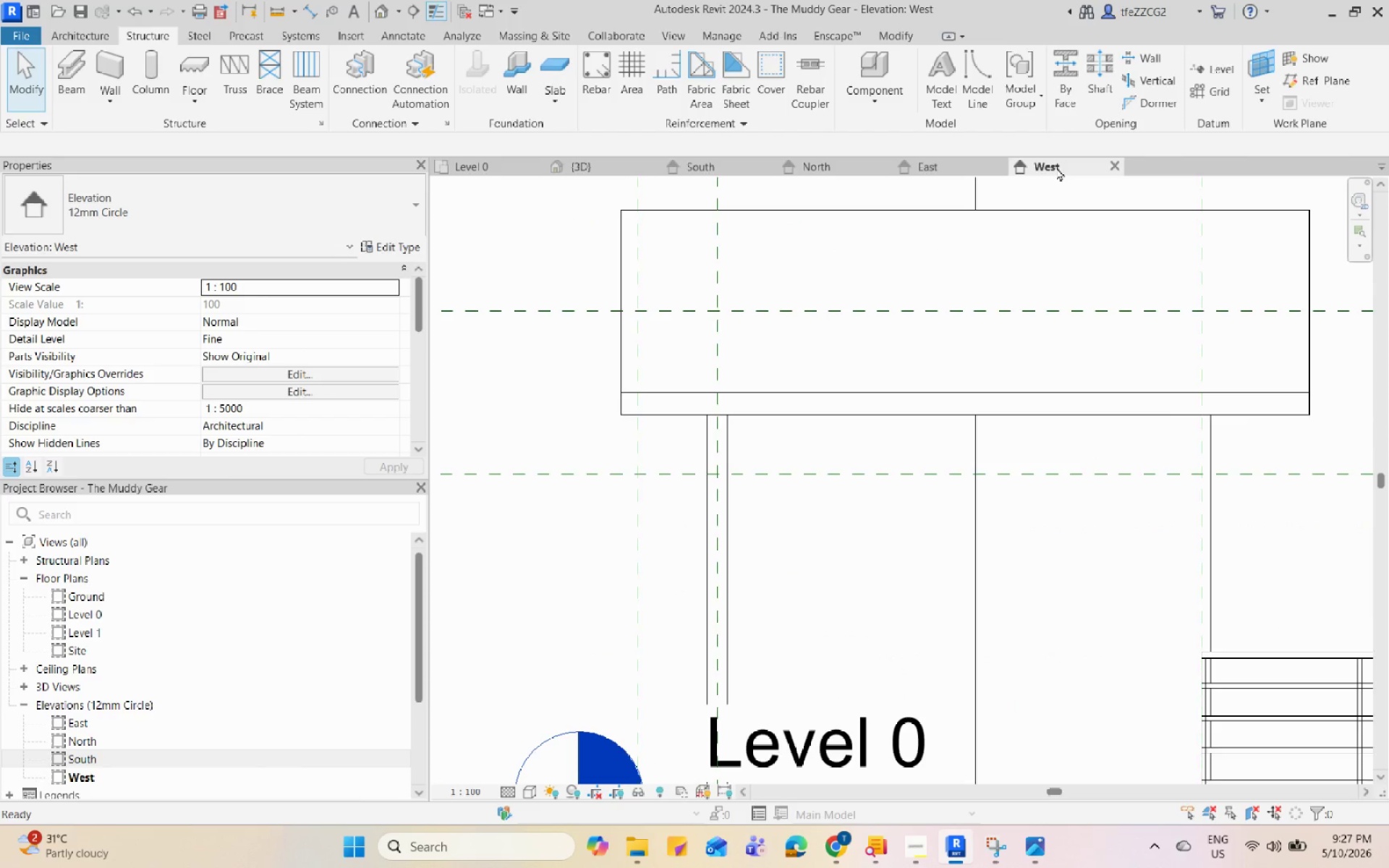 
scroll: coordinate [838, 407], scroll_direction: down, amount: 7.0
 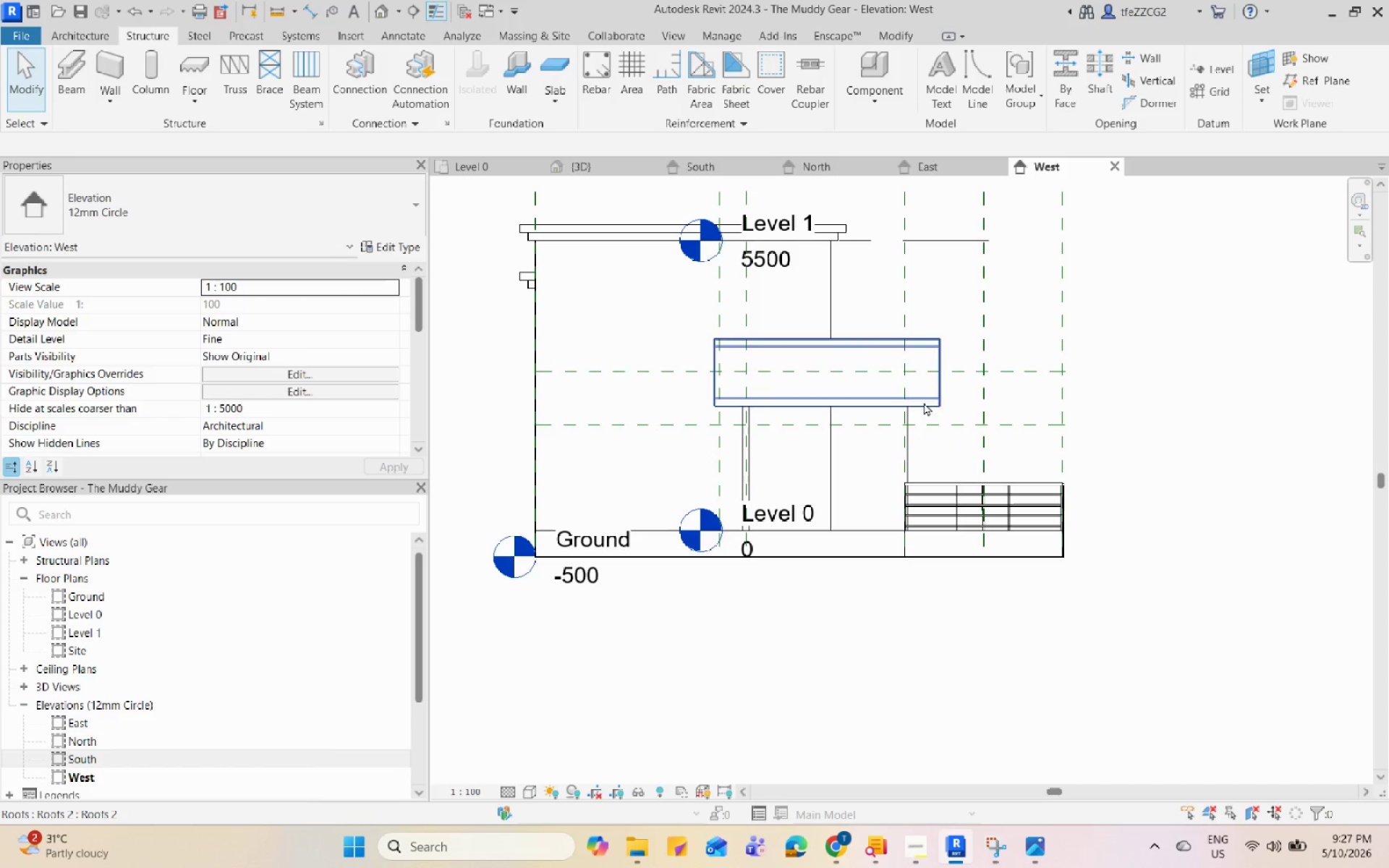 
scroll: coordinate [946, 420], scroll_direction: up, amount: 4.0
 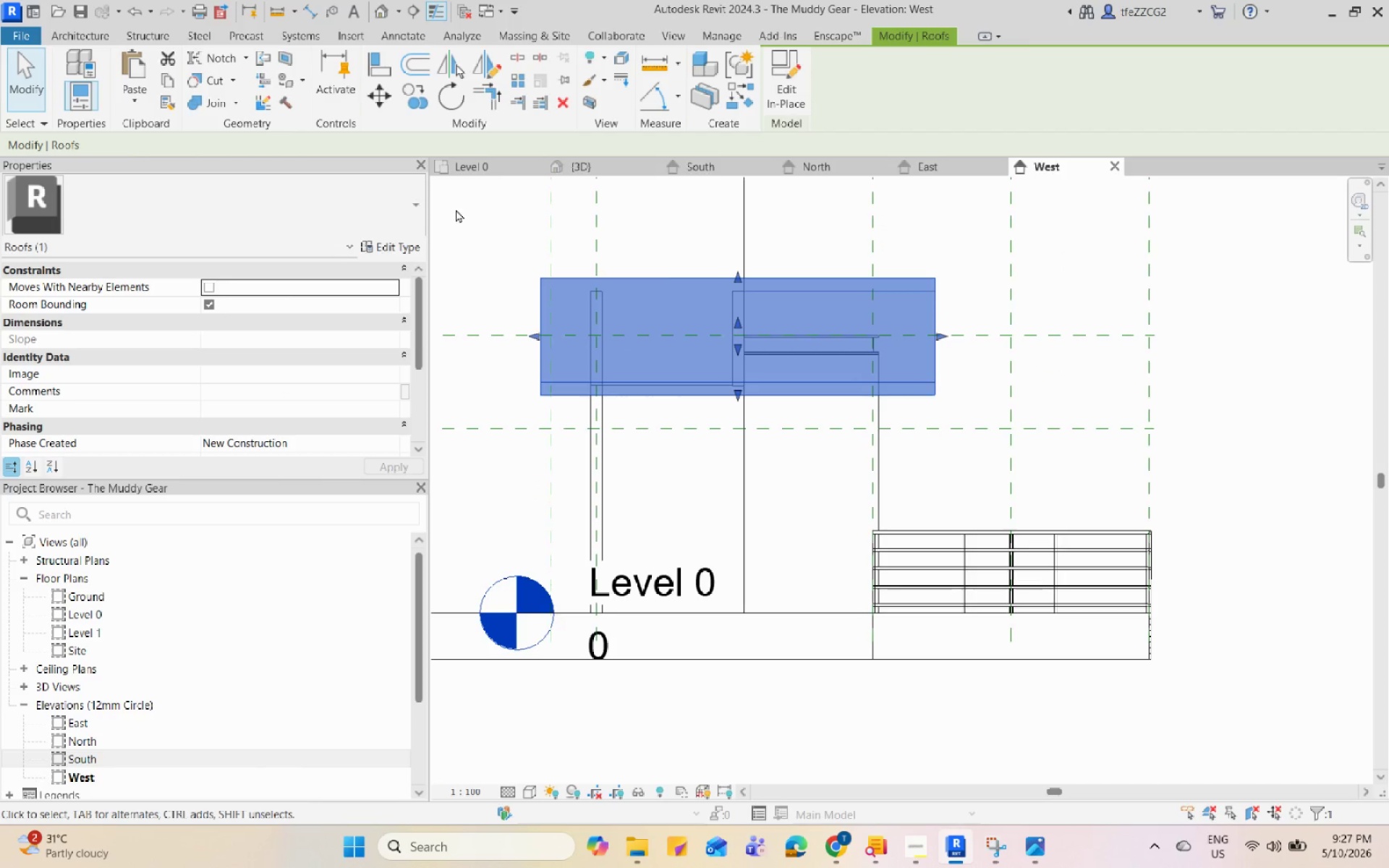 
left_click([488, 171])
 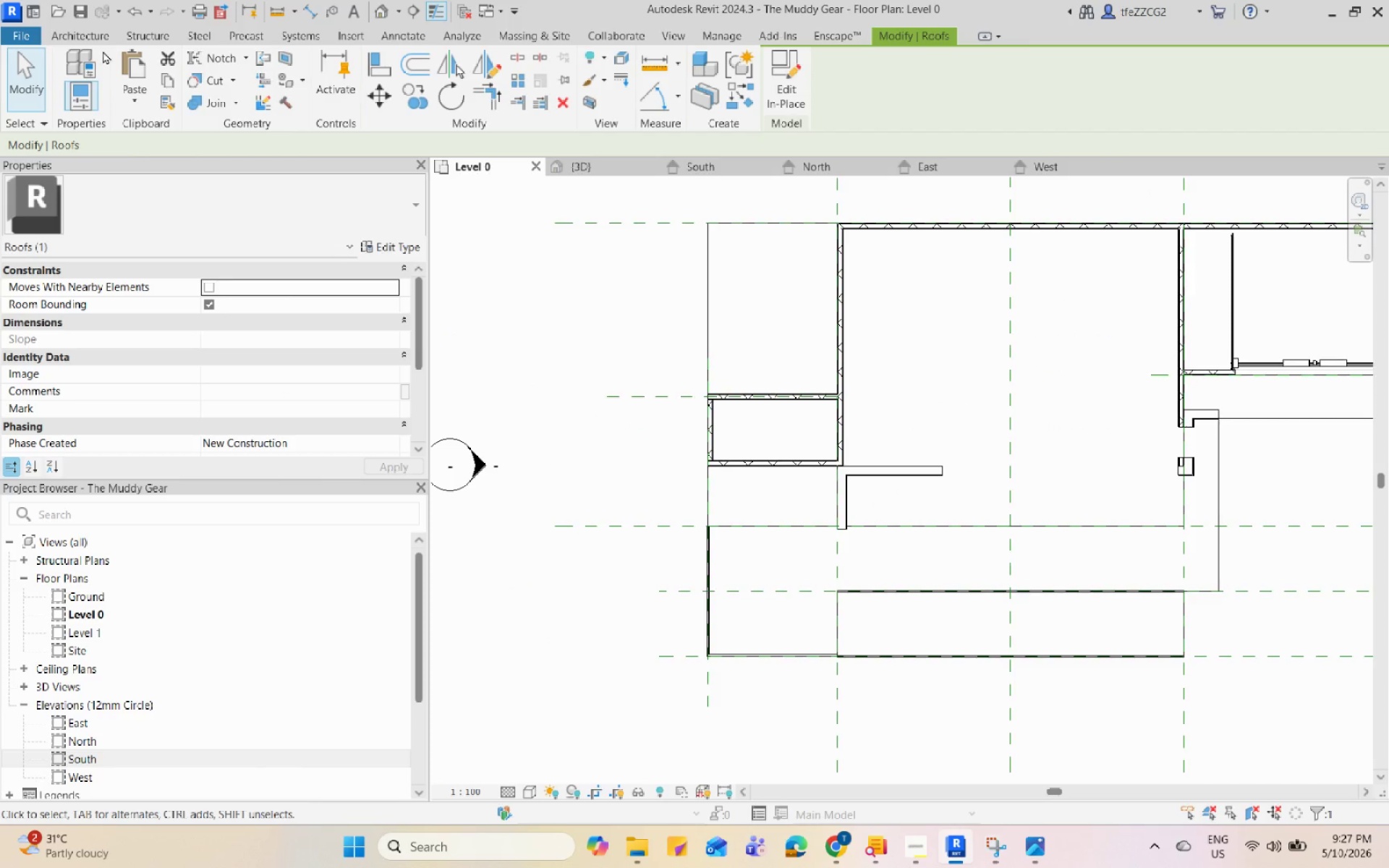 
left_click([148, 30])
 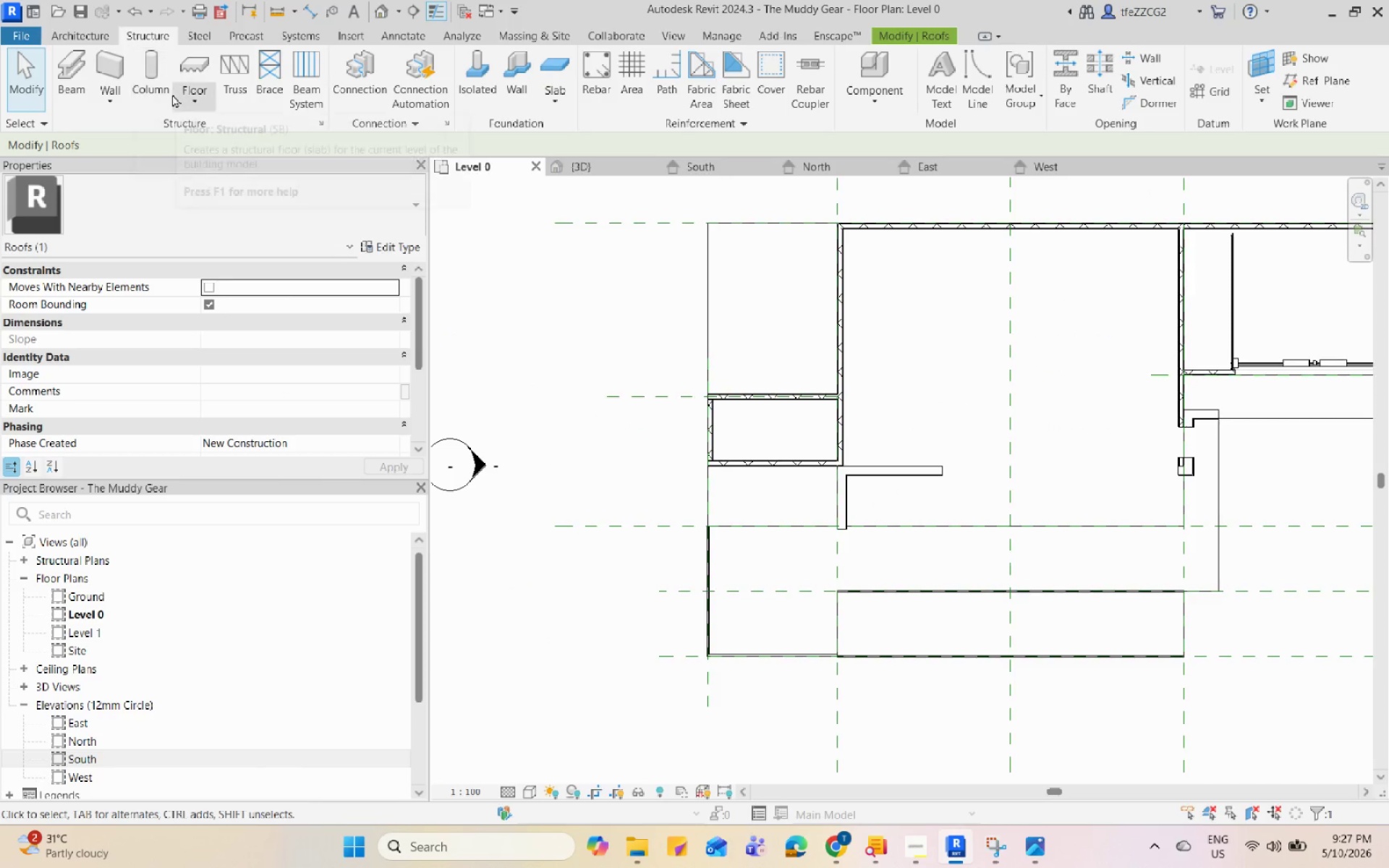 
left_click([169, 94])
 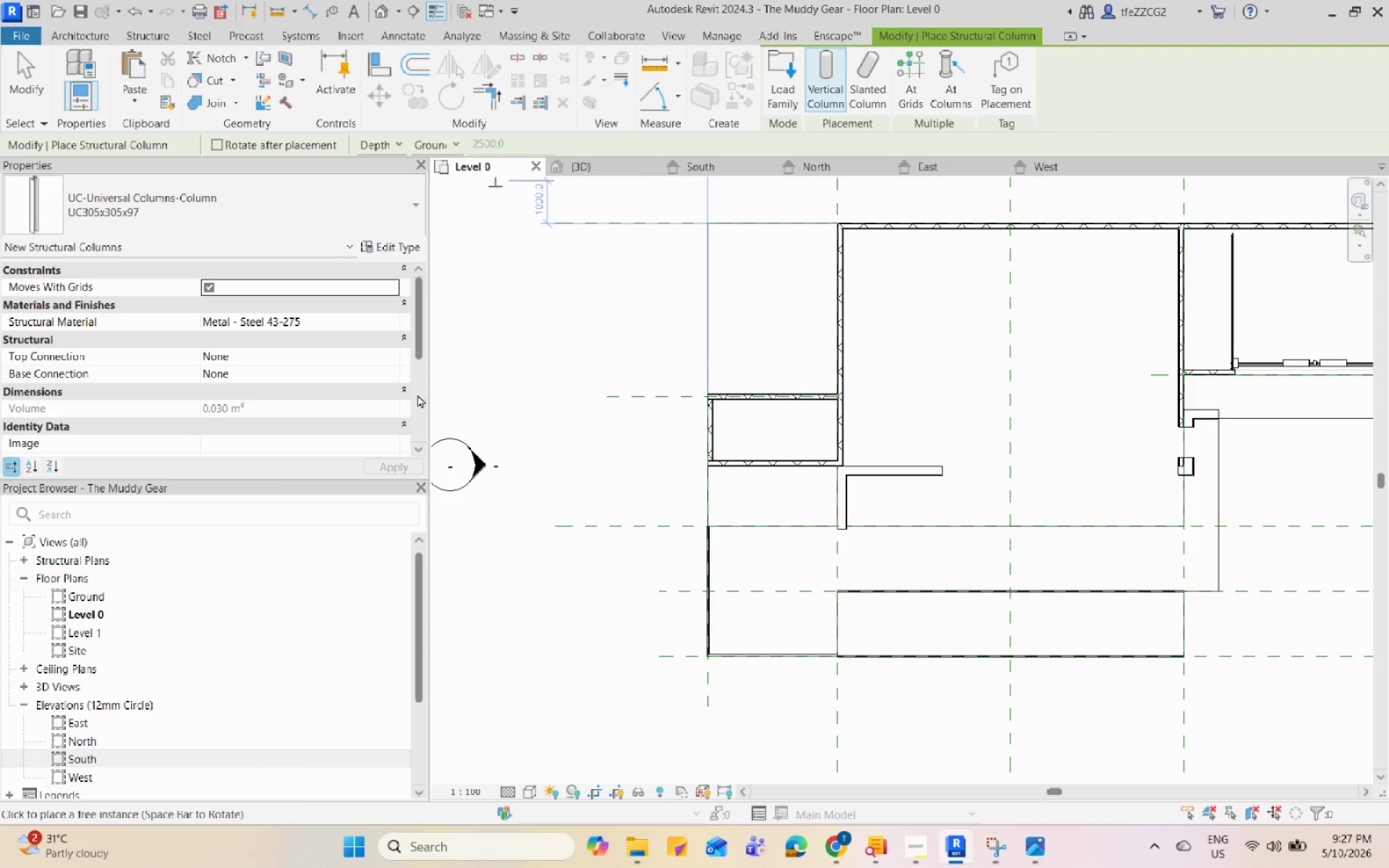 
scroll: coordinate [721, 465], scroll_direction: up, amount: 8.0
 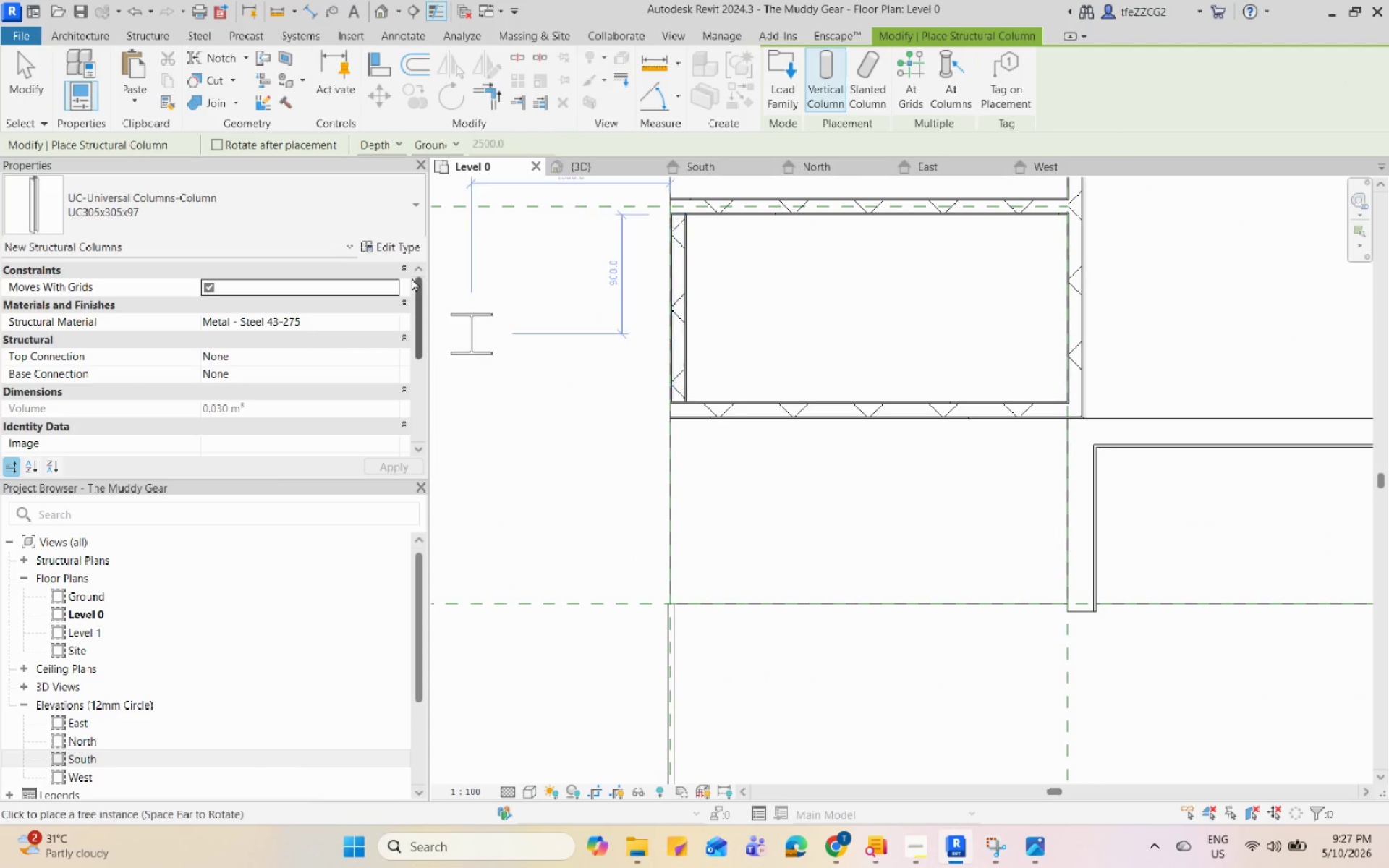 
left_click([406, 252])
 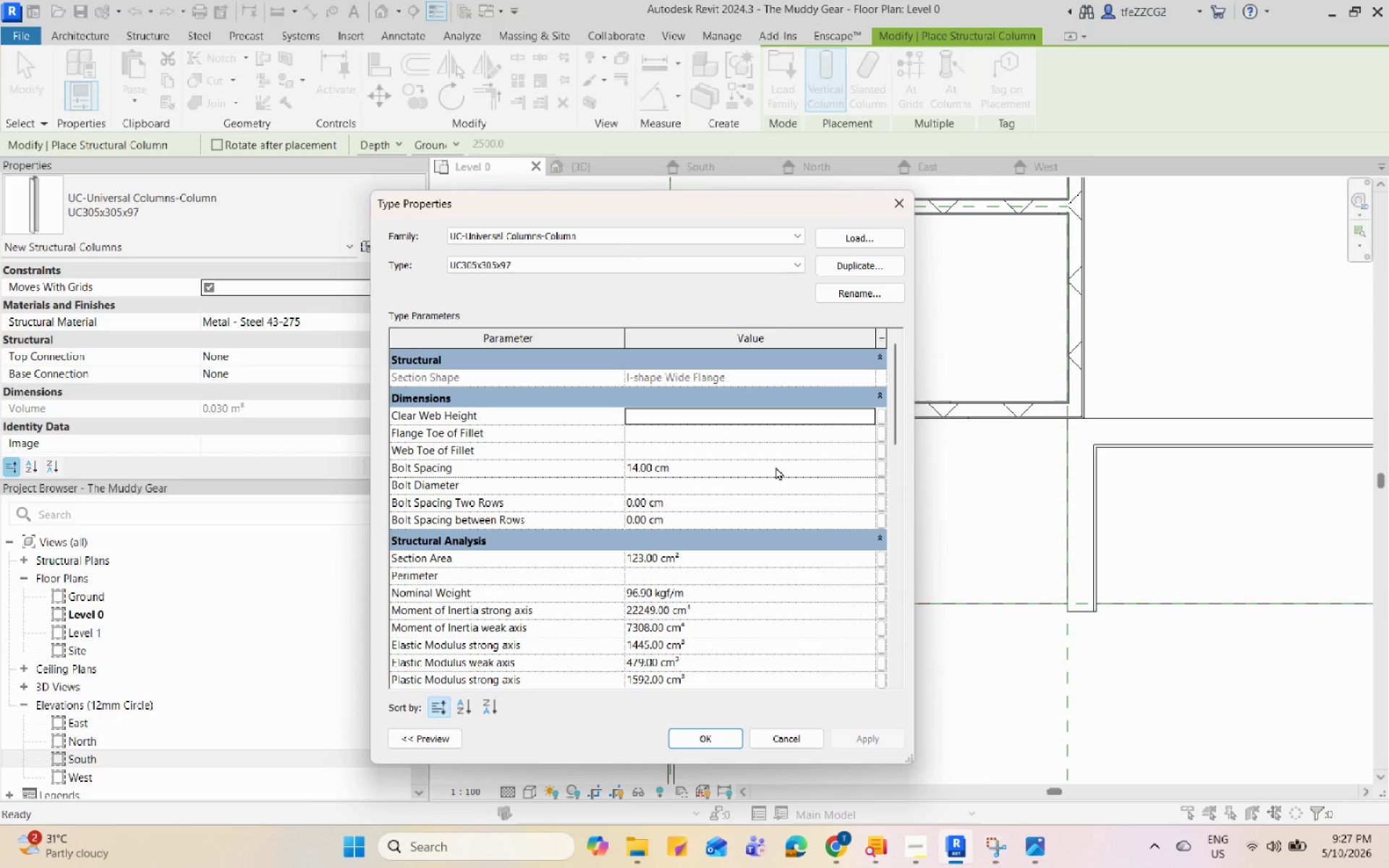 
scroll: coordinate [776, 467], scroll_direction: down, amount: 8.0
 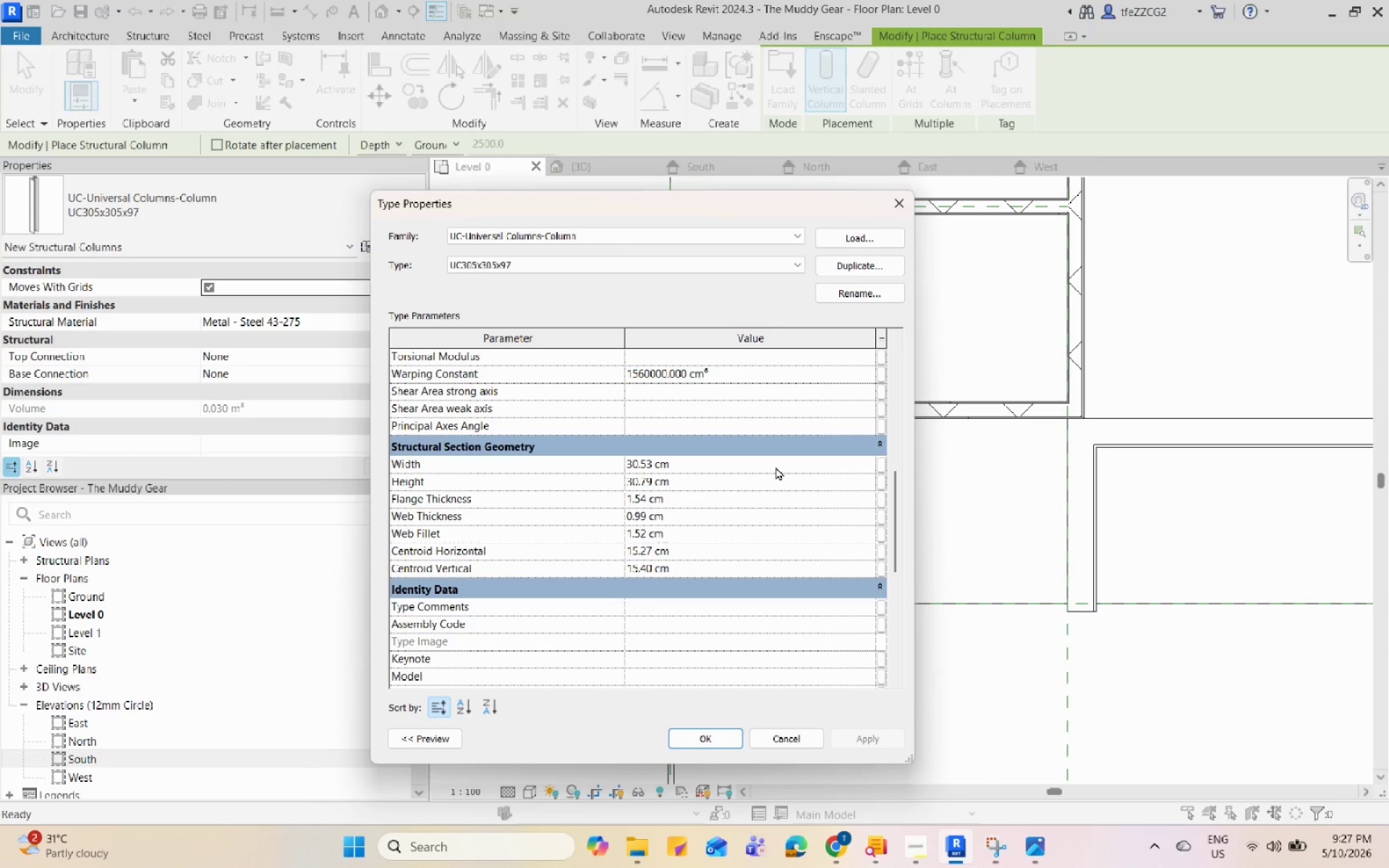 
scroll: coordinate [776, 467], scroll_direction: up, amount: 2.0
 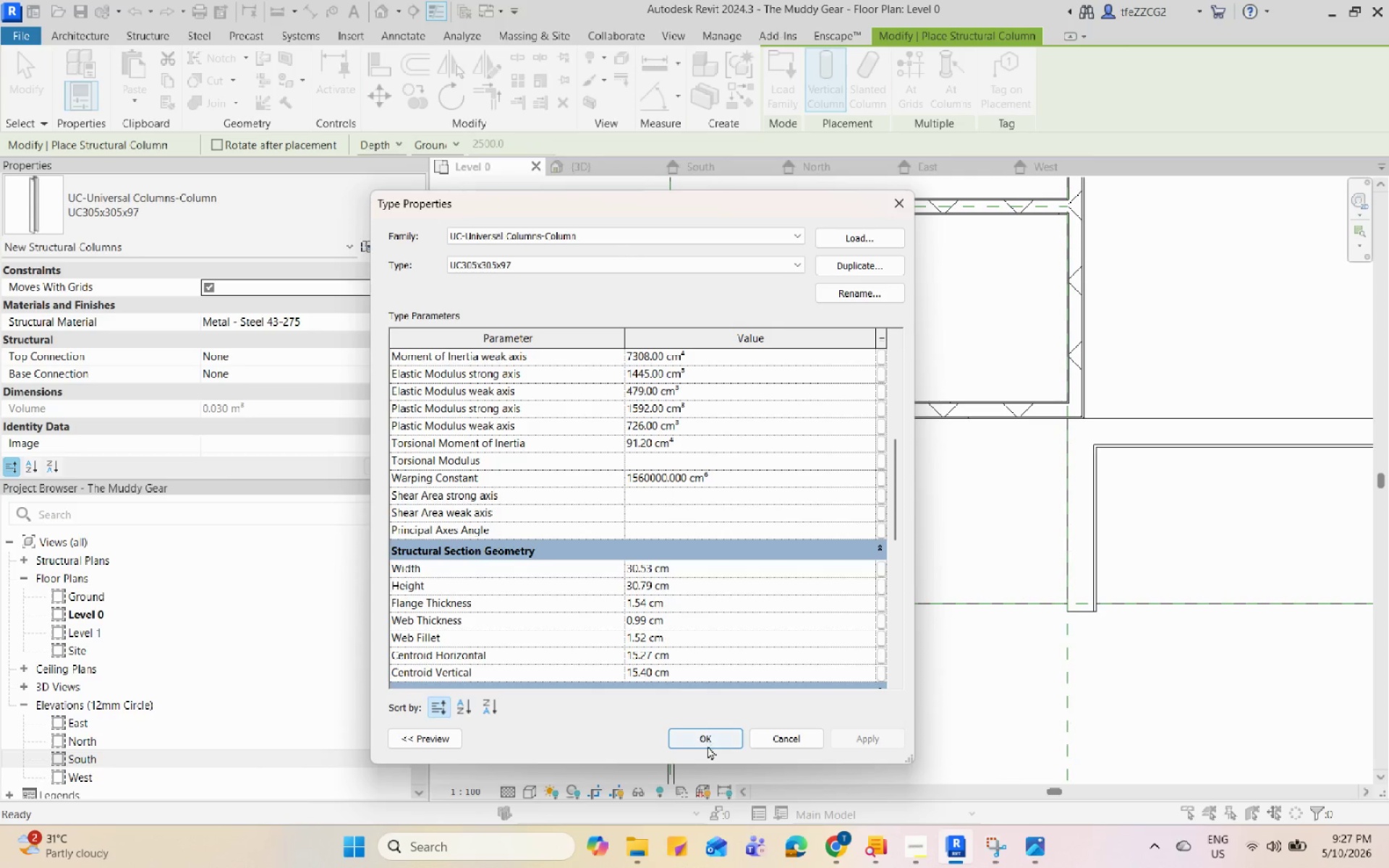 
left_click([709, 744])
 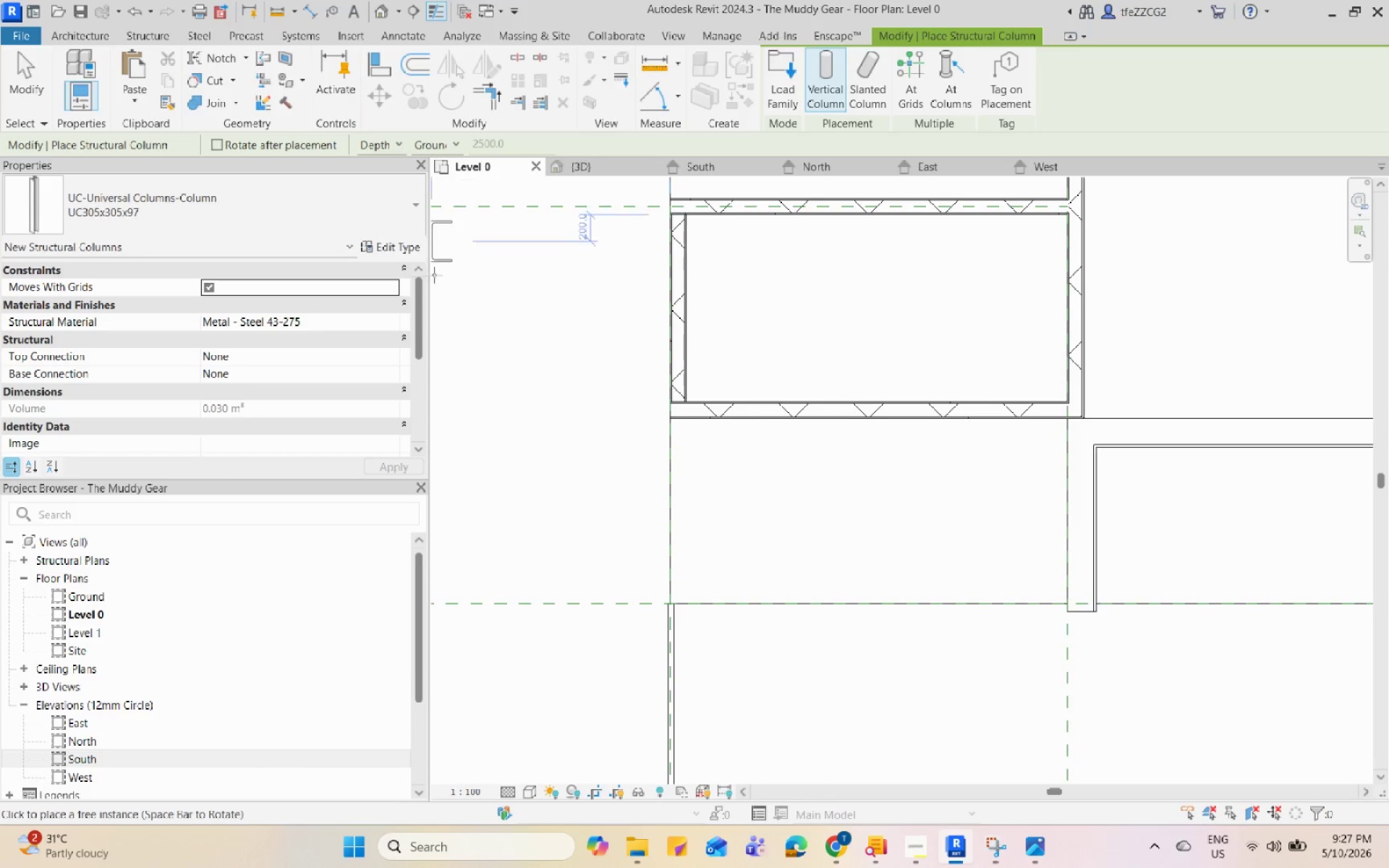 
left_click([404, 247])
 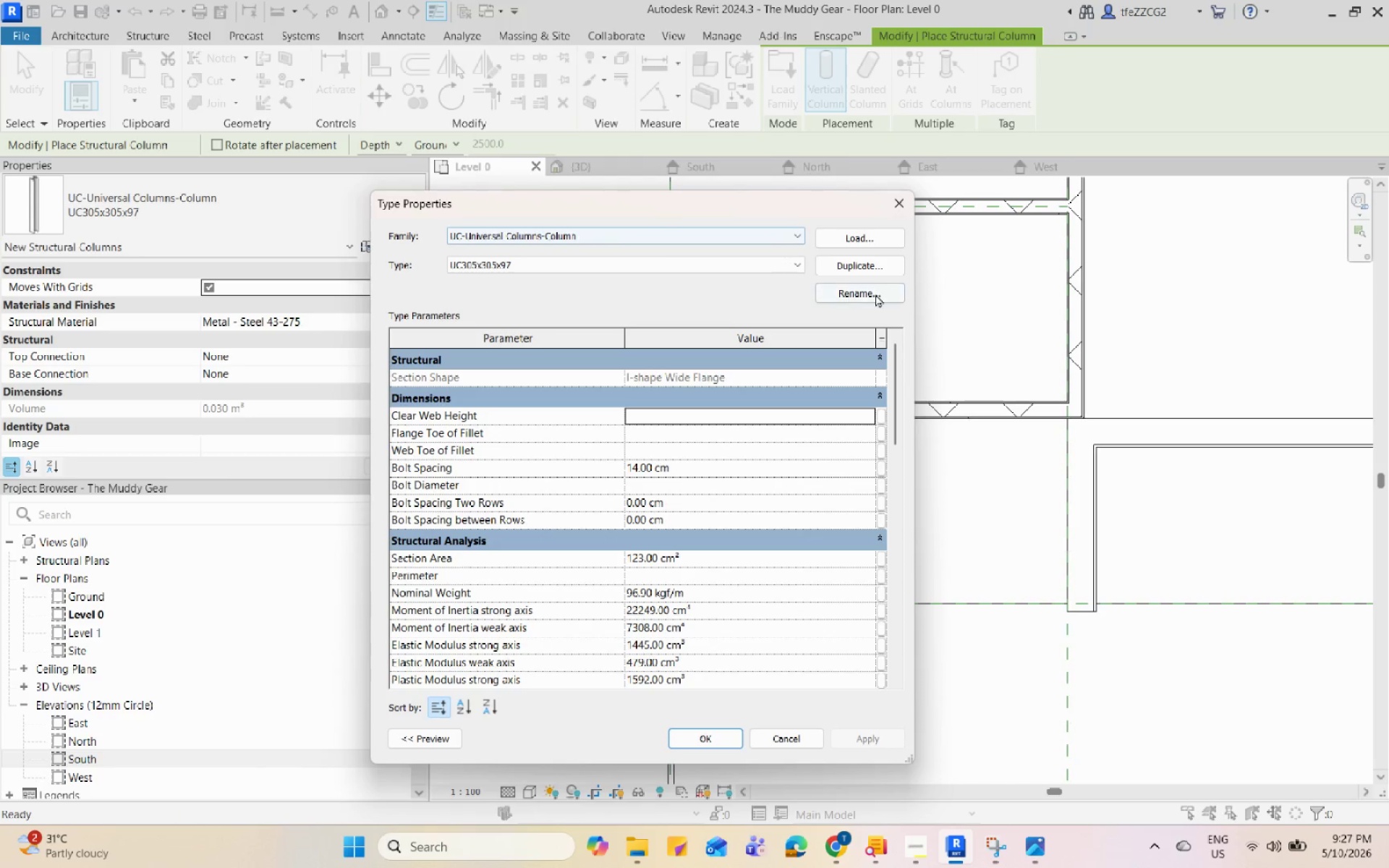 
left_click([876, 264])
 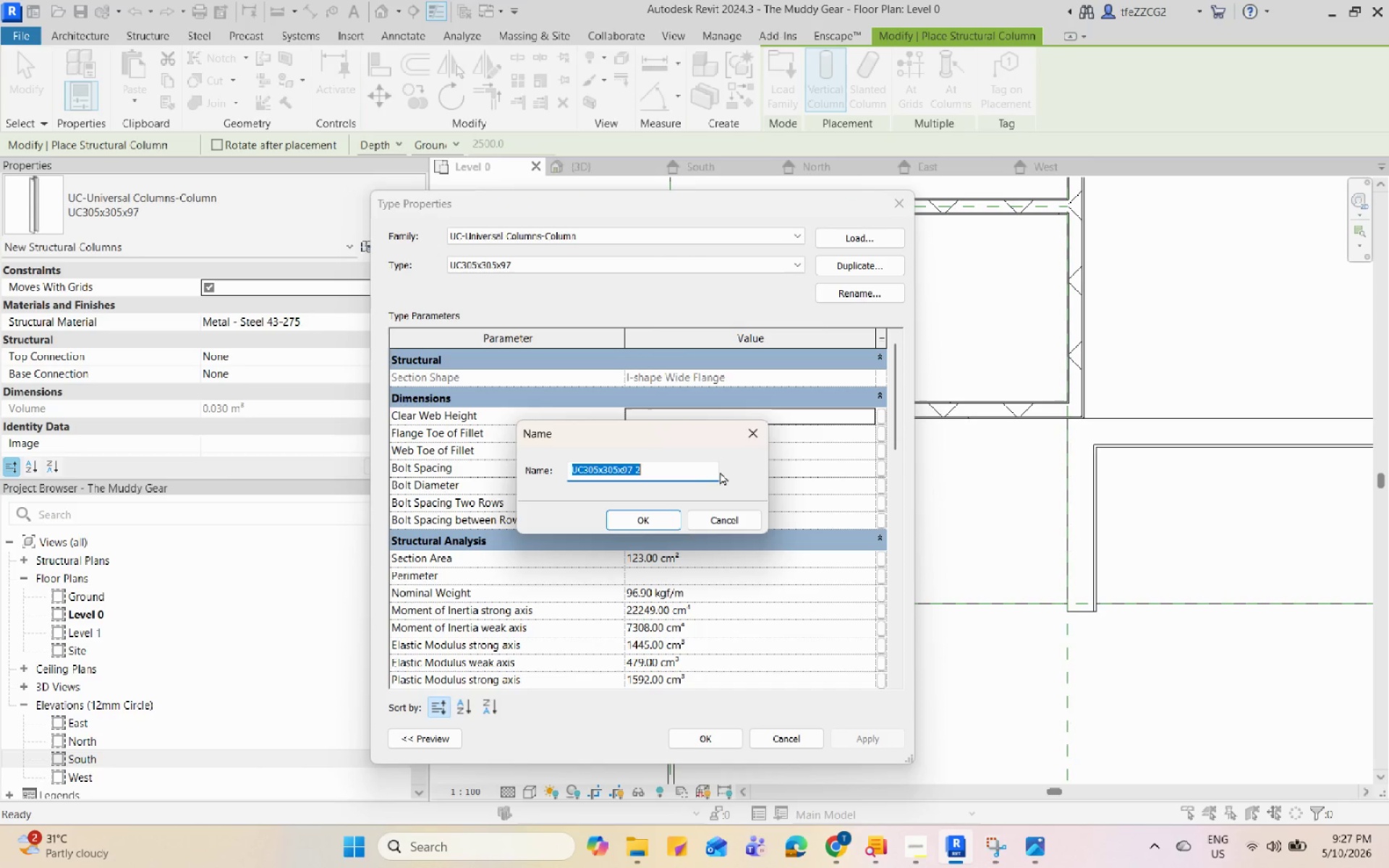 
left_click([715, 473])
 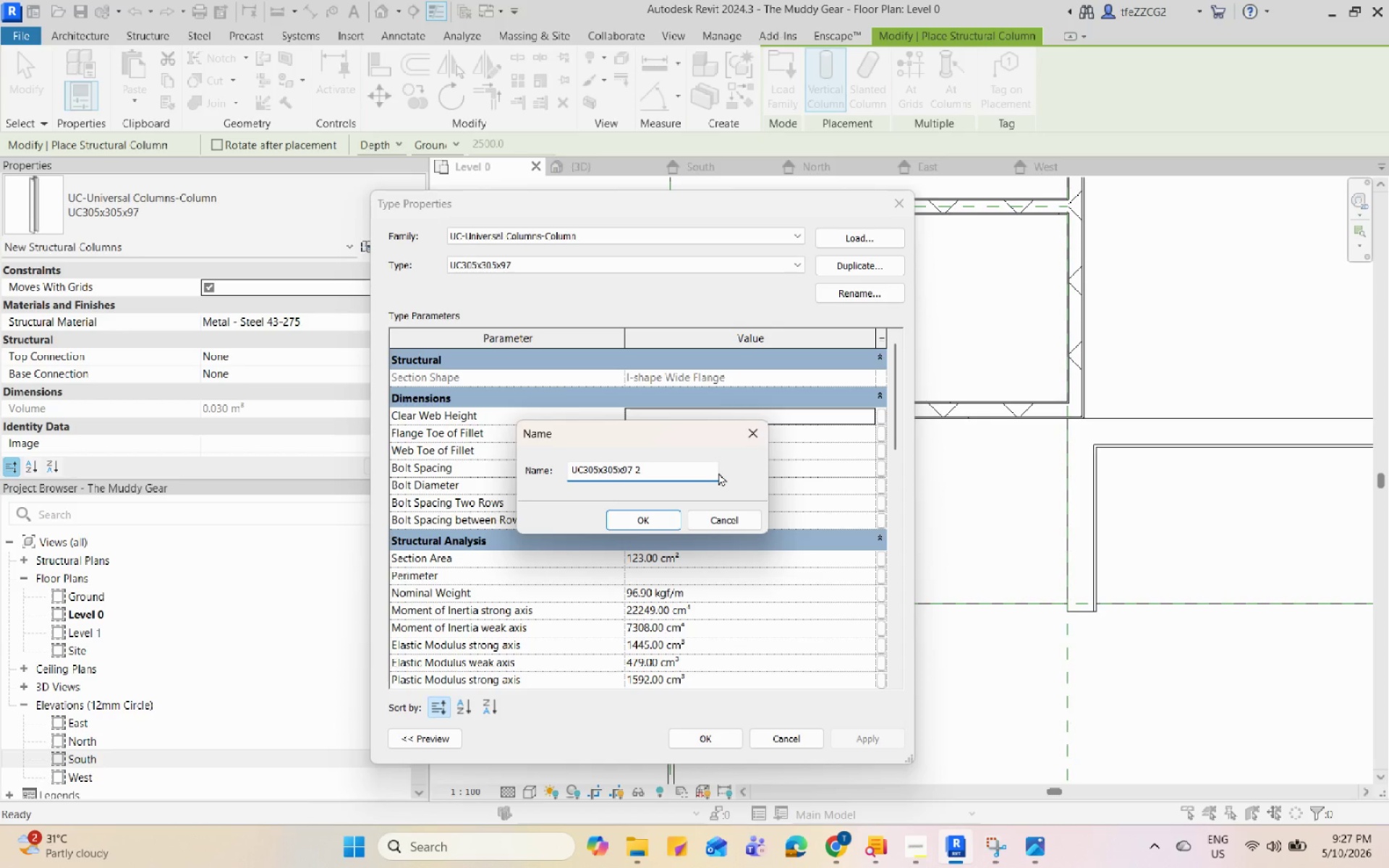 
key(Backspace)
type(150X150)
 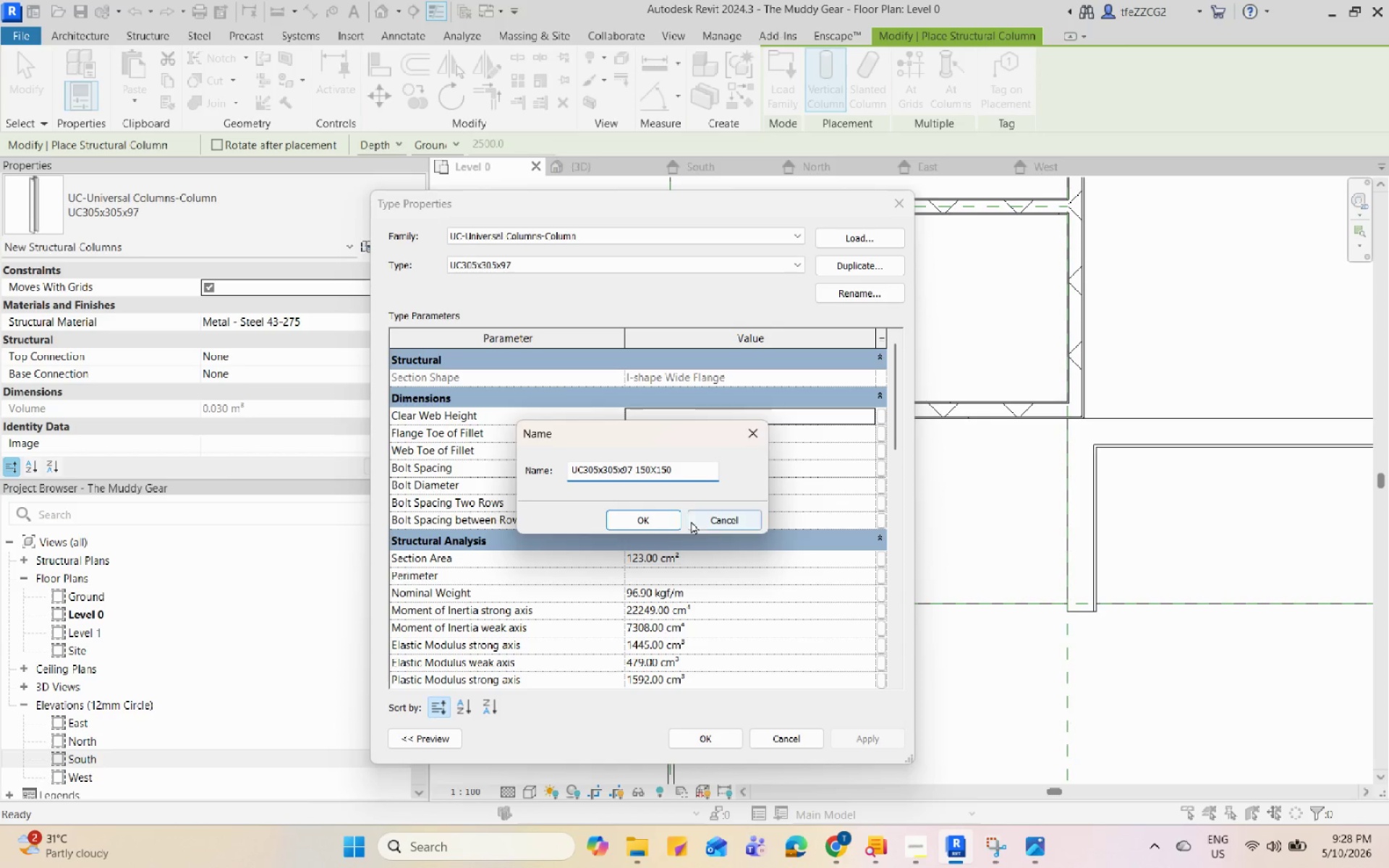 
left_click([660, 526])
 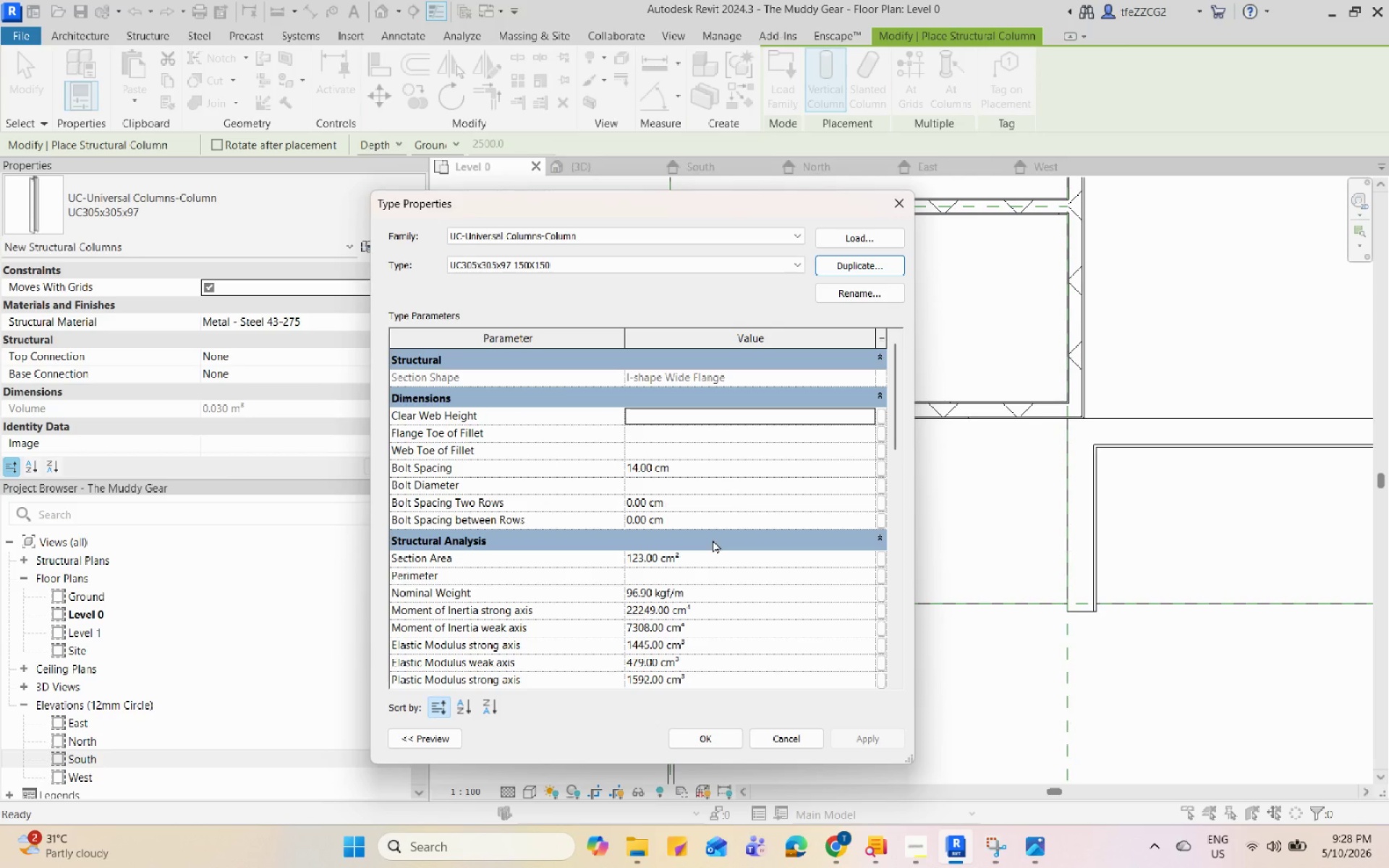 
scroll: coordinate [713, 540], scroll_direction: down, amount: 9.0
 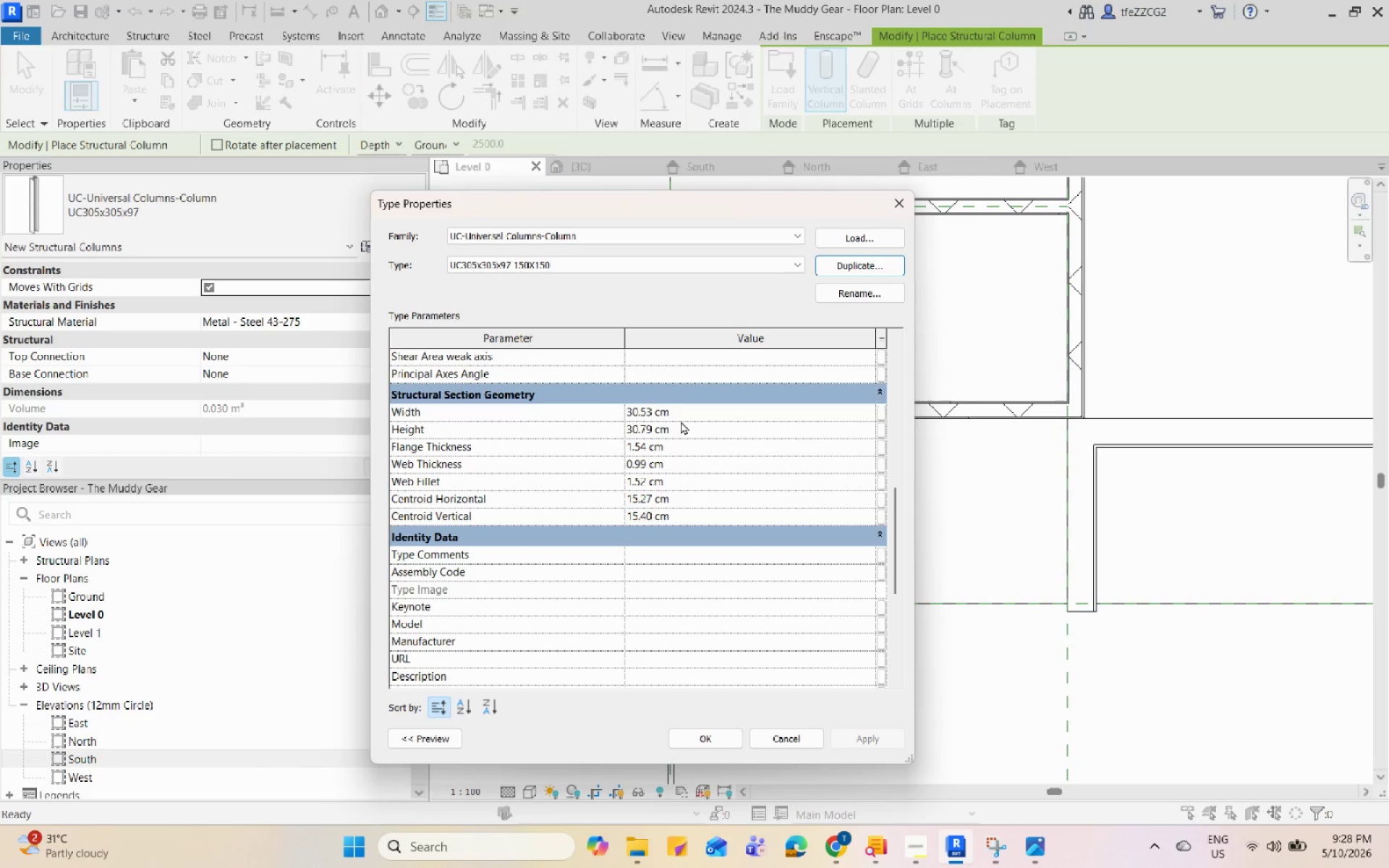 
left_click([681, 421])
 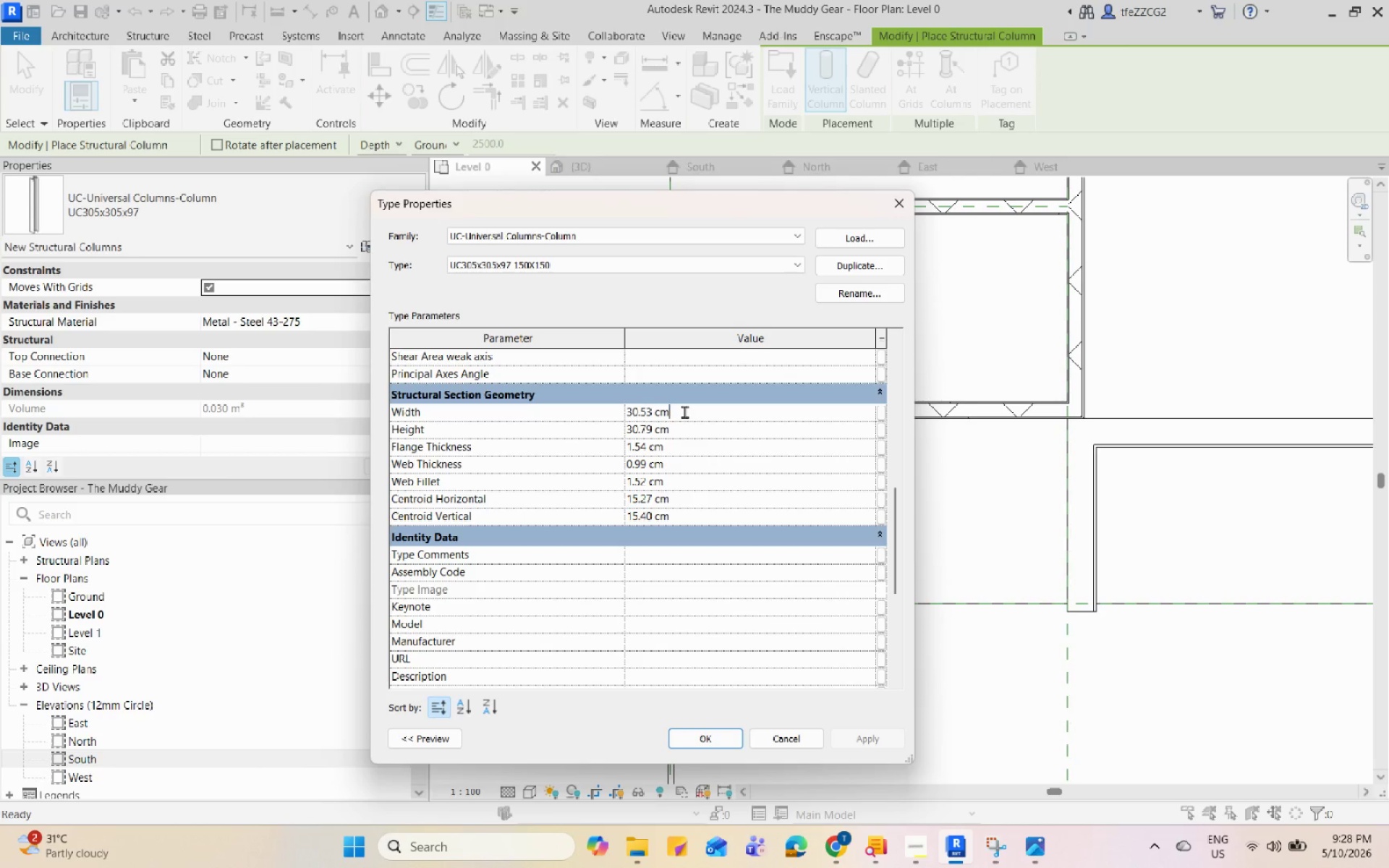 
left_click_drag(start_coordinate=[684, 412], to_coordinate=[592, 425])
 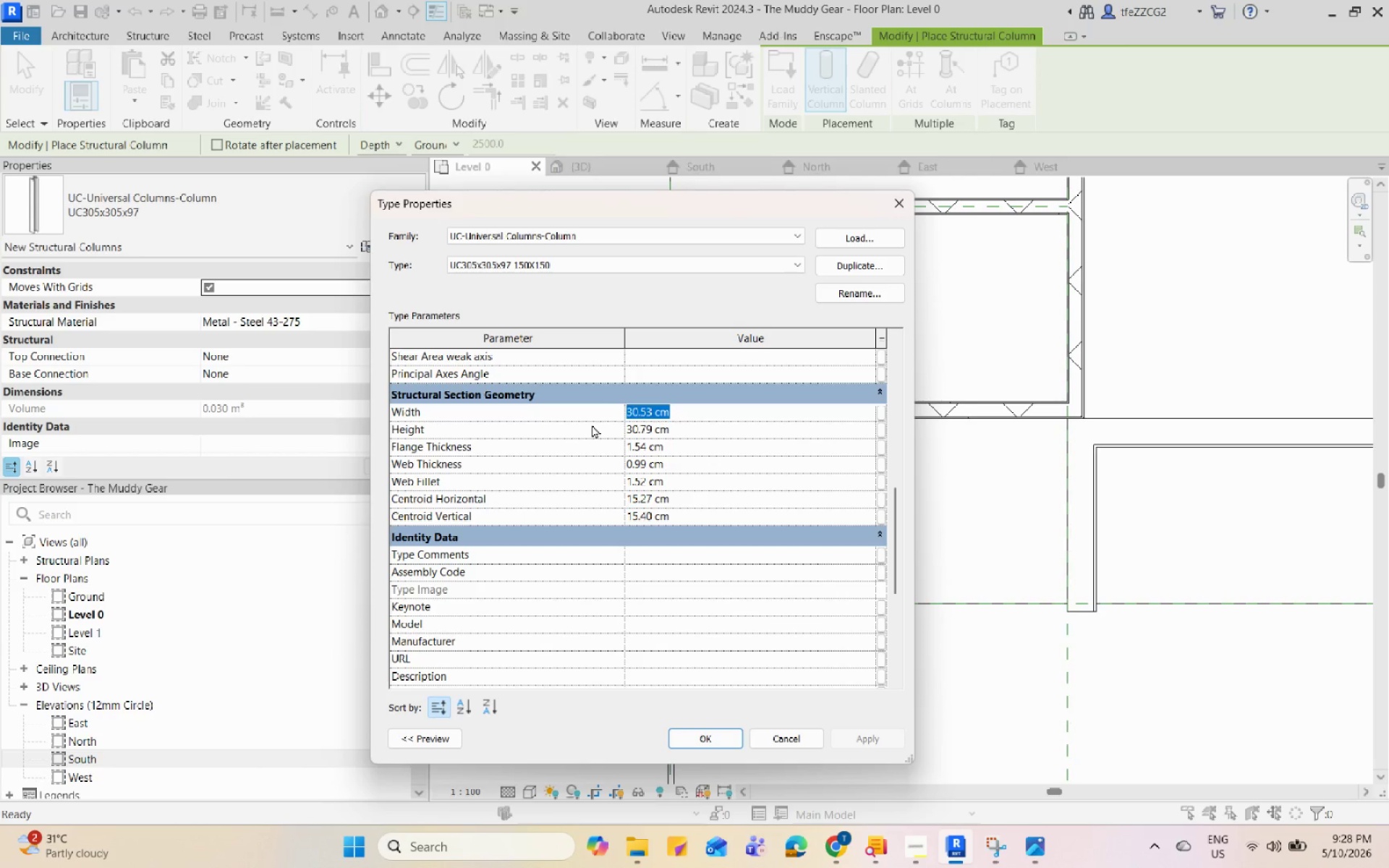 
key(Numpad1)
 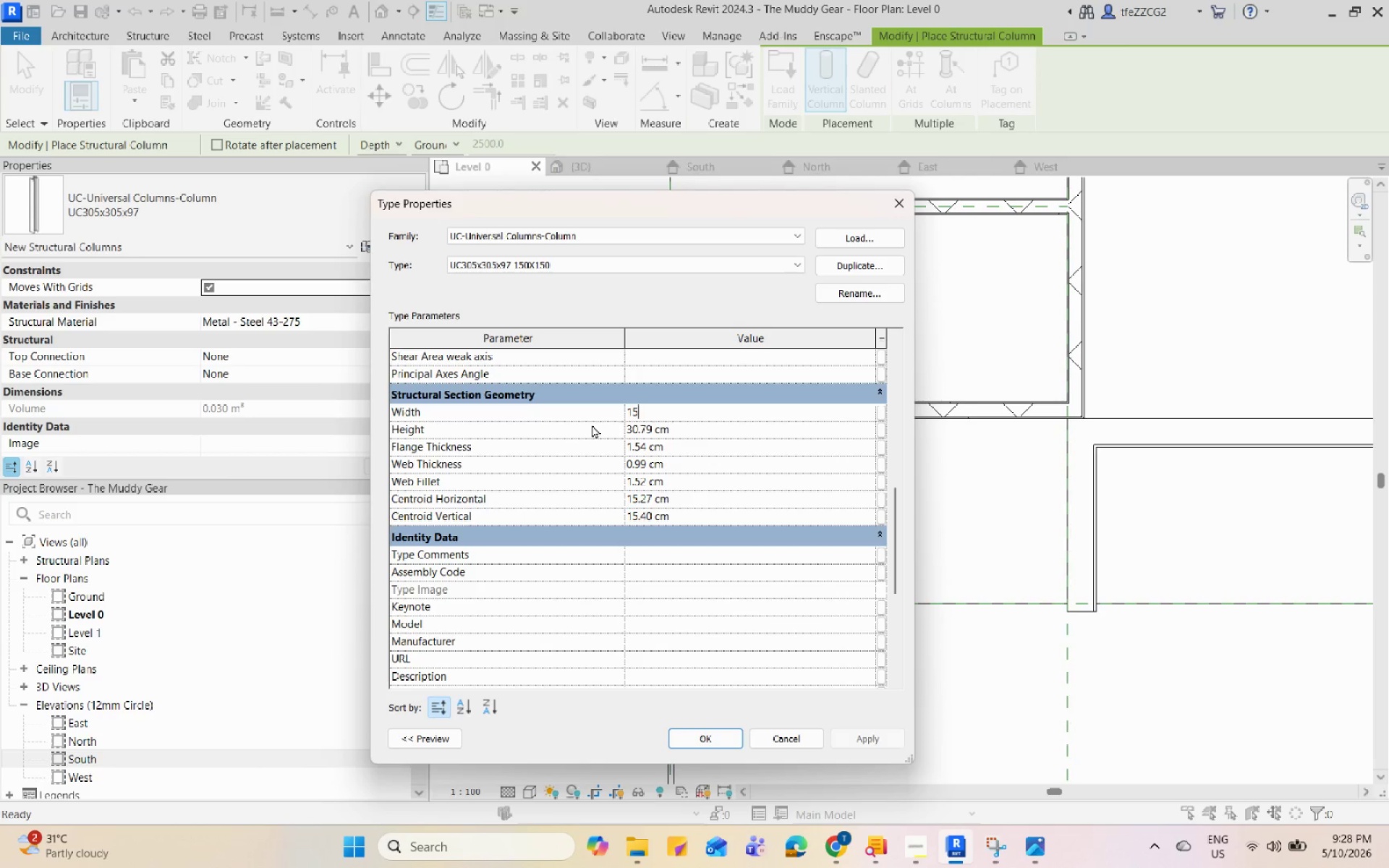 
key(Numpad5)
 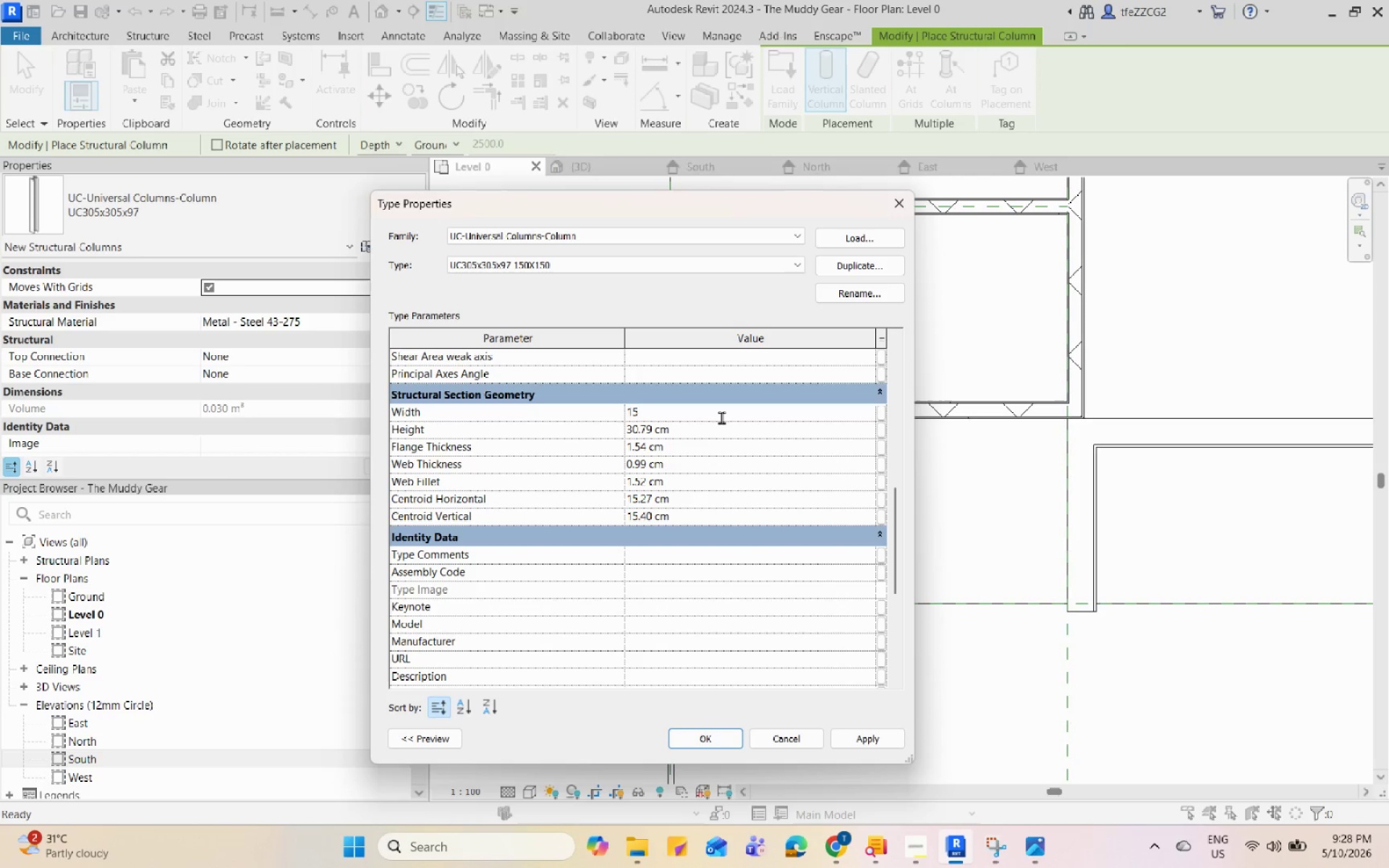 
double_click([728, 423])
 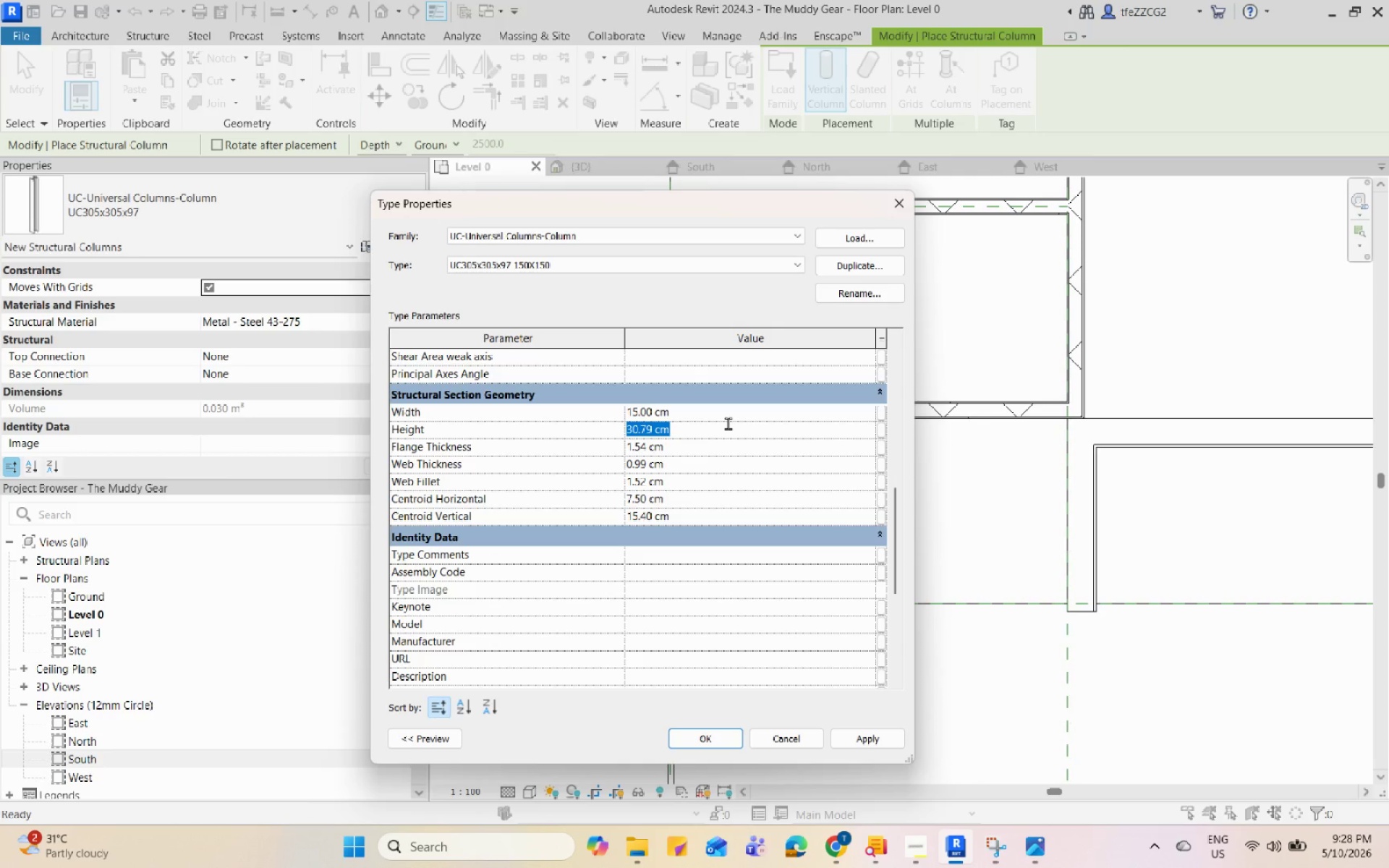 
key(Numpad1)
 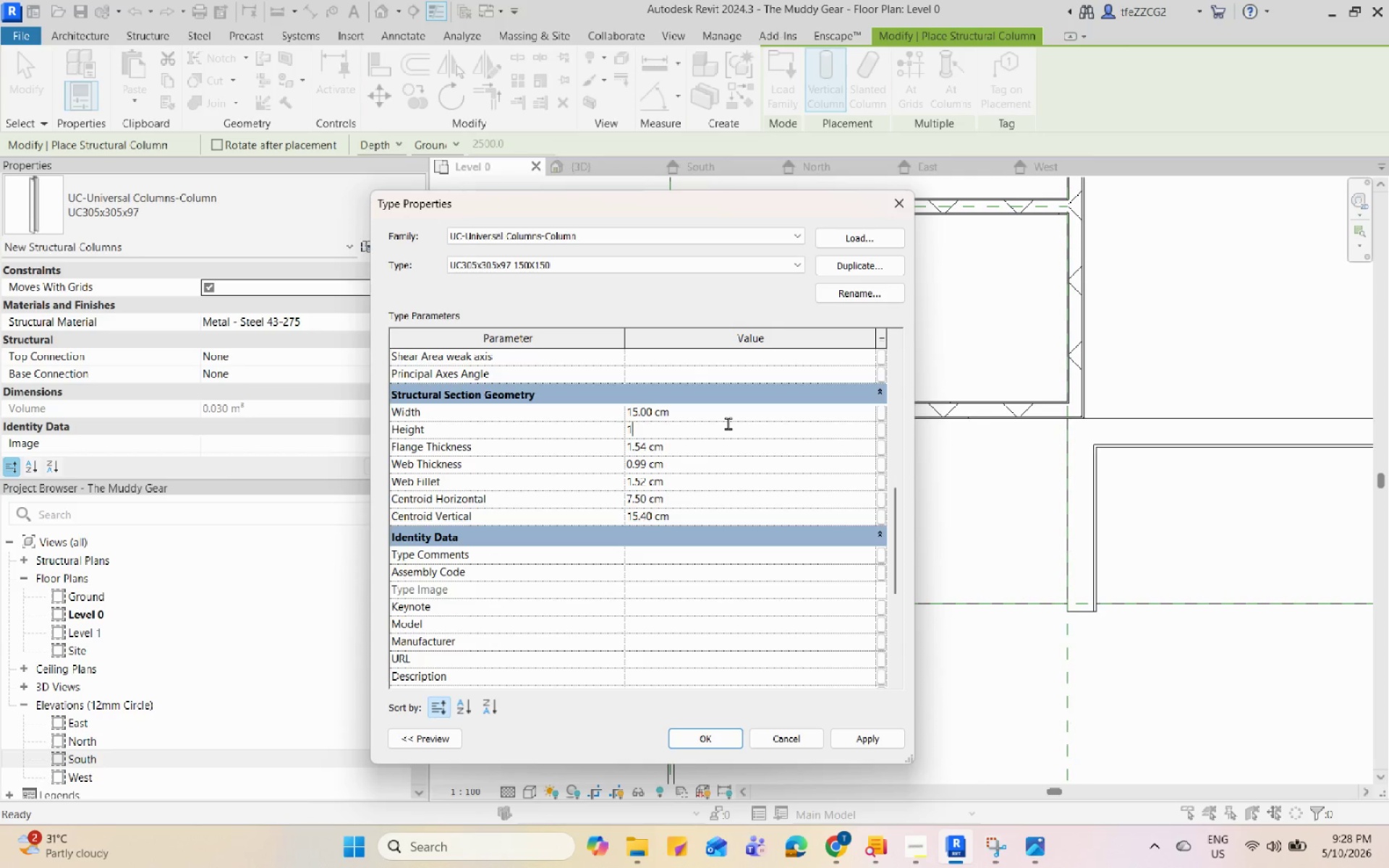 
key(Numpad5)
 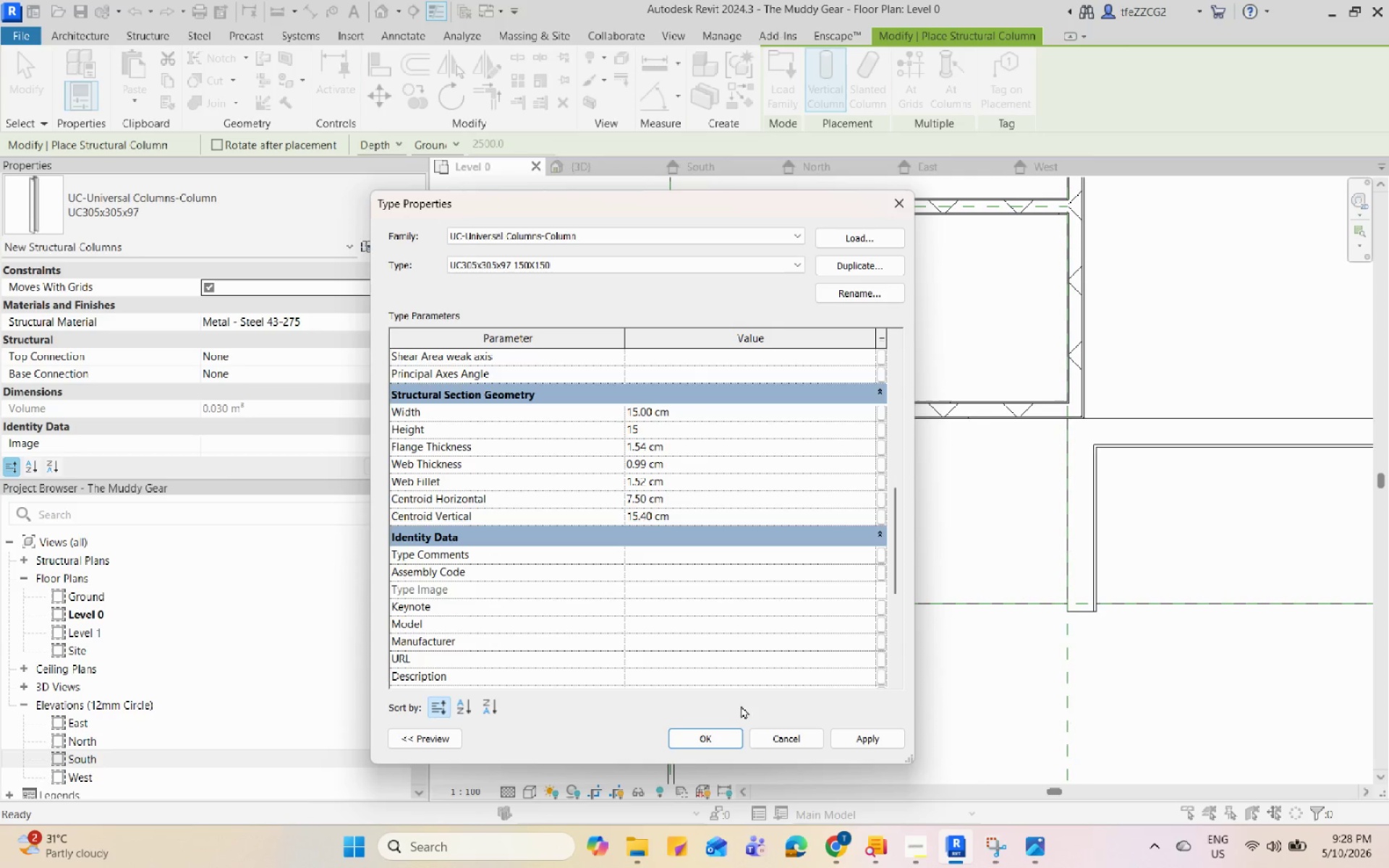 
left_click([647, 723])
 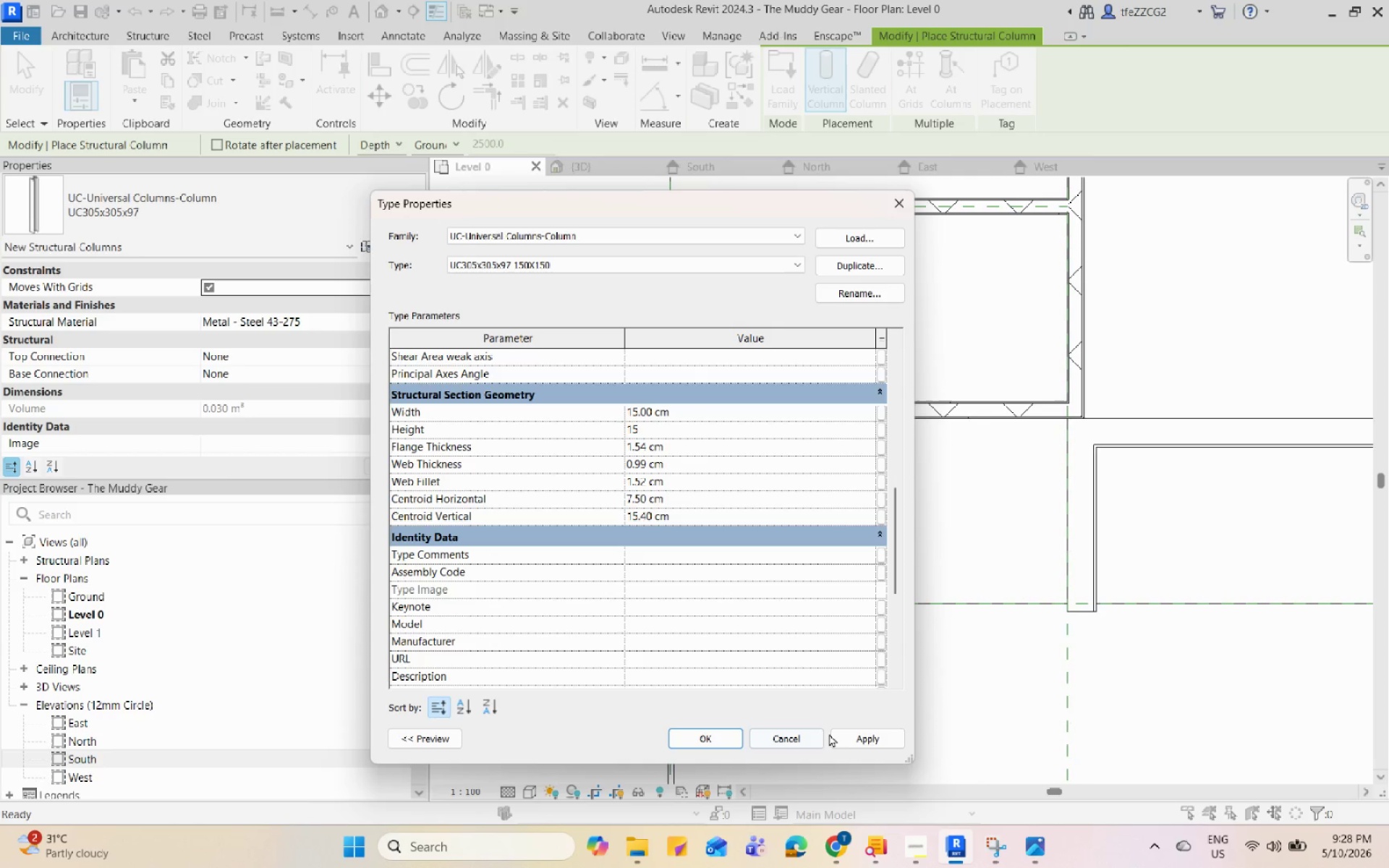 
left_click([856, 736])
 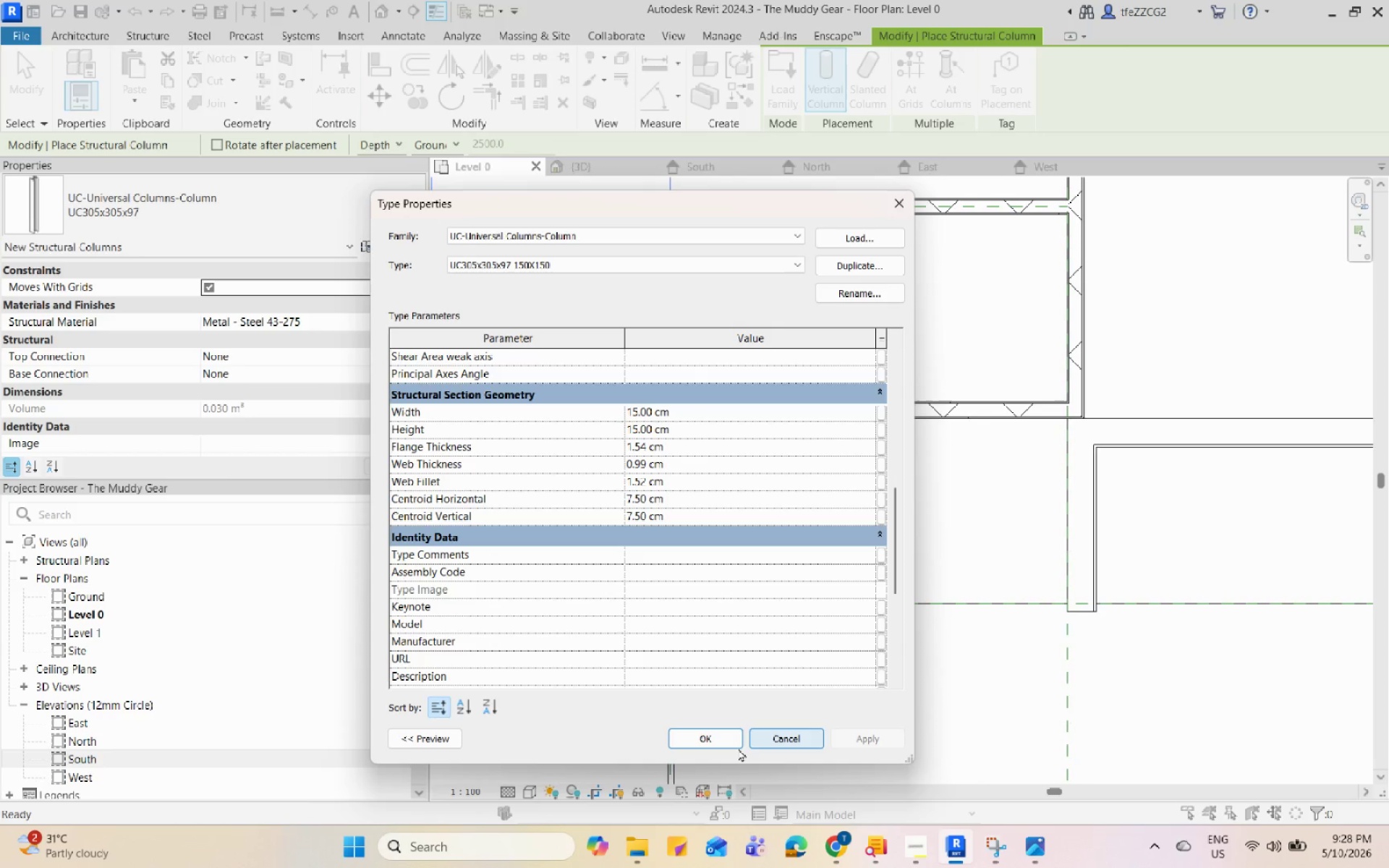 
left_click([737, 748])
 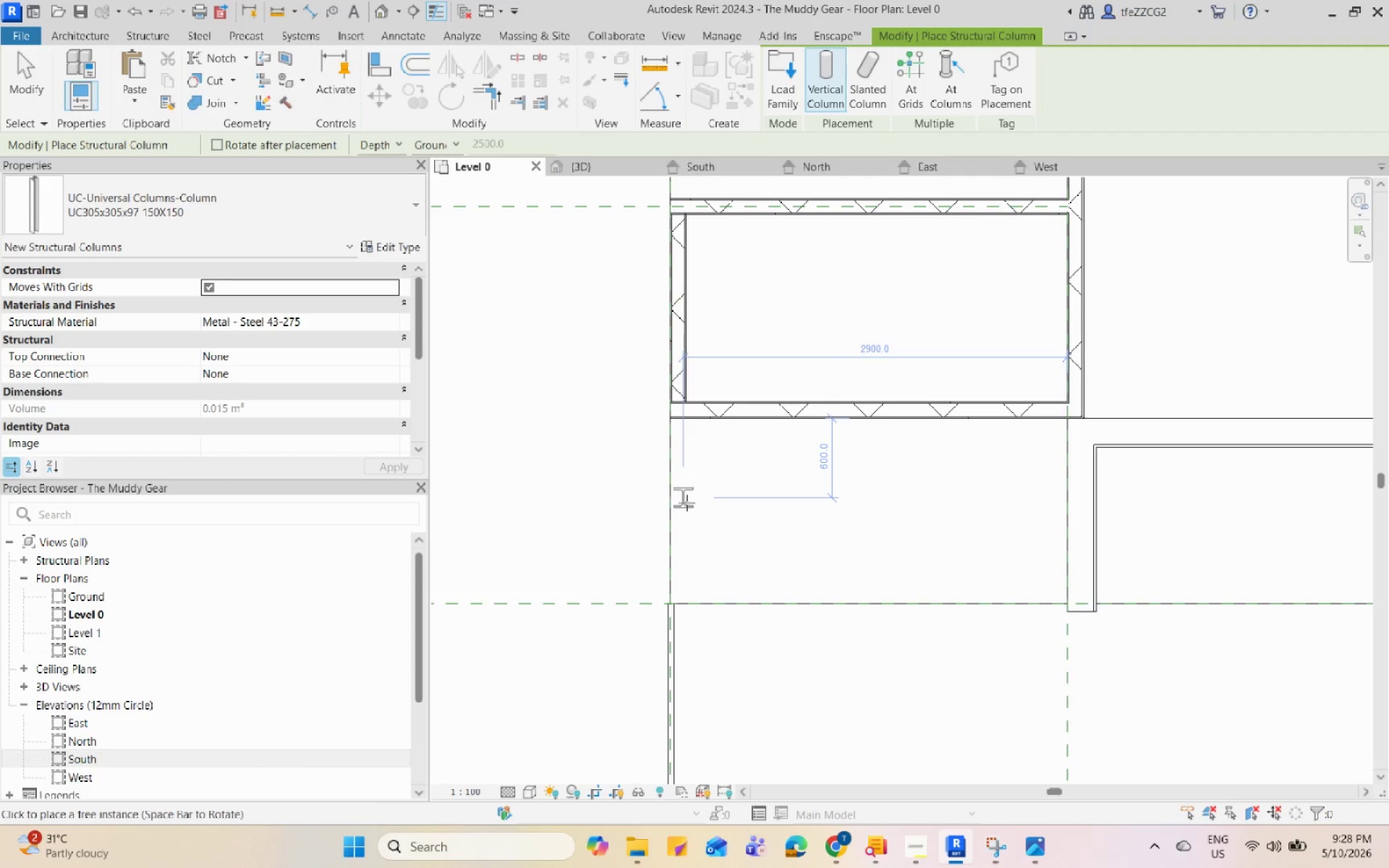 
left_click([687, 514])
 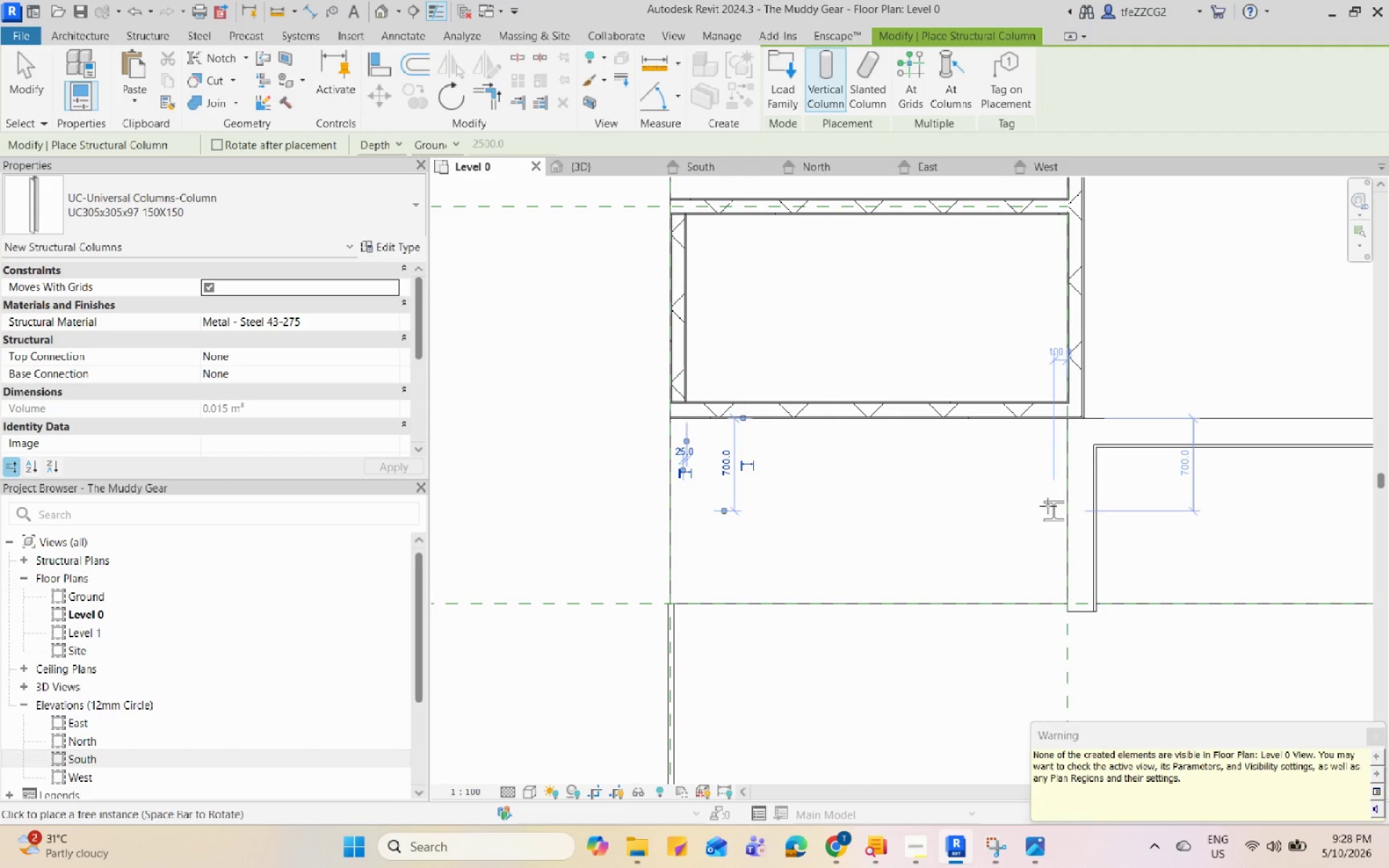 
left_click([1049, 503])
 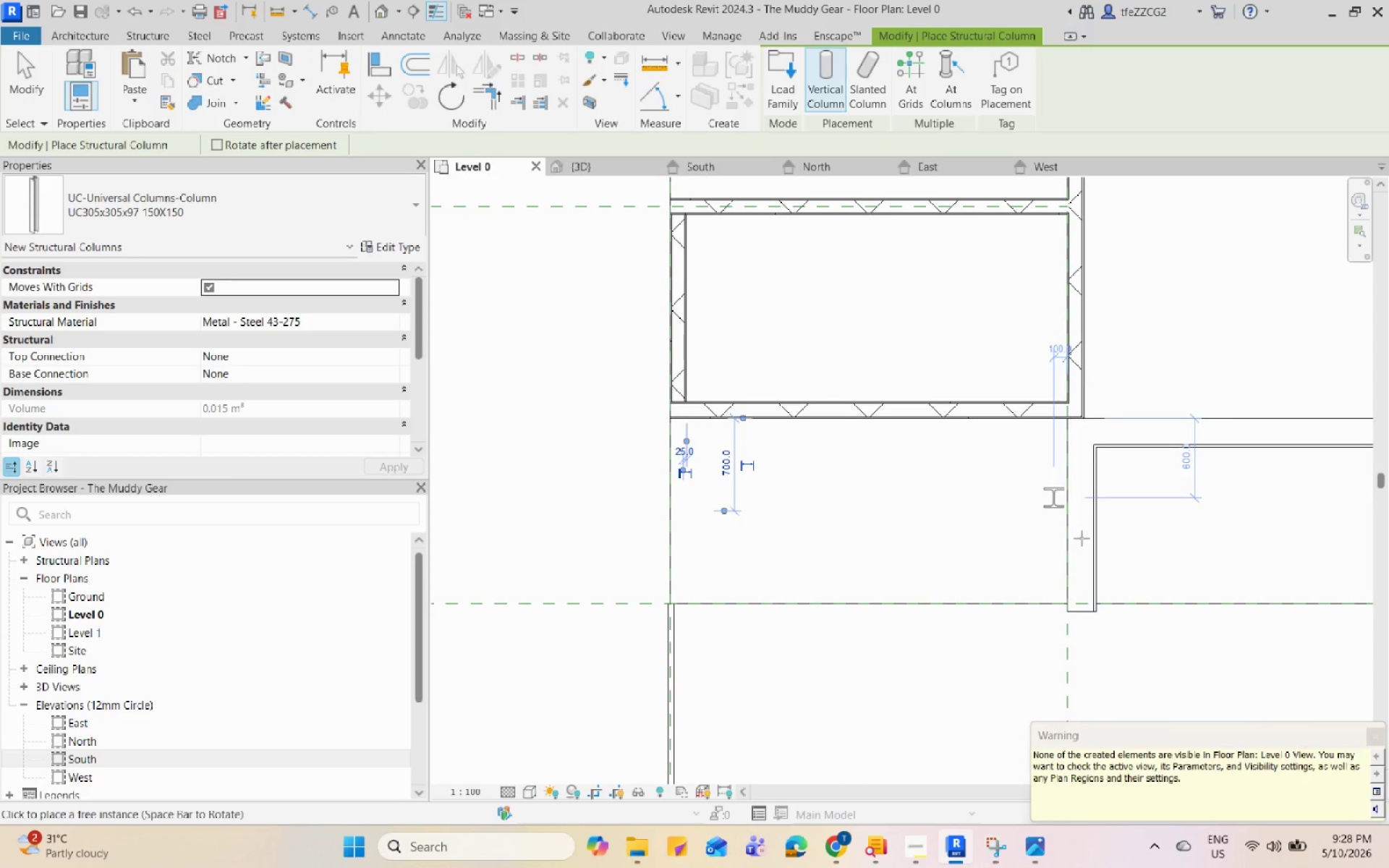 
key(Escape)
 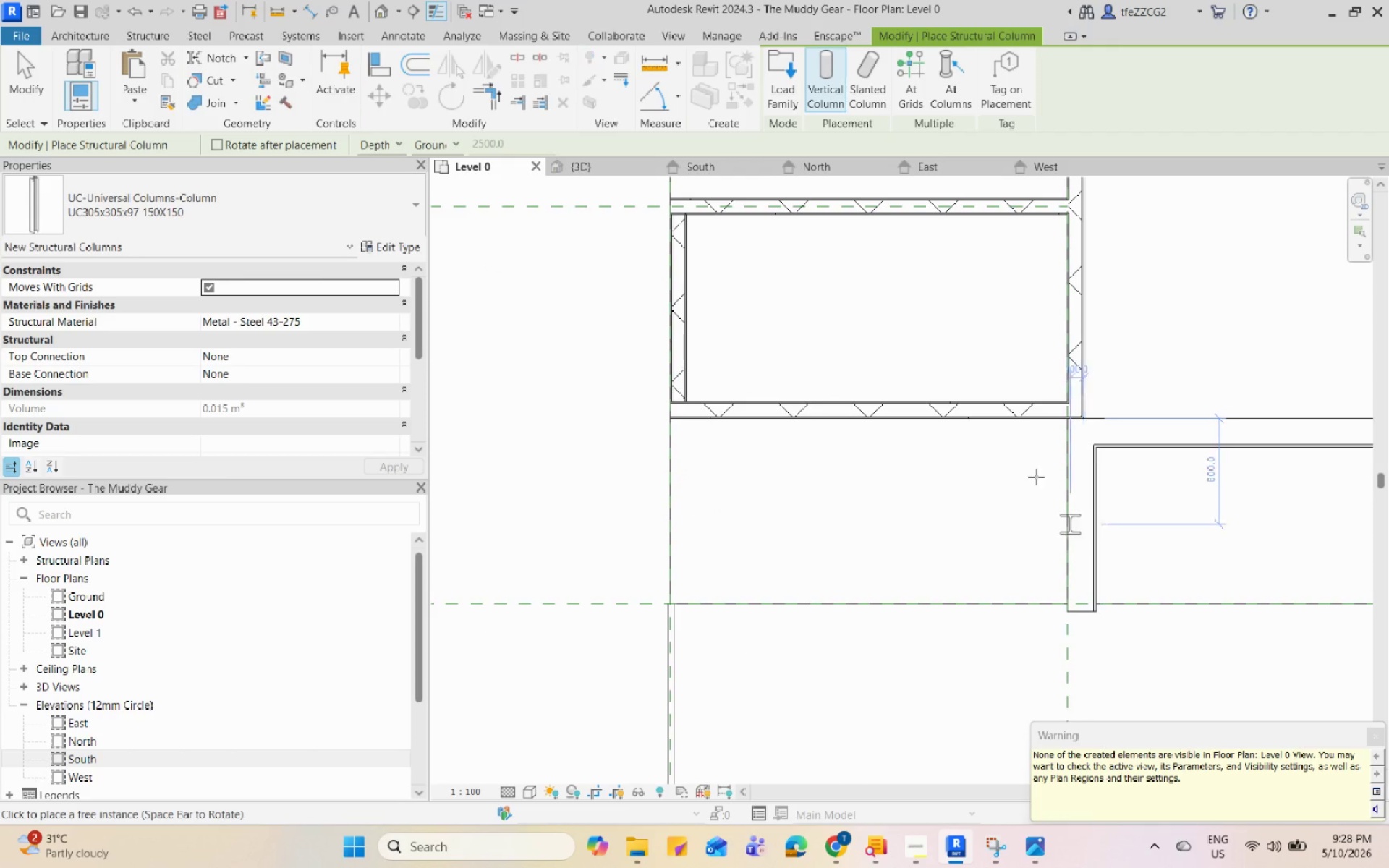 
key(Escape)
 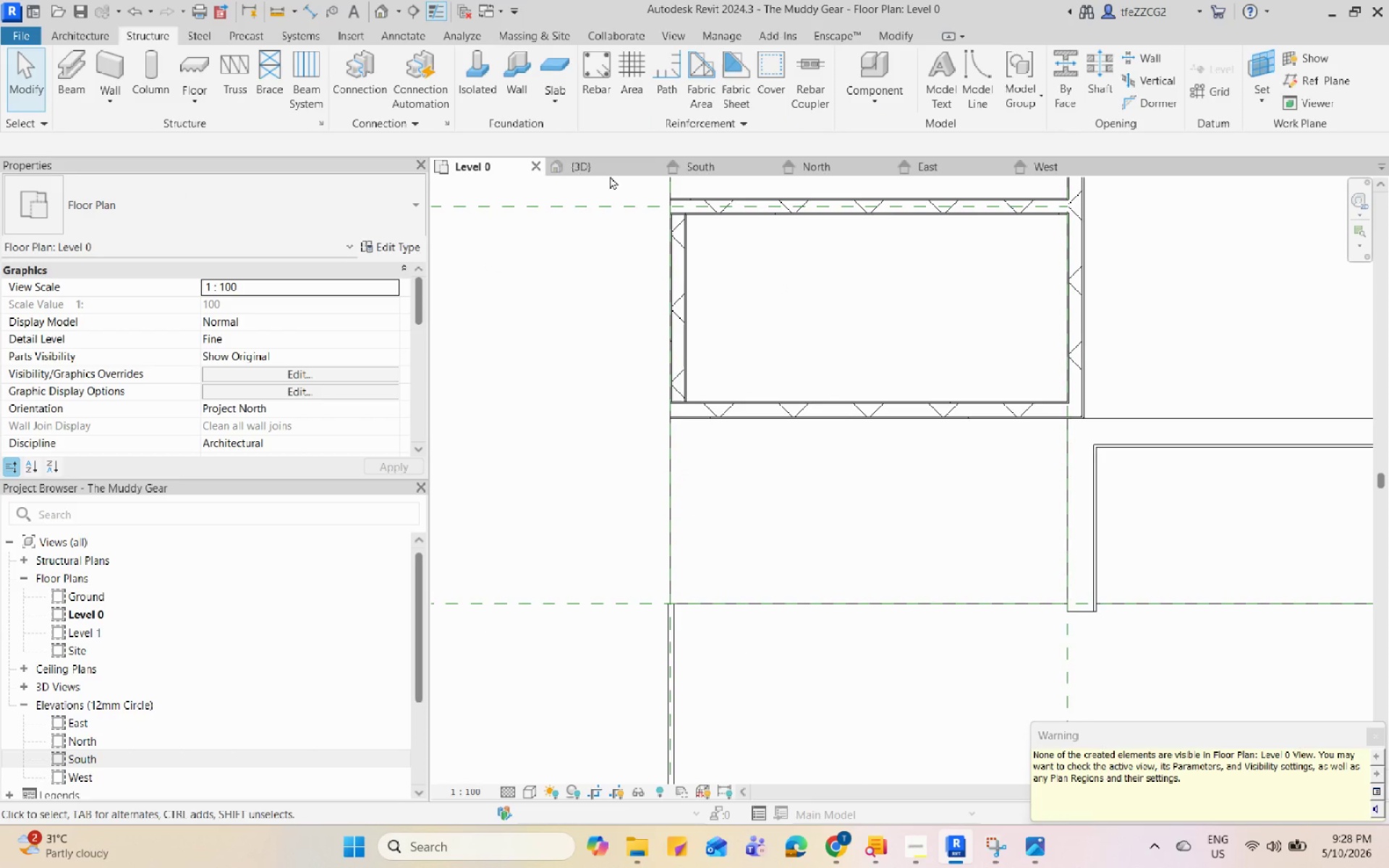 
left_click([606, 169])
 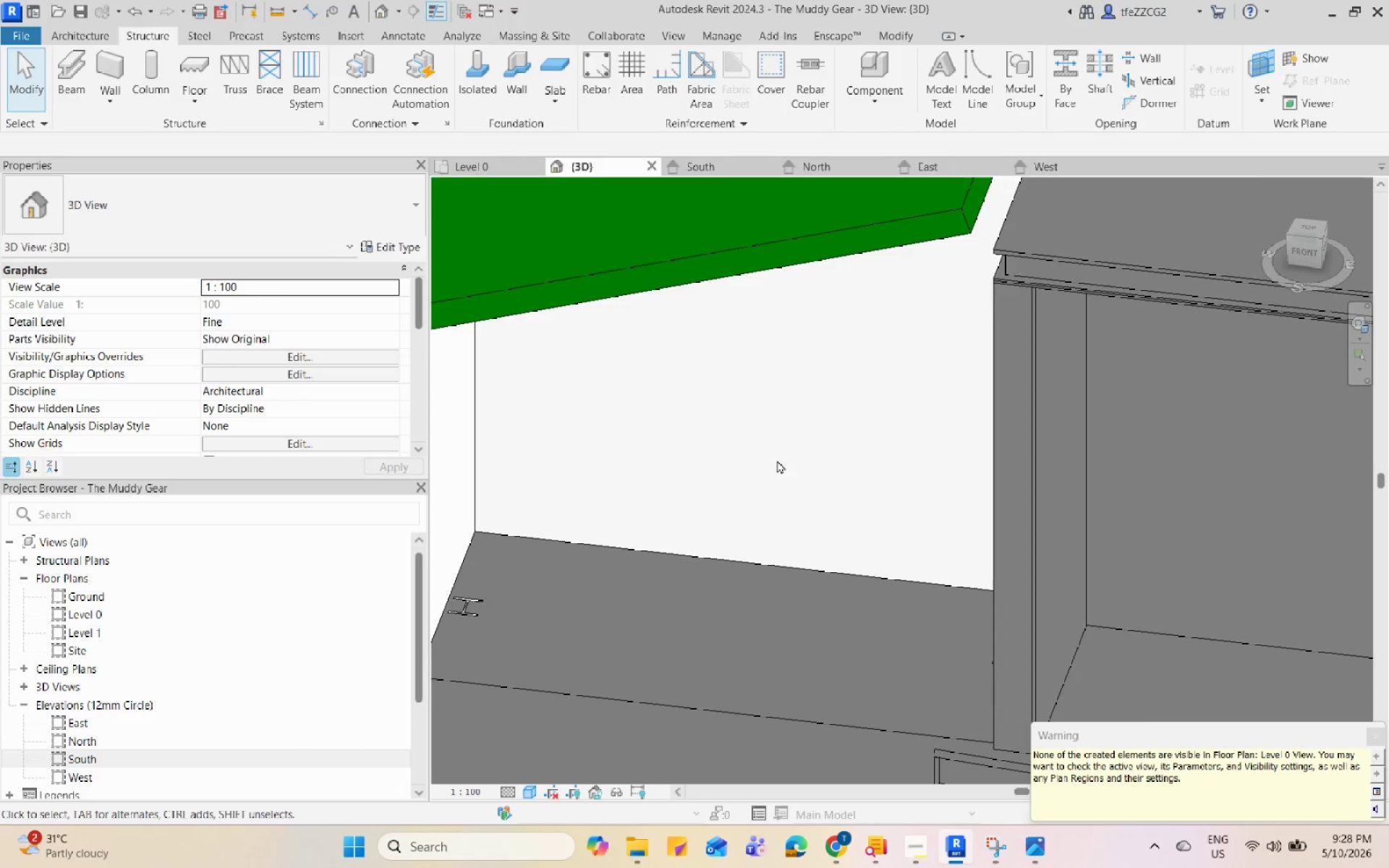 
hold_key(key=ShiftLeft, duration=0.75)
 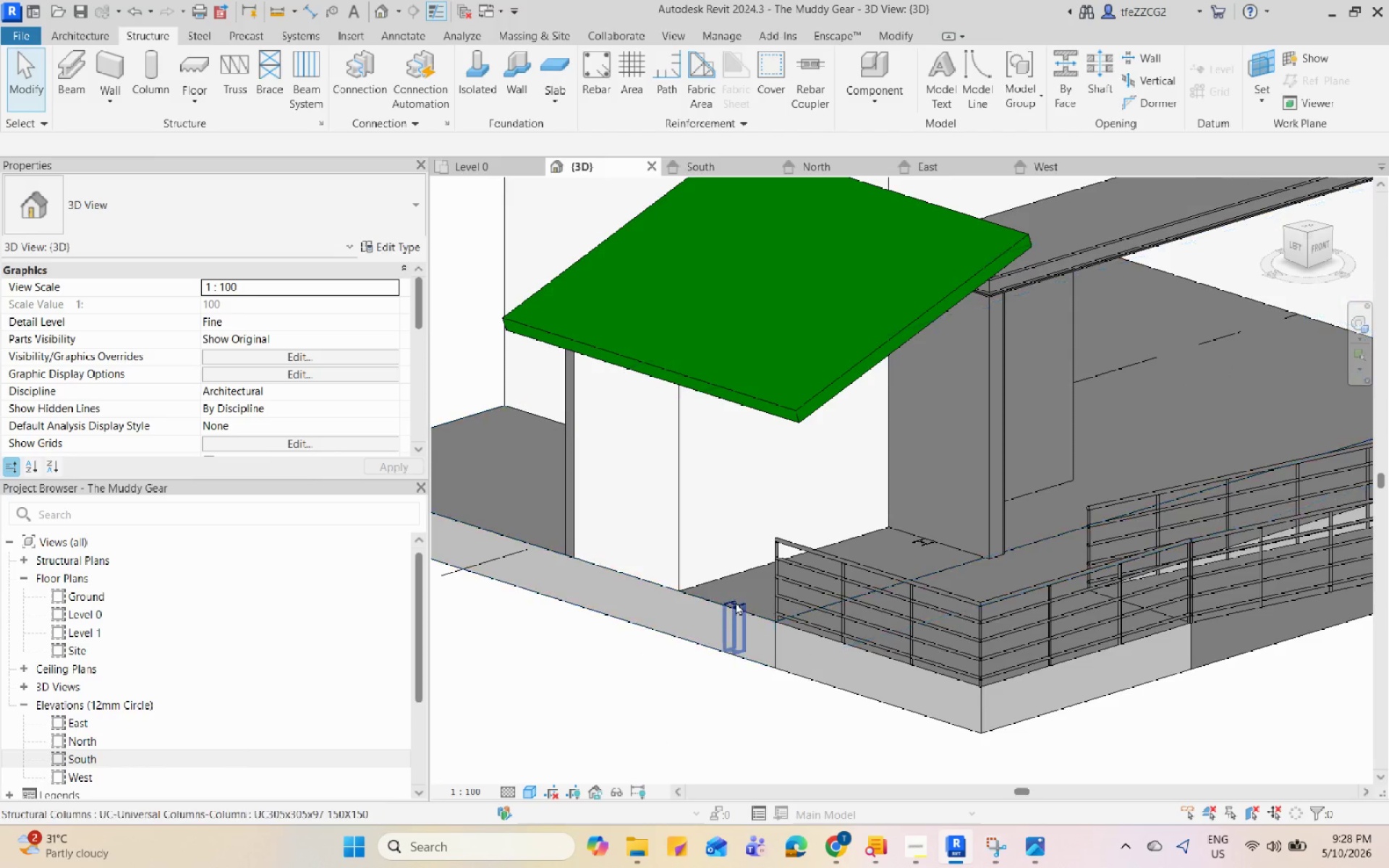 
scroll: coordinate [809, 514], scroll_direction: down, amount: 5.0
 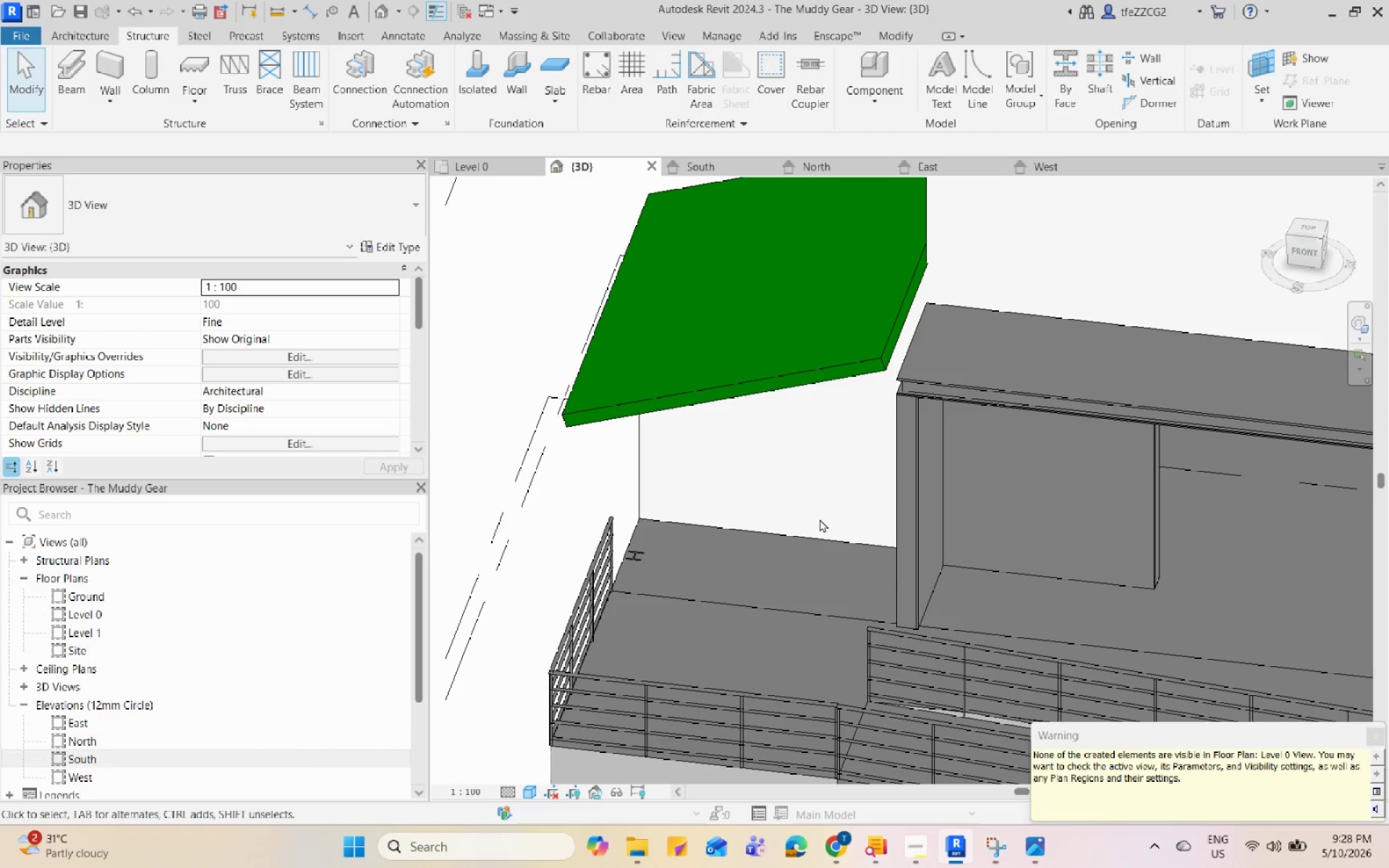 
left_click([736, 600])
 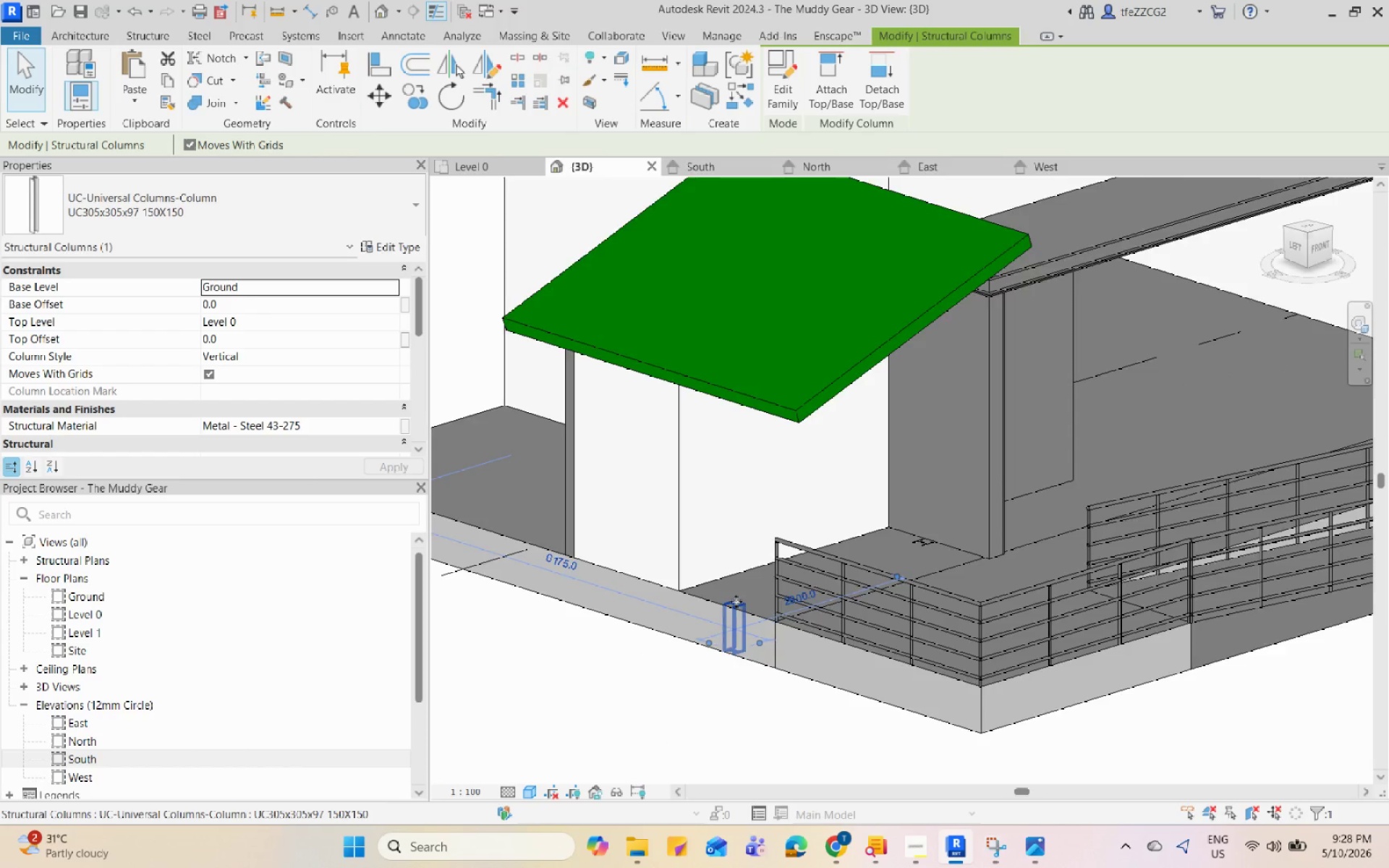 
scroll: coordinate [736, 601], scroll_direction: up, amount: 3.0
 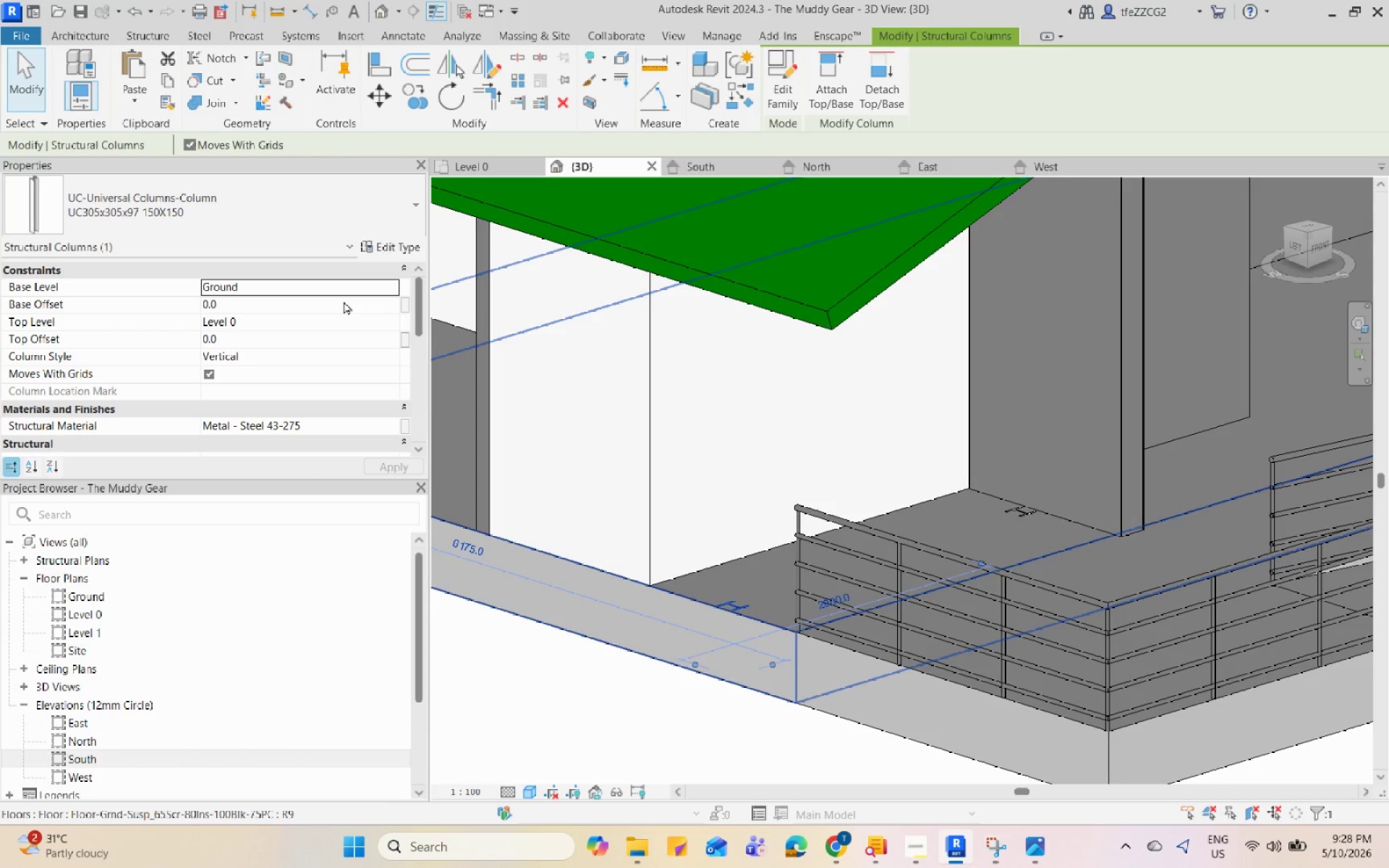 
left_click([396, 284])
 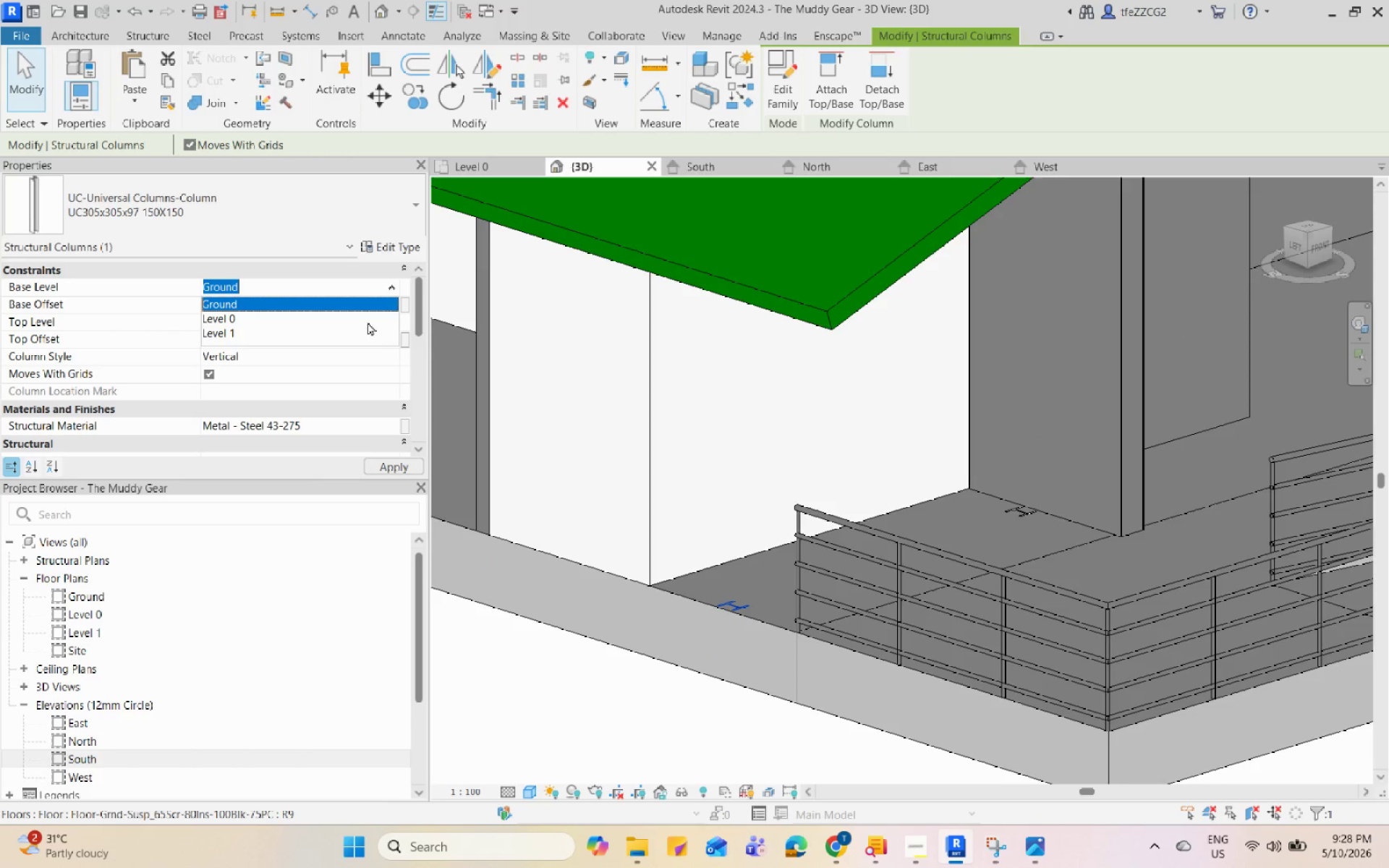 
wait(7.22)
 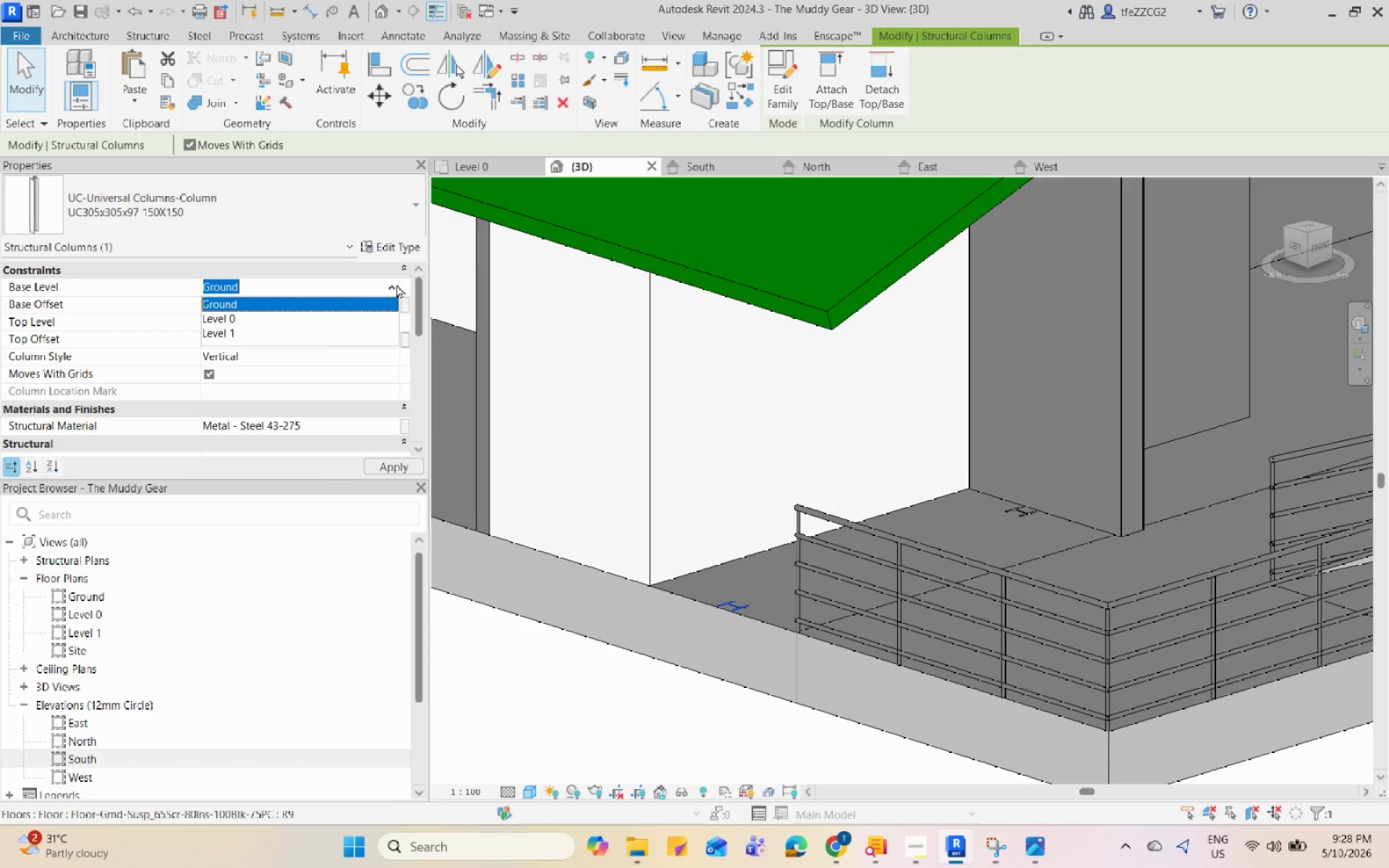 
left_click([337, 316])
 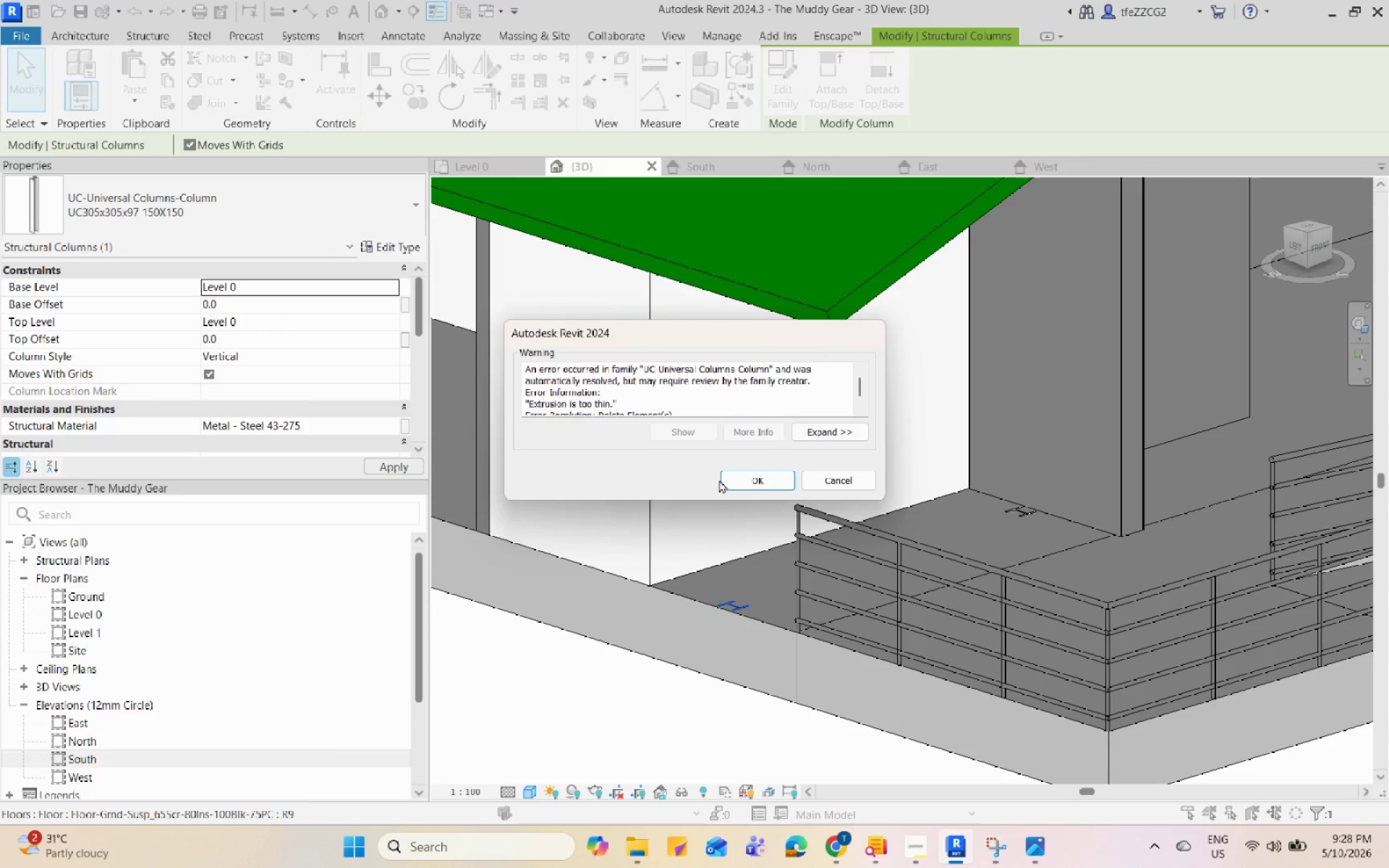 
double_click([734, 477])
 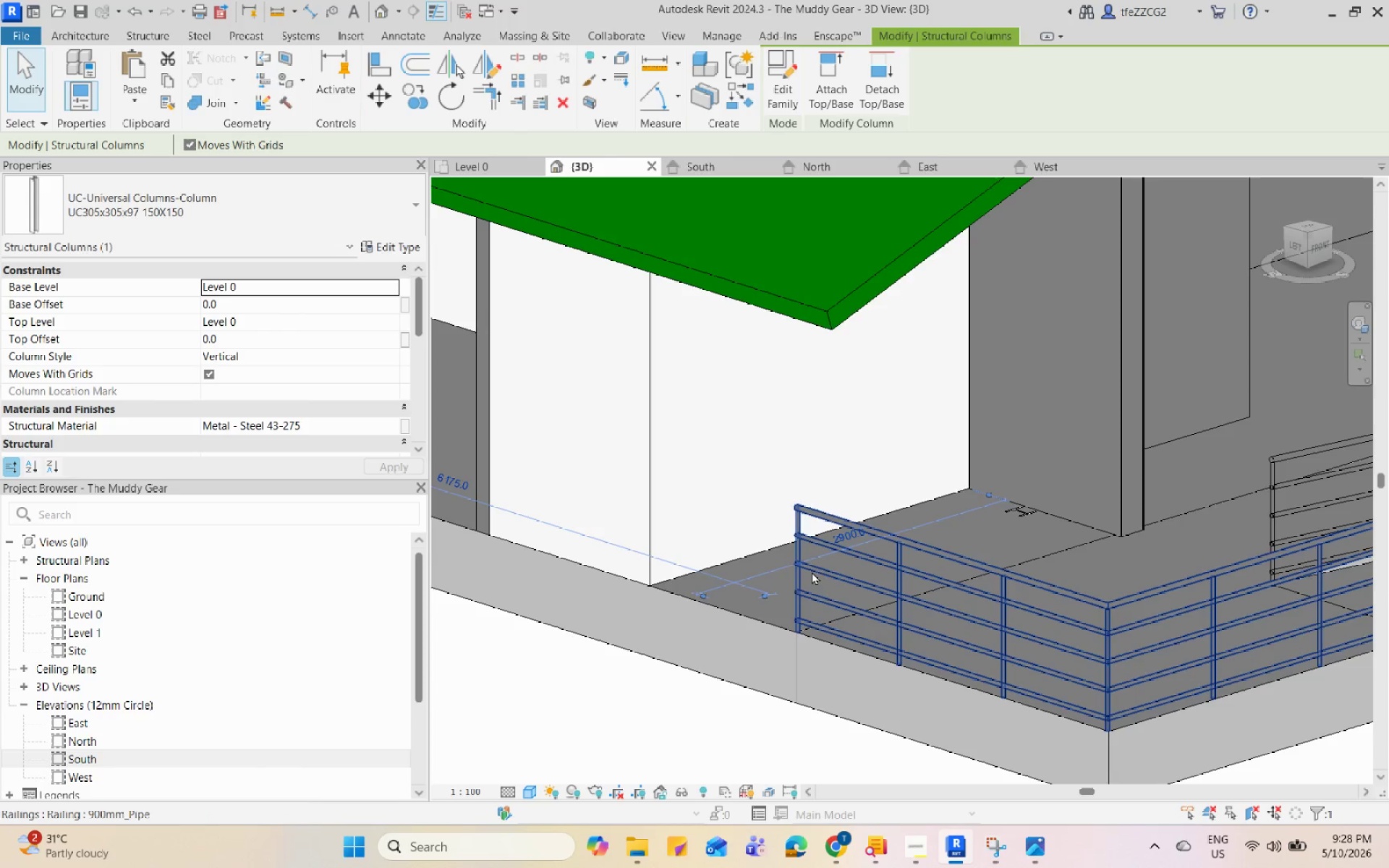 
scroll: coordinate [812, 574], scroll_direction: down, amount: 4.0
 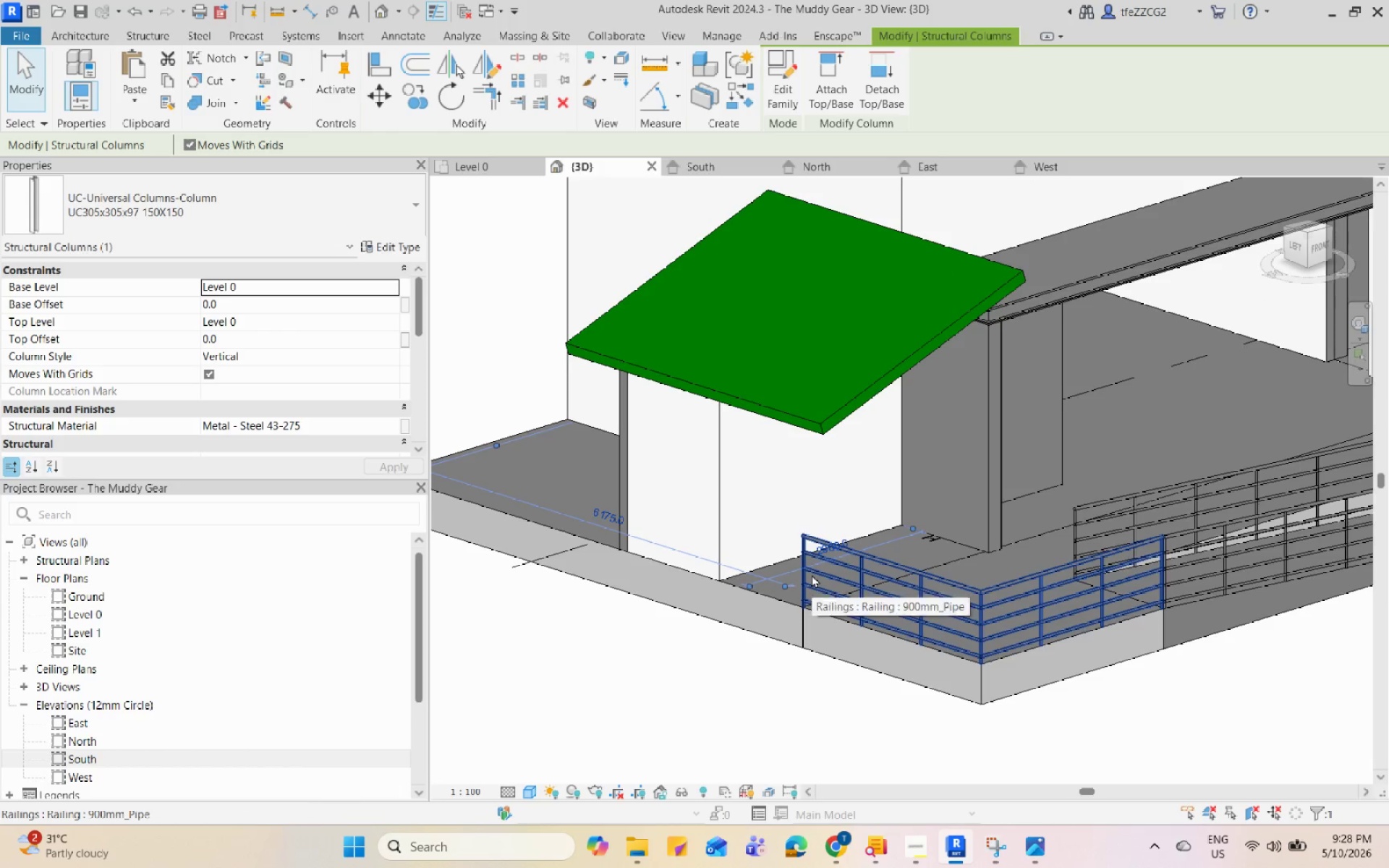 
key(Control+Z)
 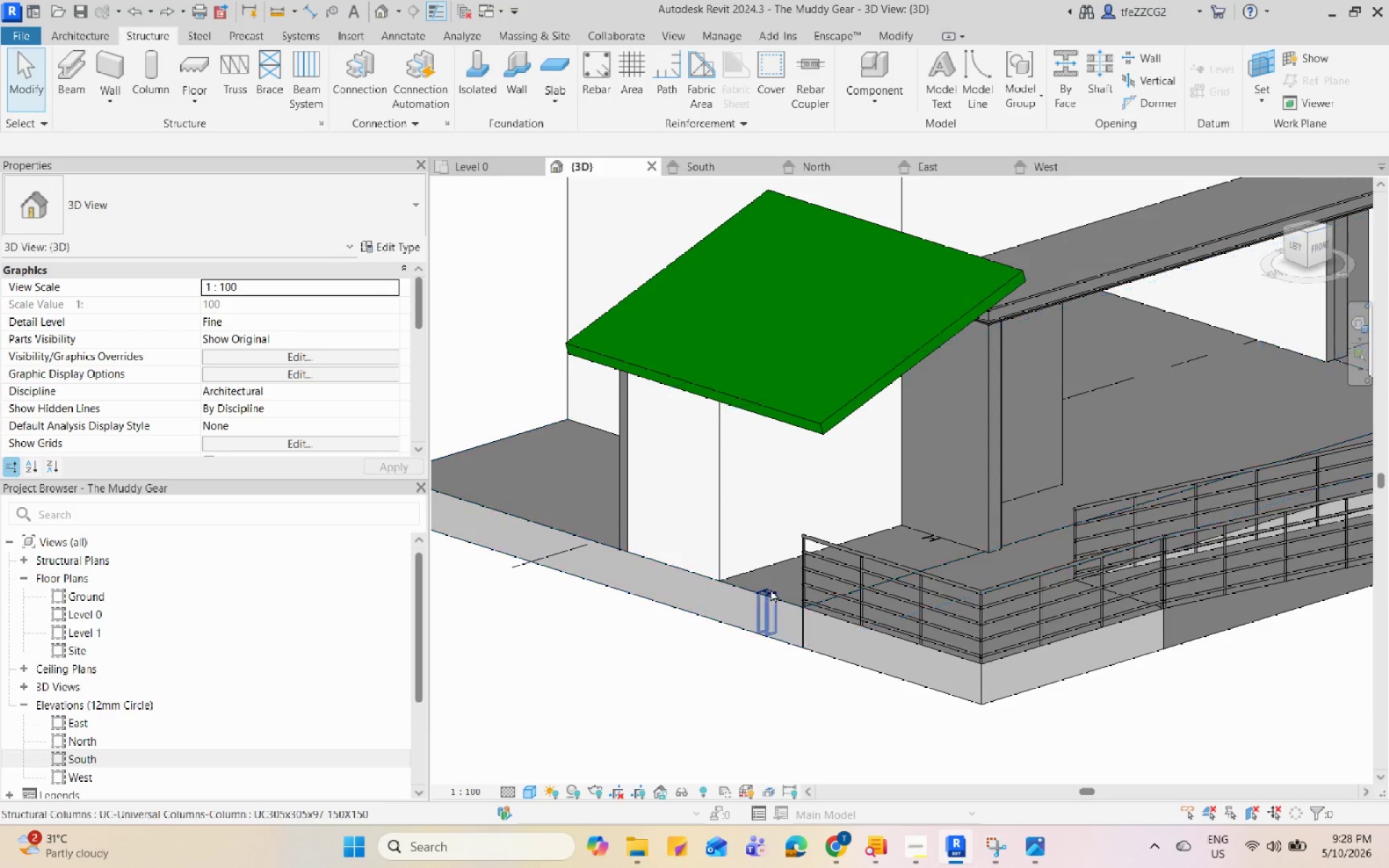 
left_click([774, 586])
 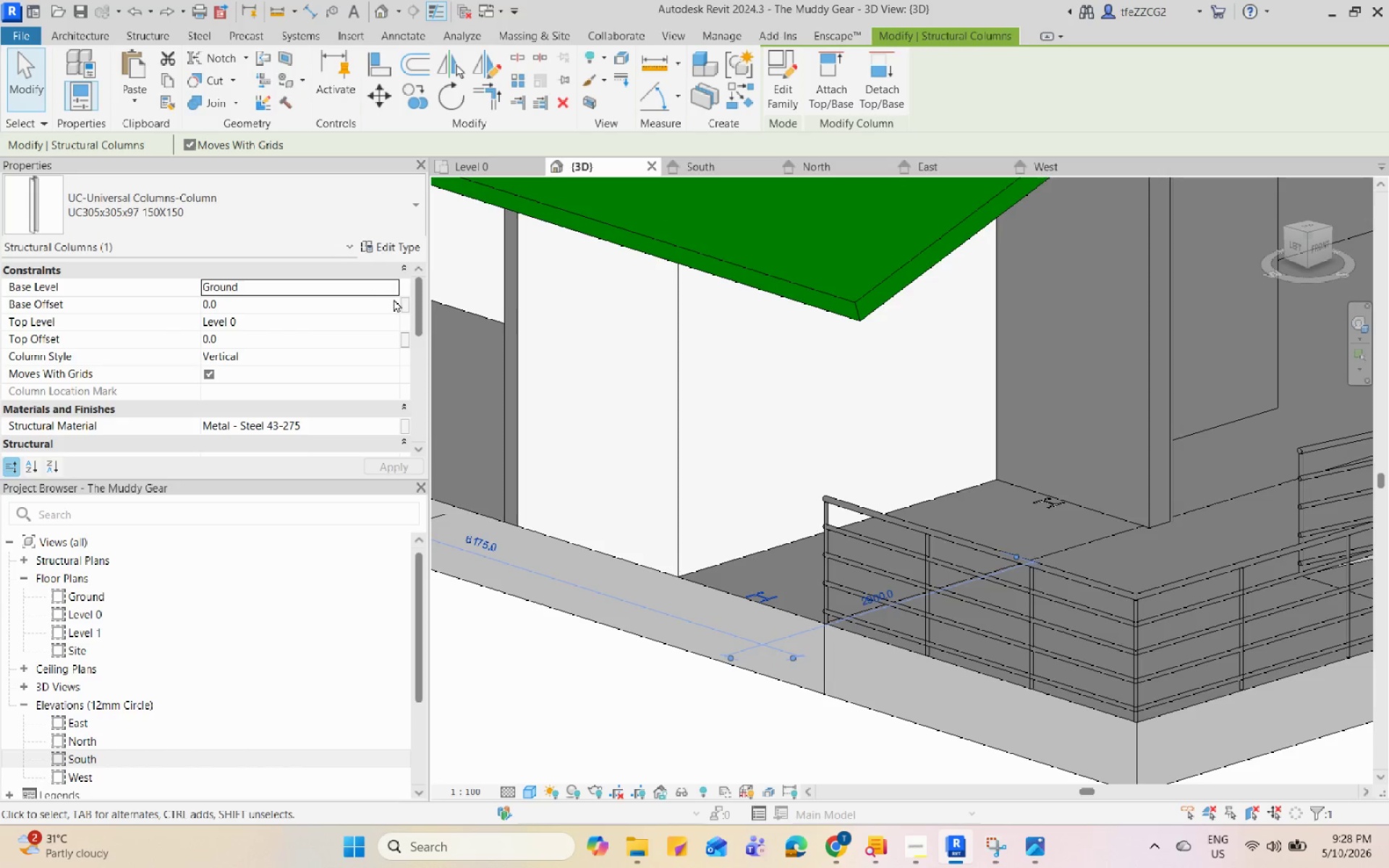 
scroll: coordinate [774, 586], scroll_direction: up, amount: 4.0
 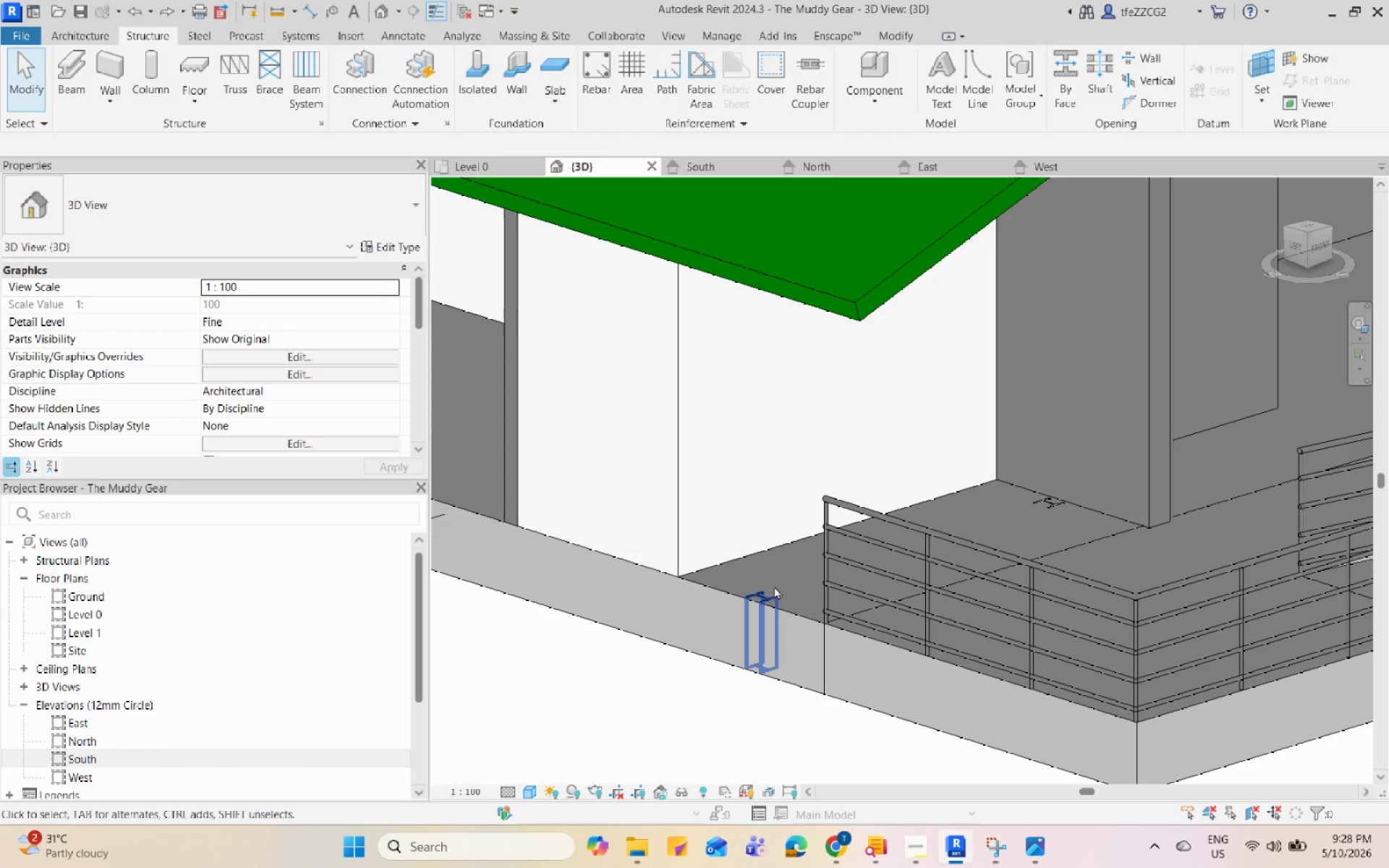 
double_click([382, 286])
 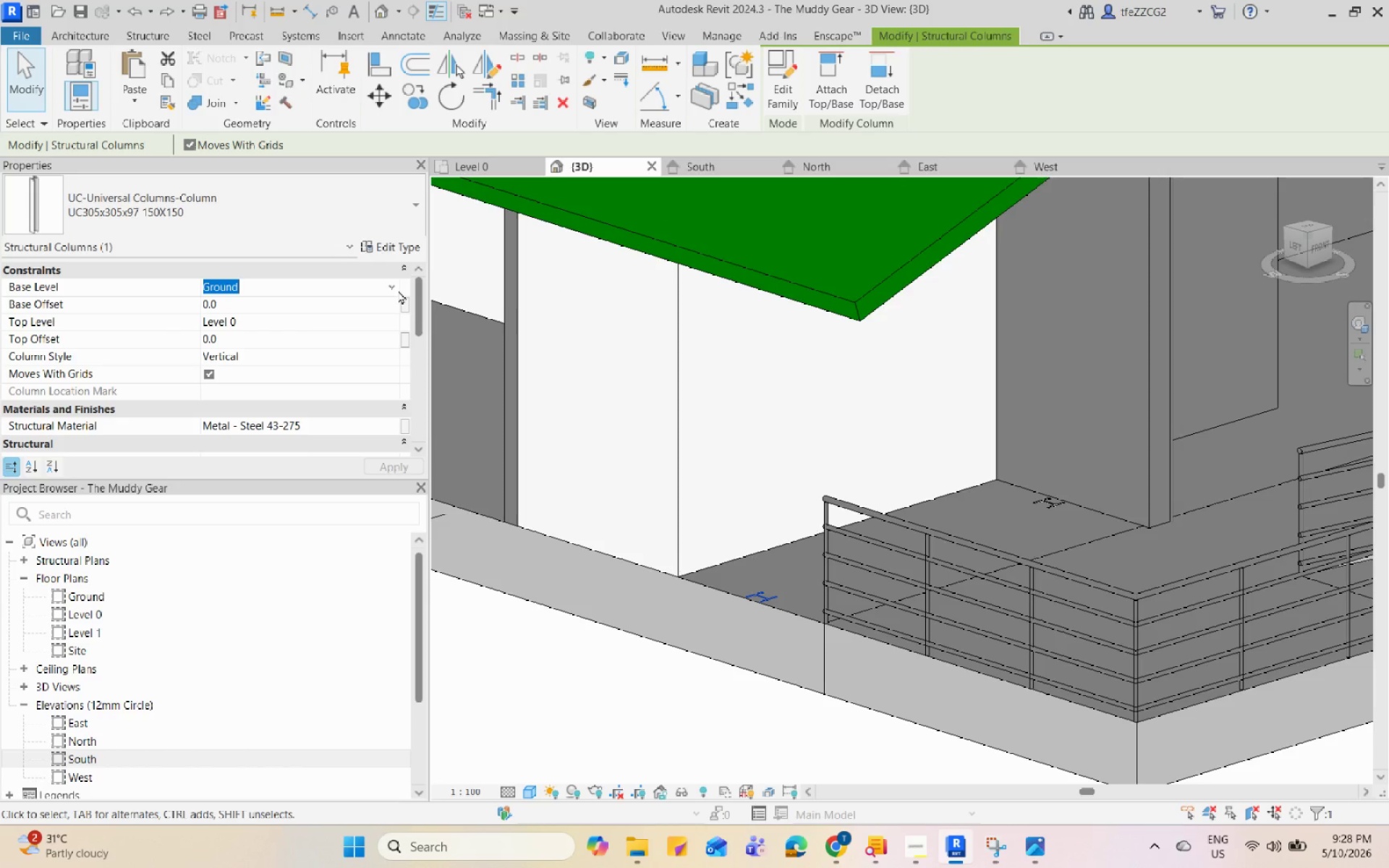 
double_click([397, 290])
 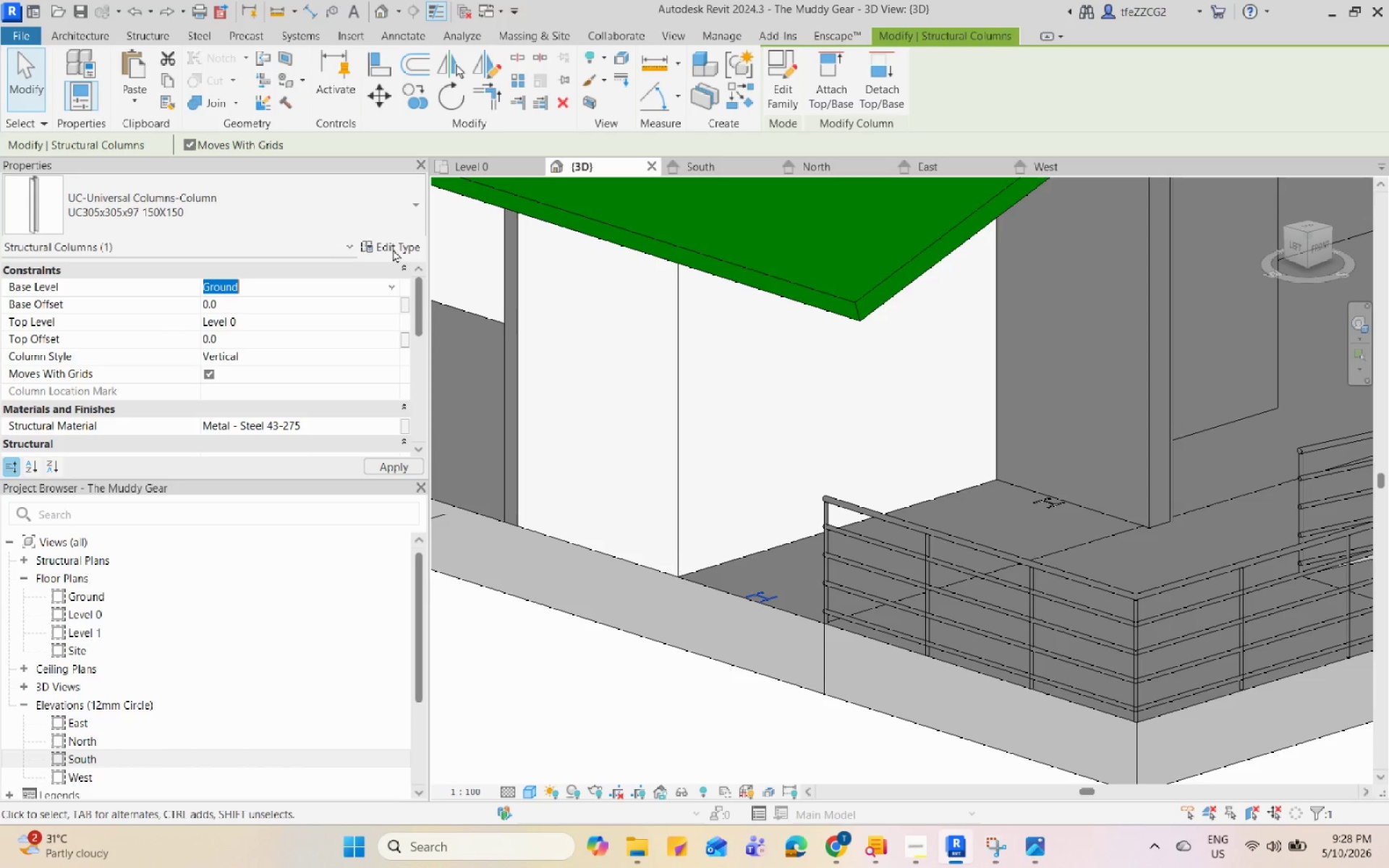 
triple_click([393, 249])
 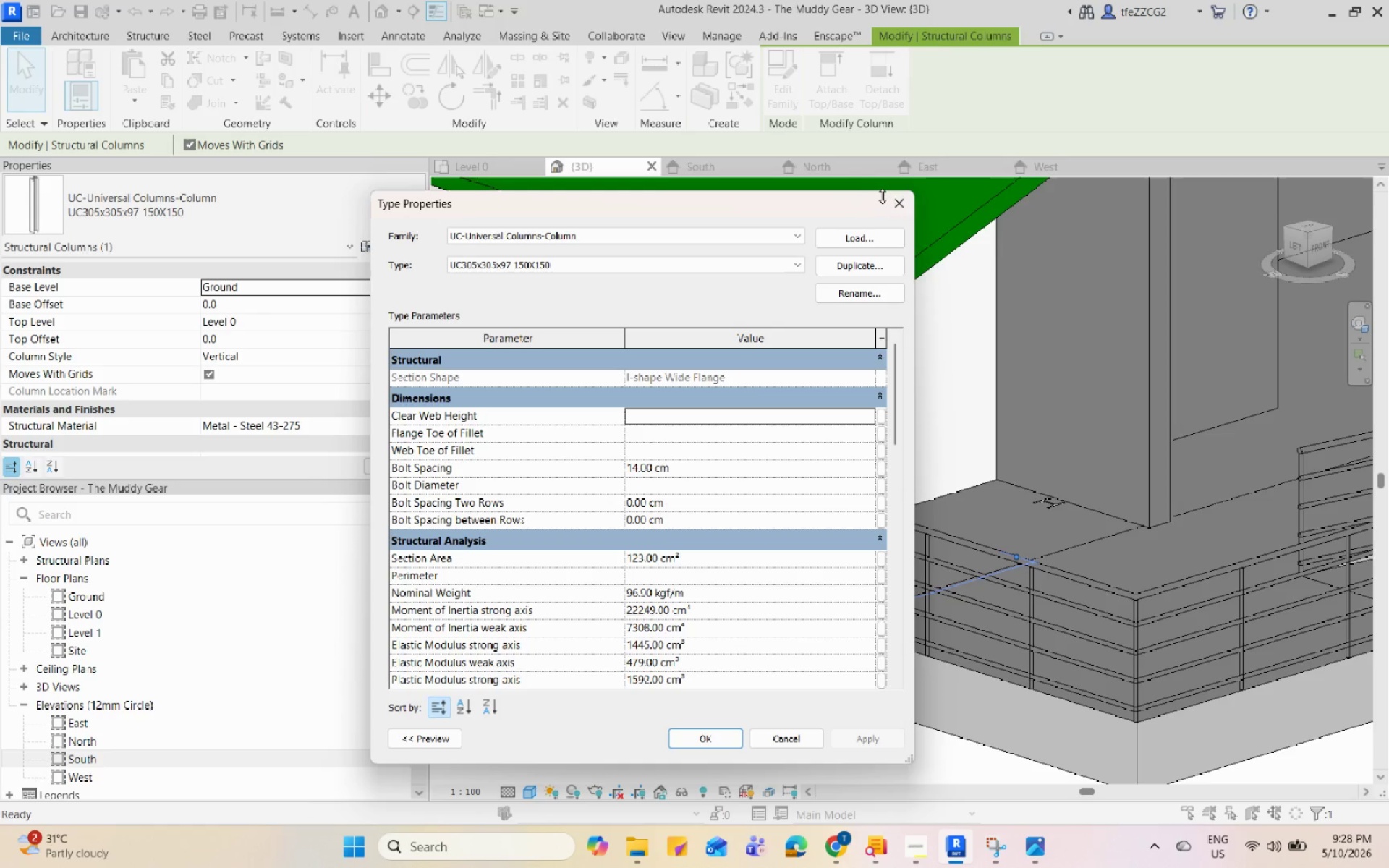 
double_click([911, 205])
 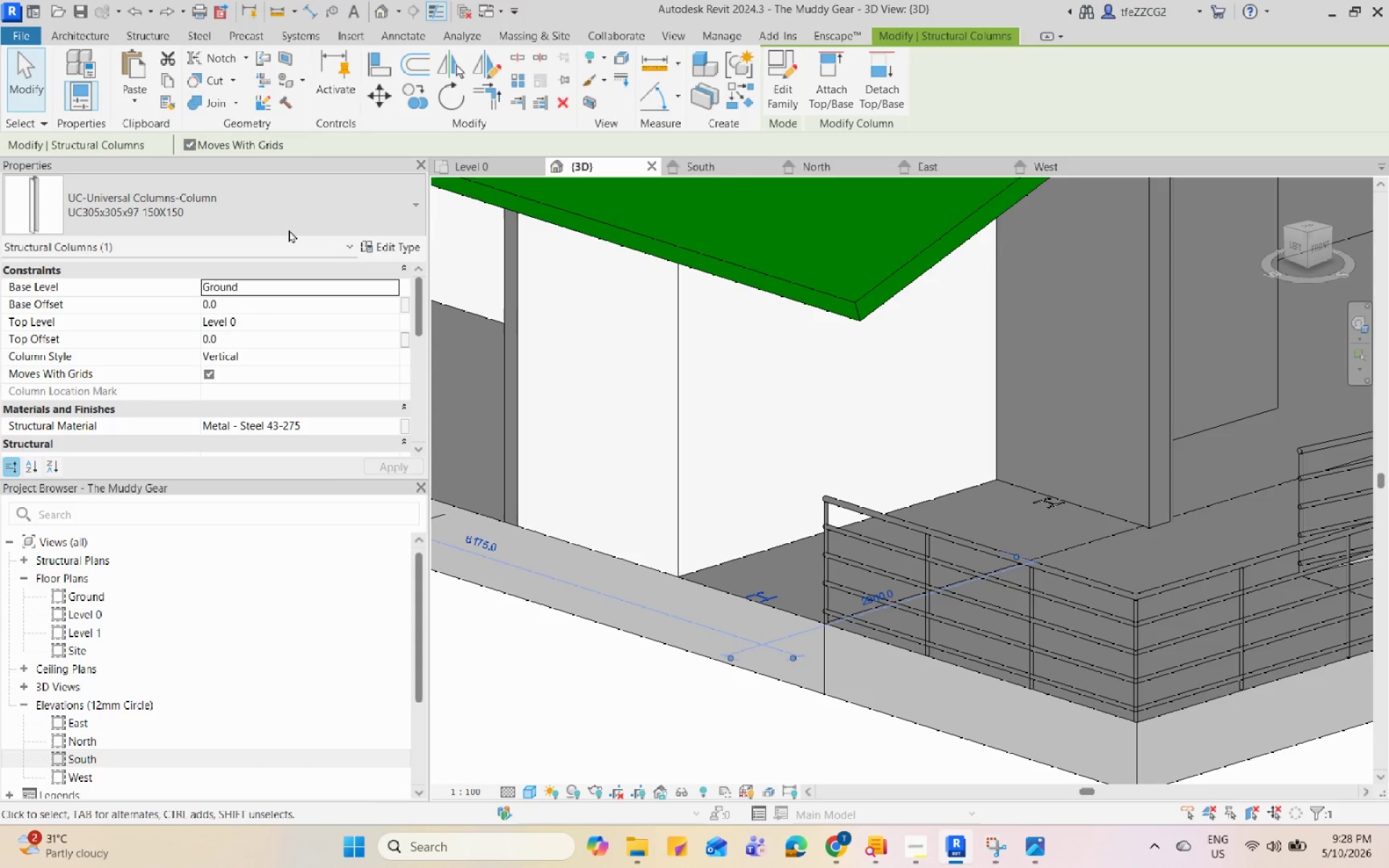 
left_click([289, 229])
 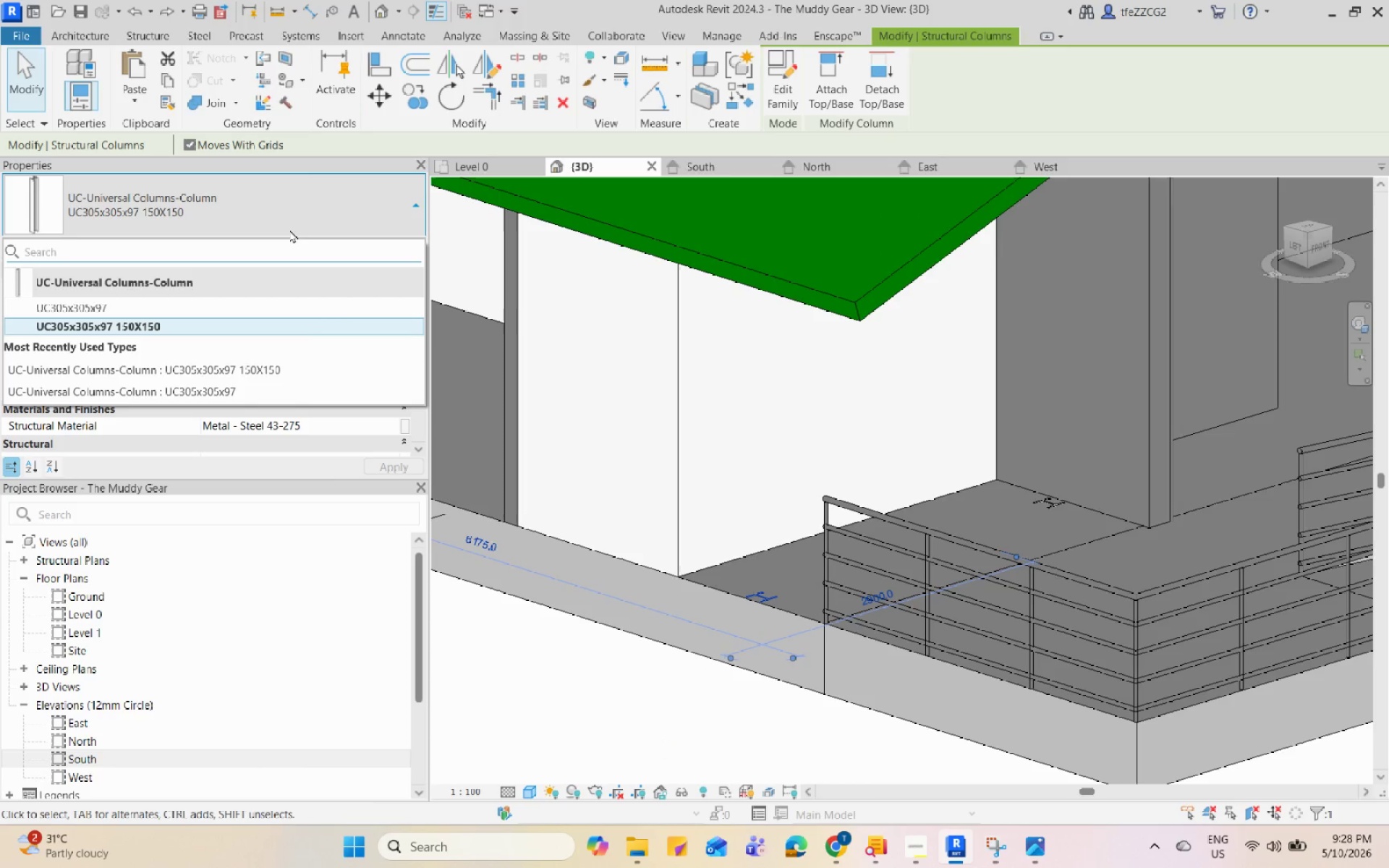 
left_click([289, 229])
 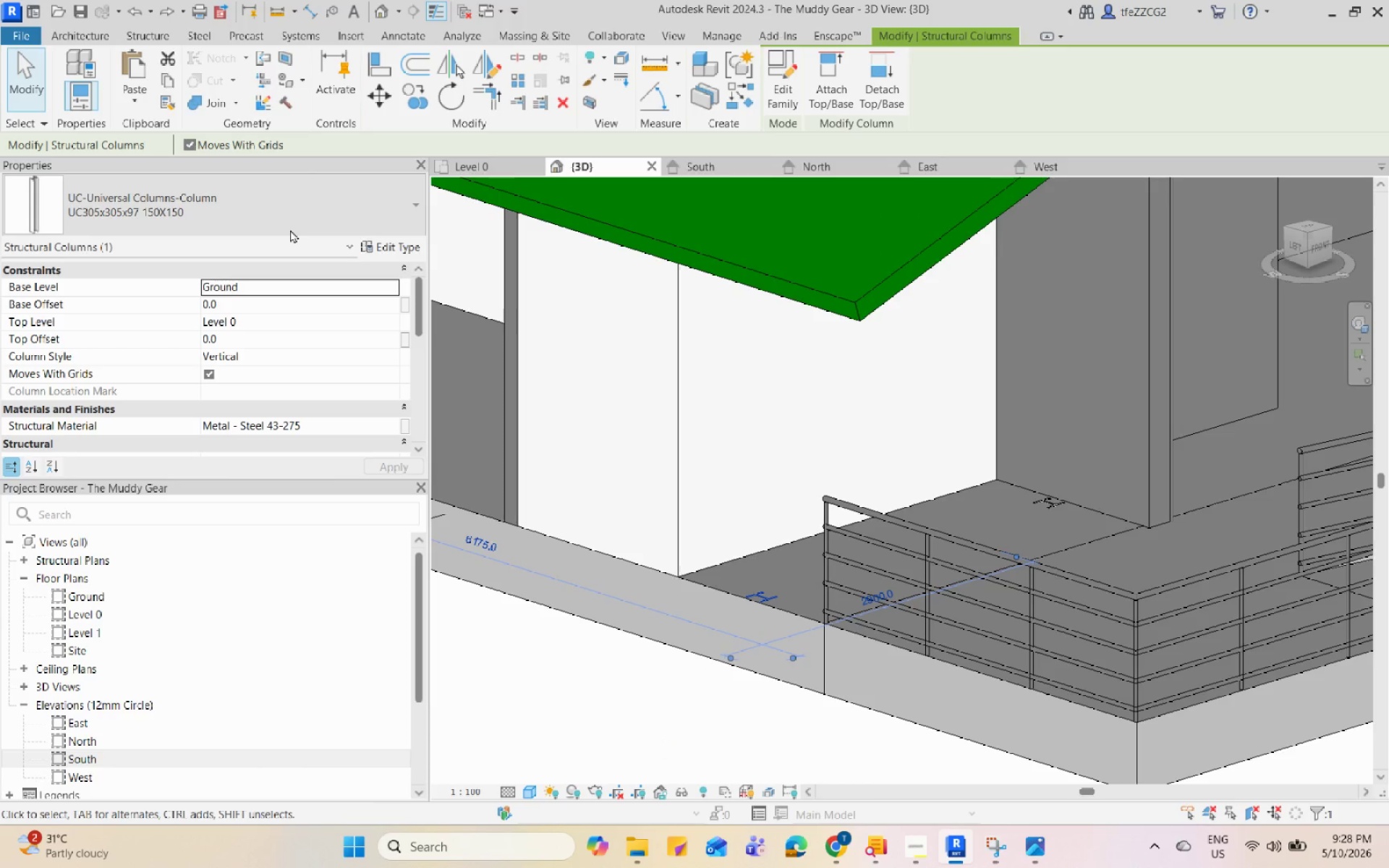 
wait(19.89)
 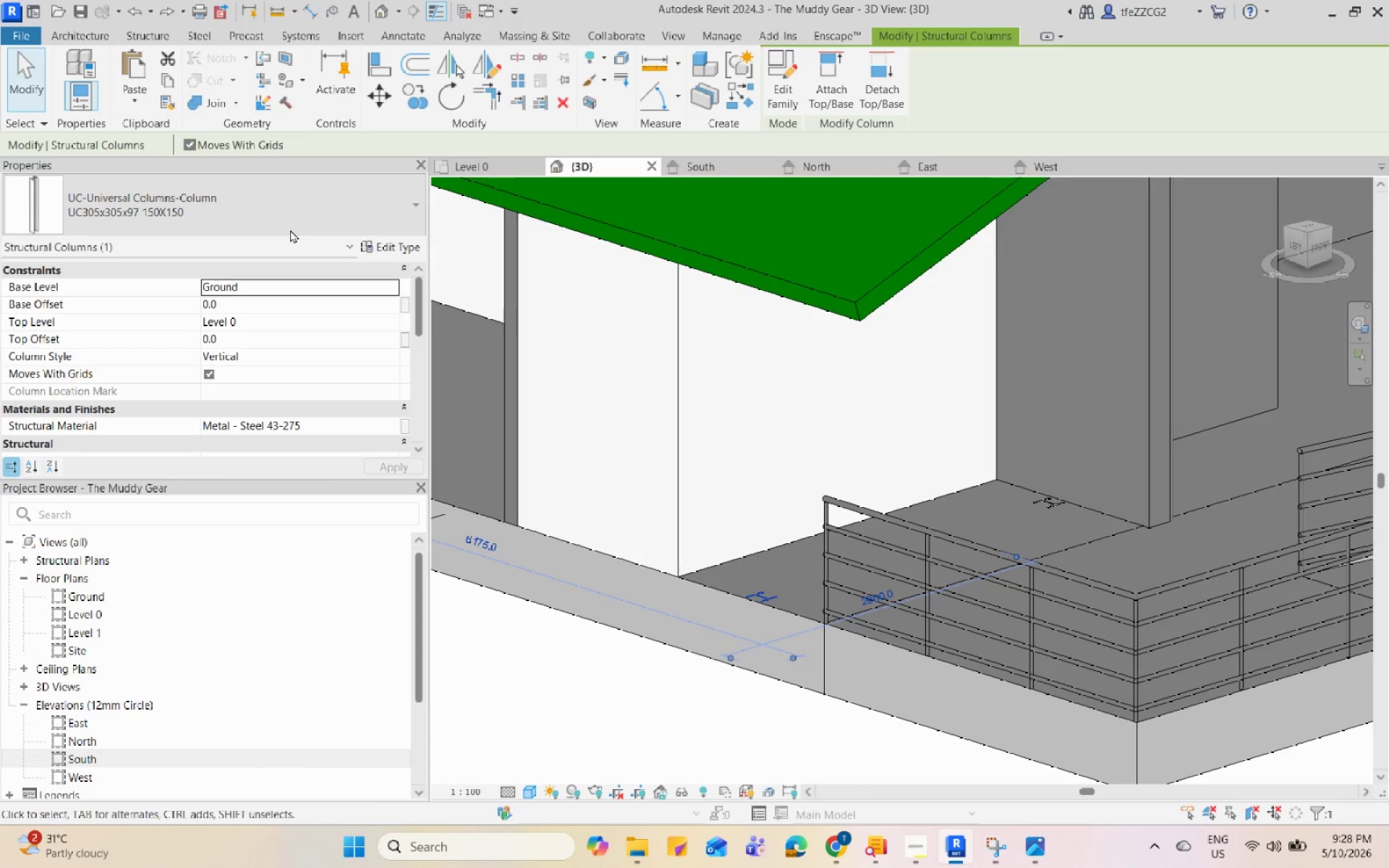 
left_click([391, 289])
 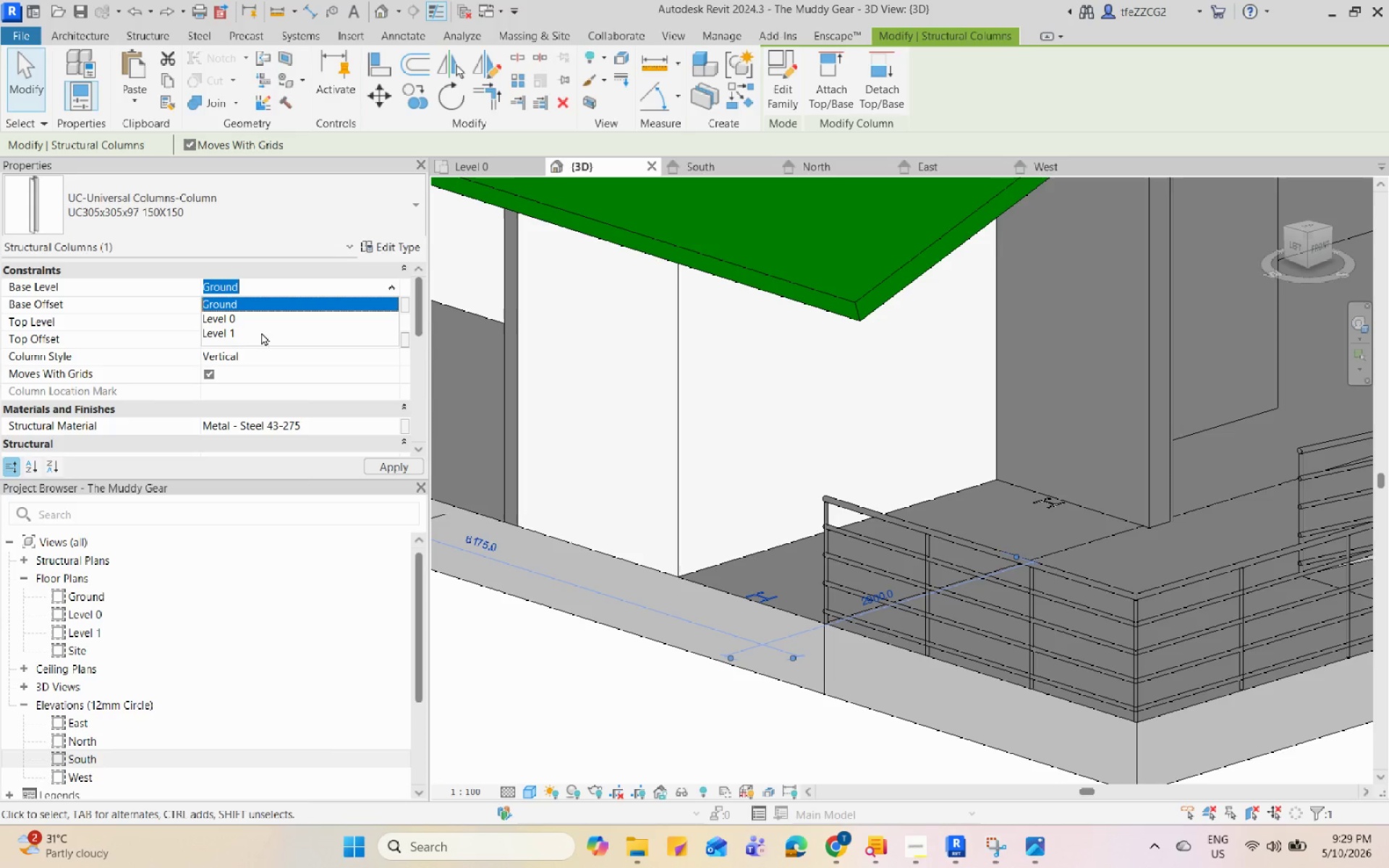 
left_click([258, 321])
 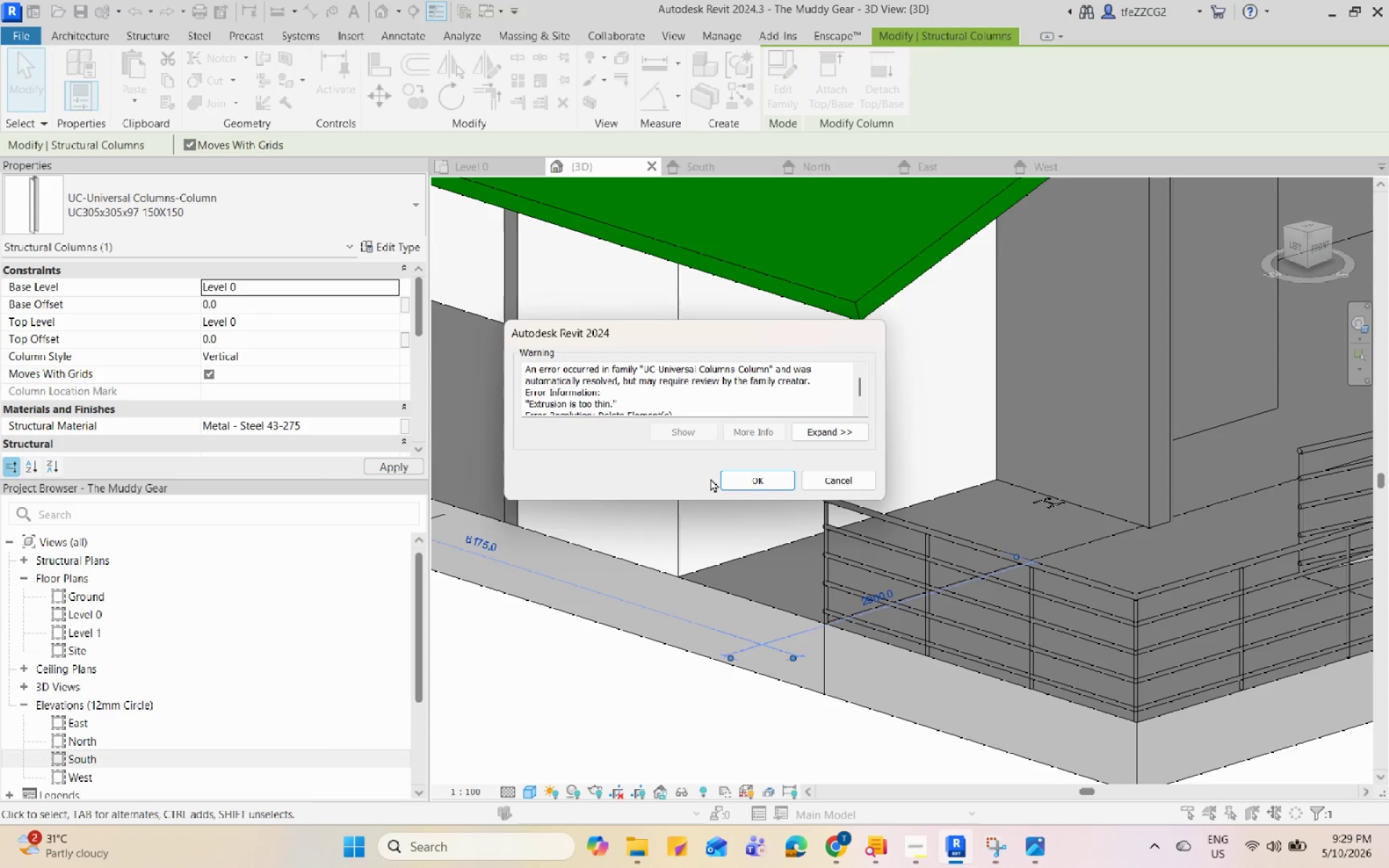 
wait(29.53)
 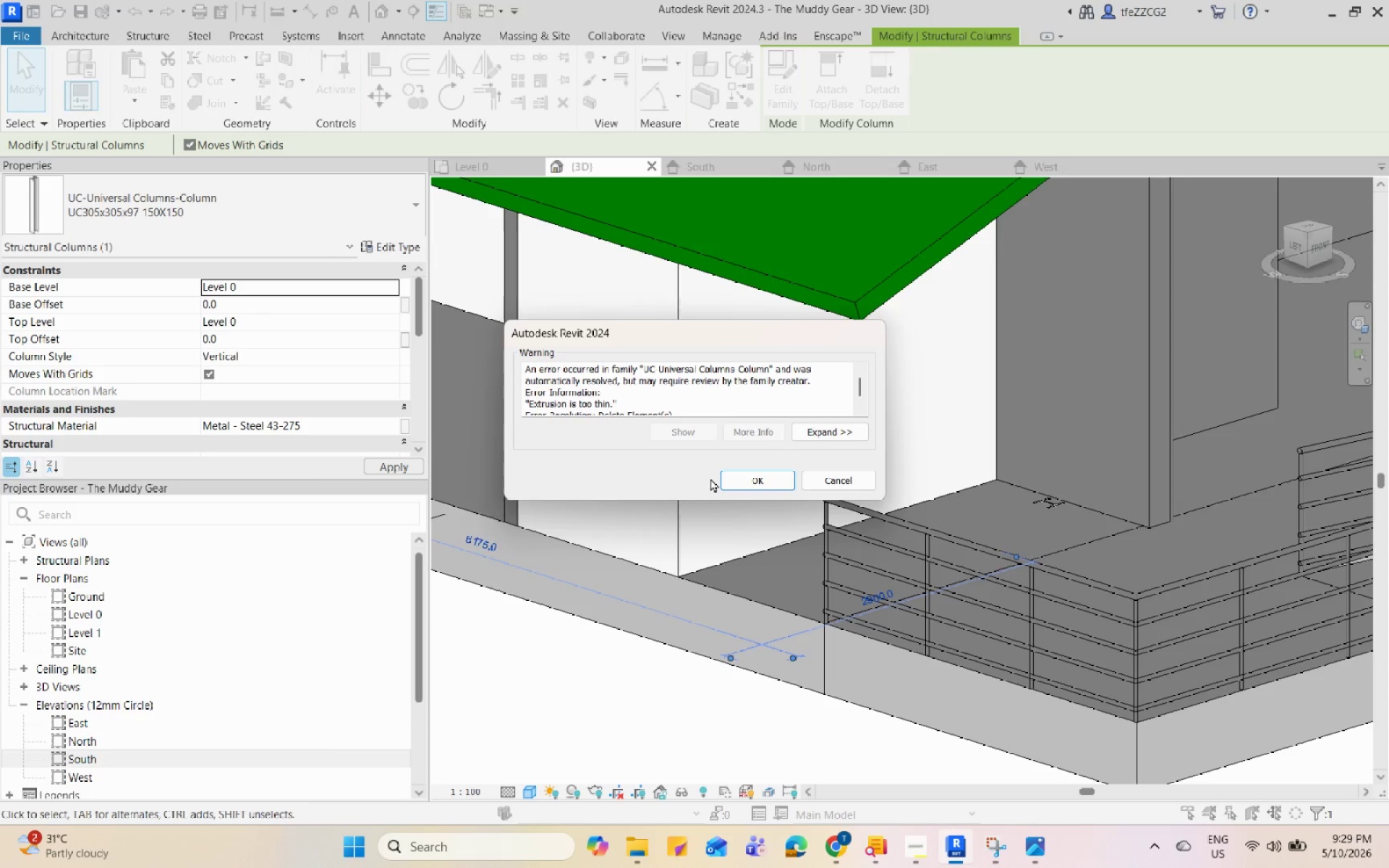 
scroll: coordinate [721, 385], scroll_direction: down, amount: 1.0
 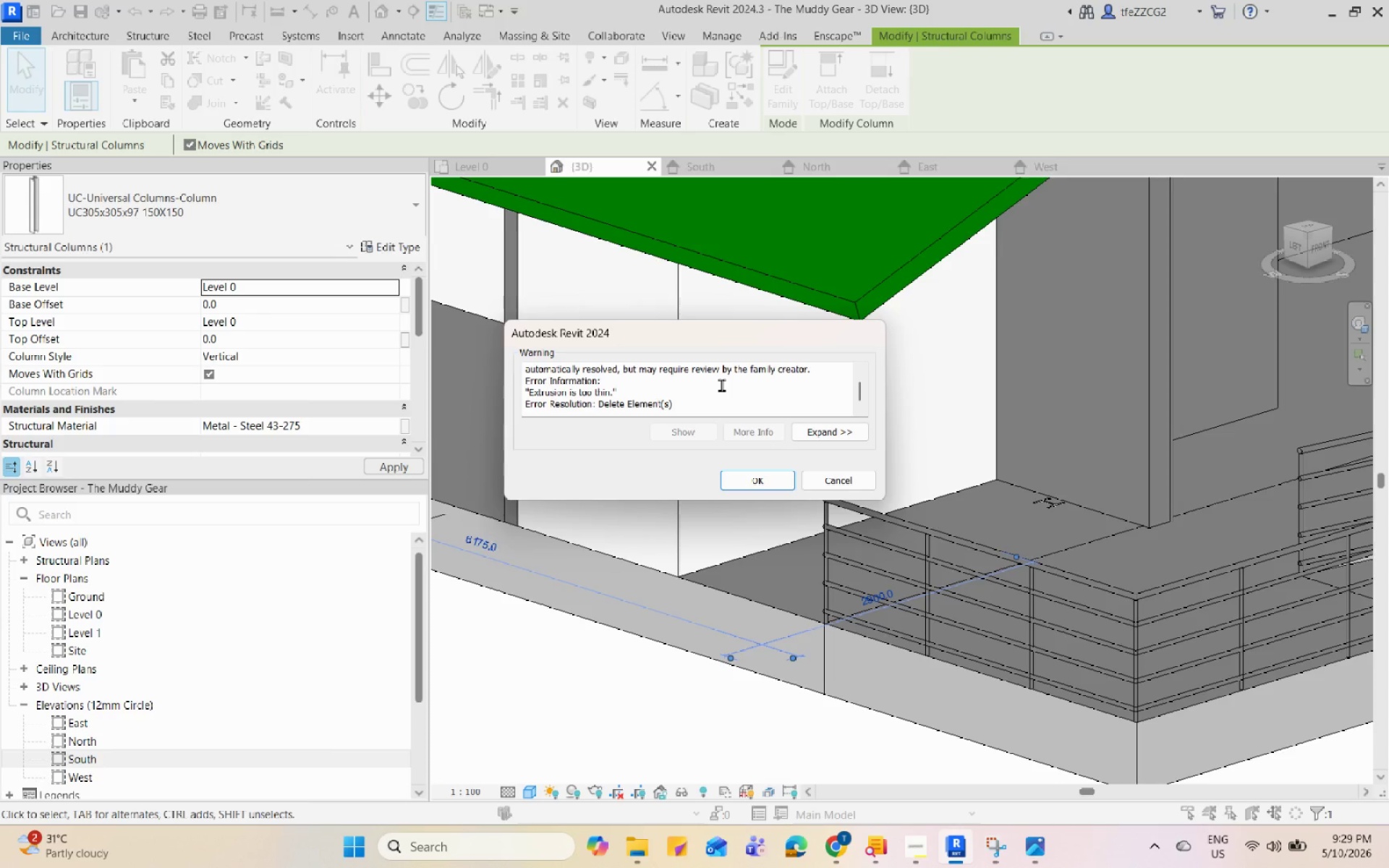 
scroll: coordinate [721, 385], scroll_direction: up, amount: 1.0
 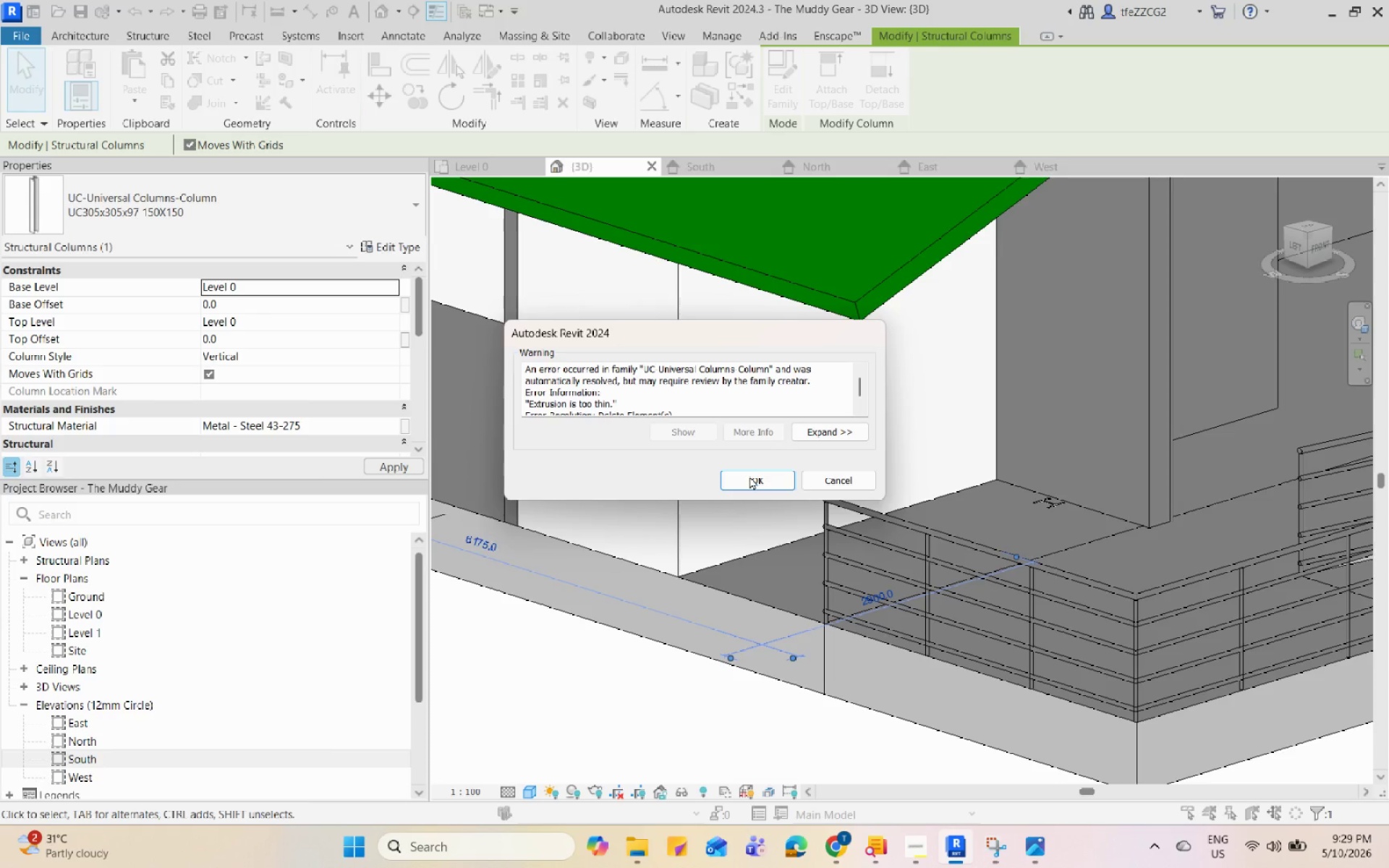 
left_click([766, 486])
 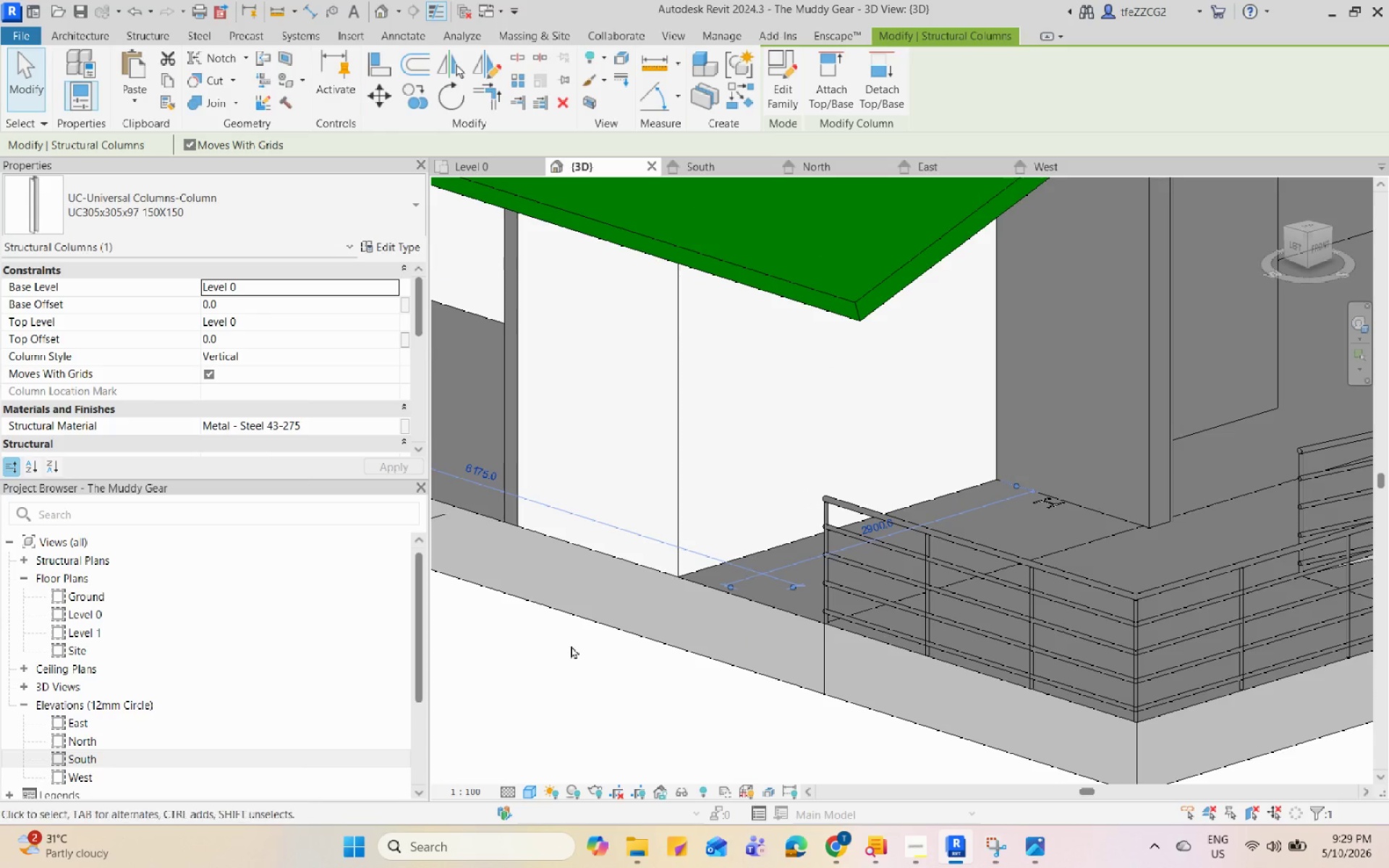 
left_click([587, 688])
 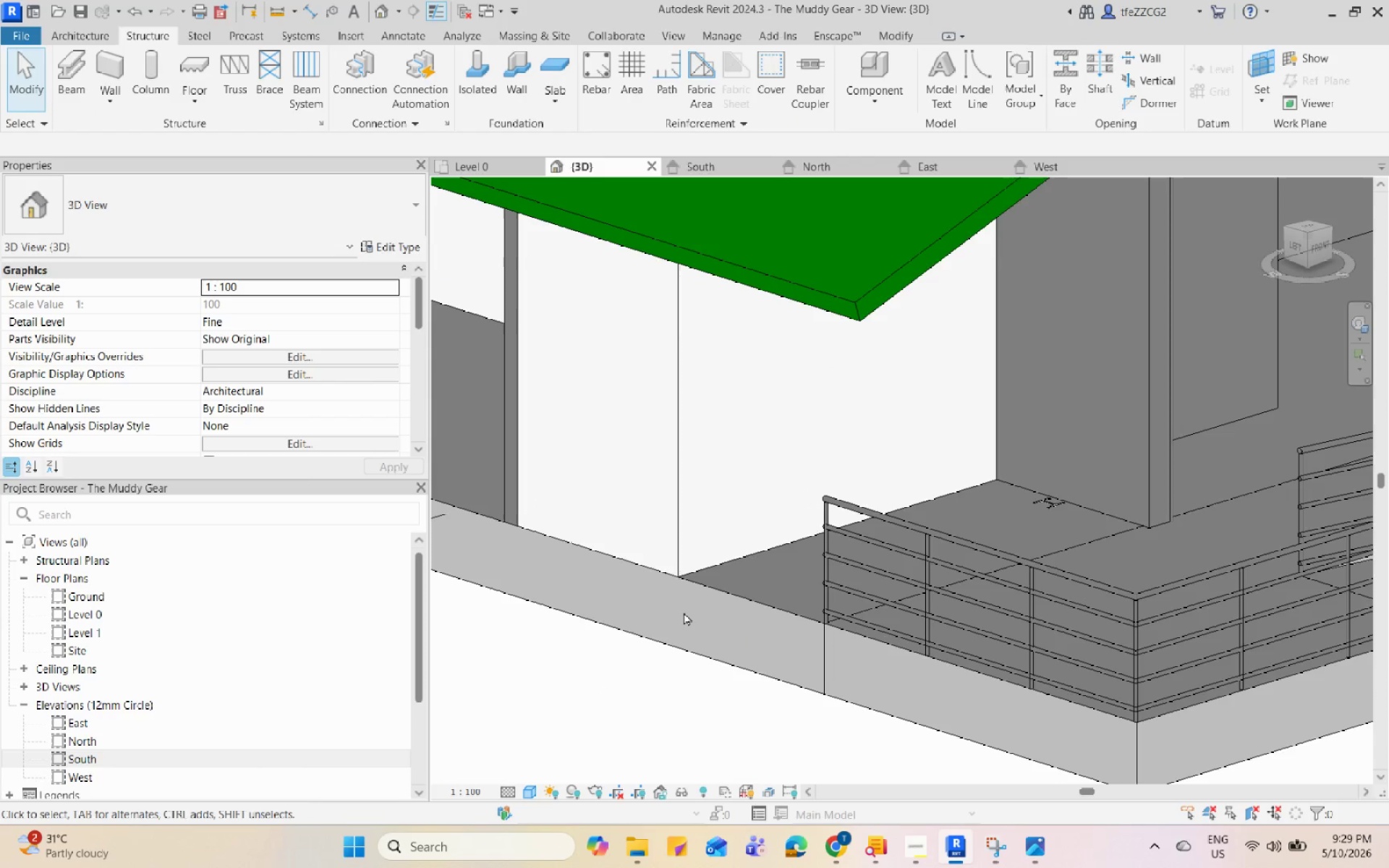 
key(Control+Z)
 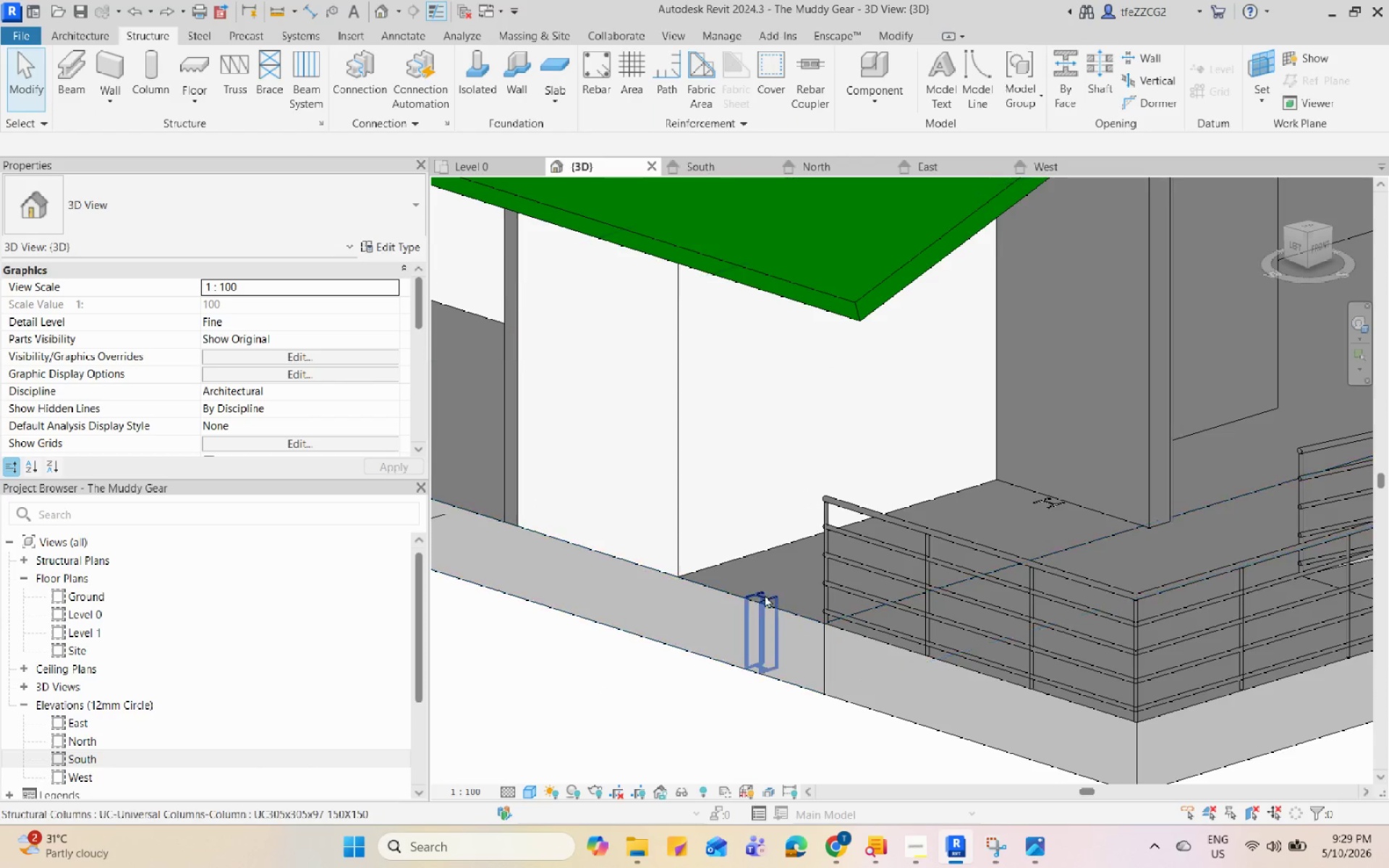 
left_click([765, 595])
 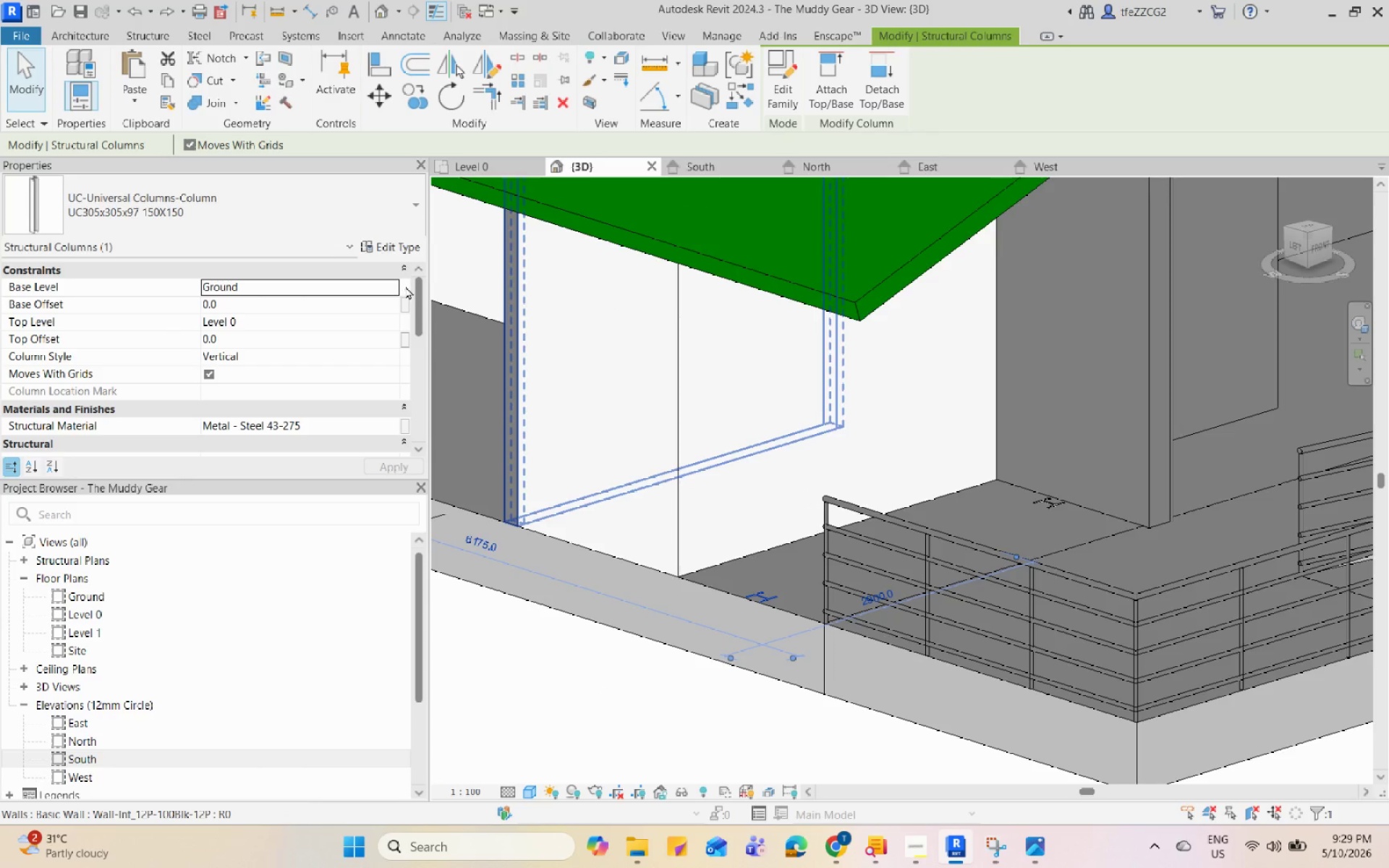 
left_click([392, 284])
 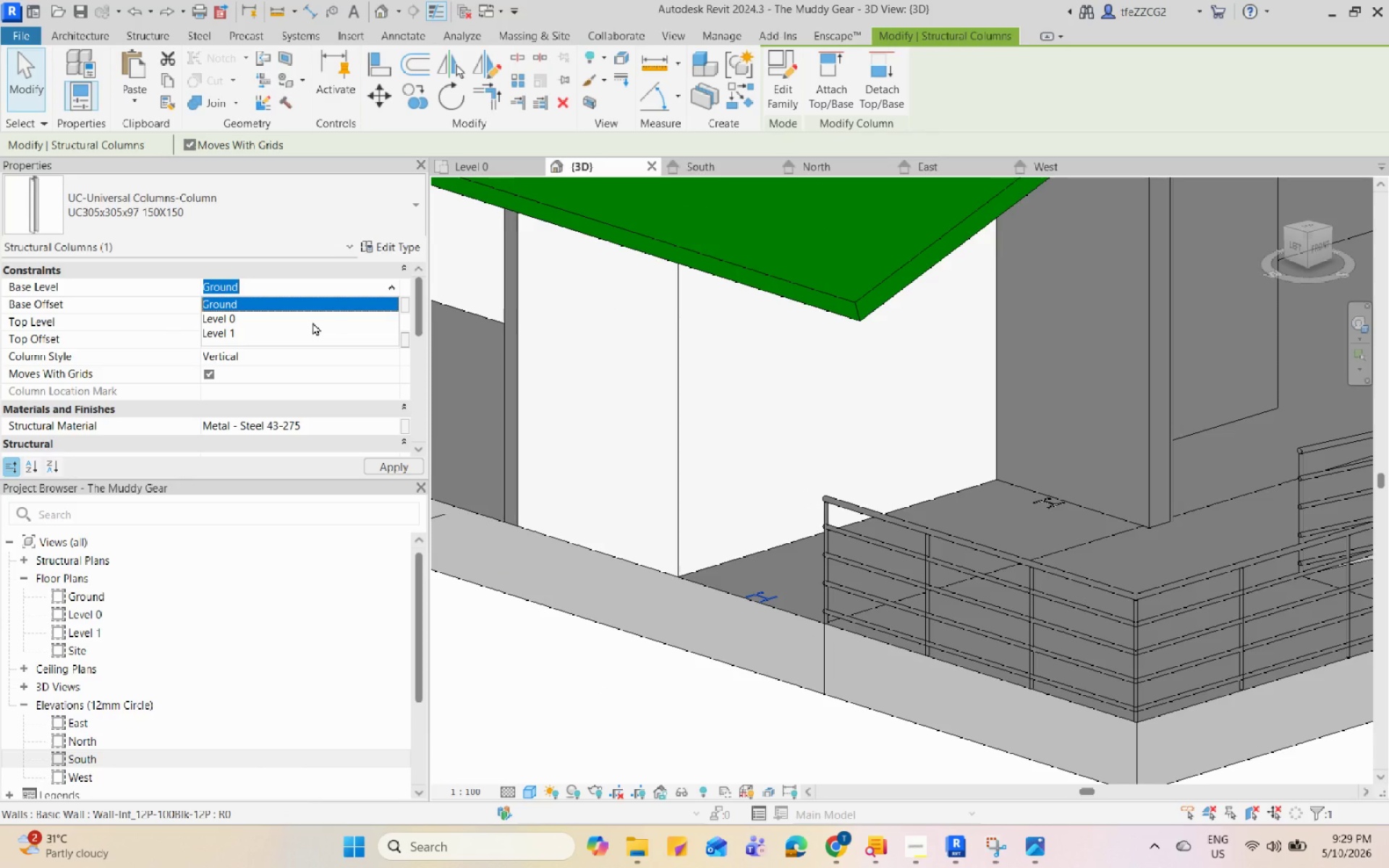 
left_click([312, 321])
 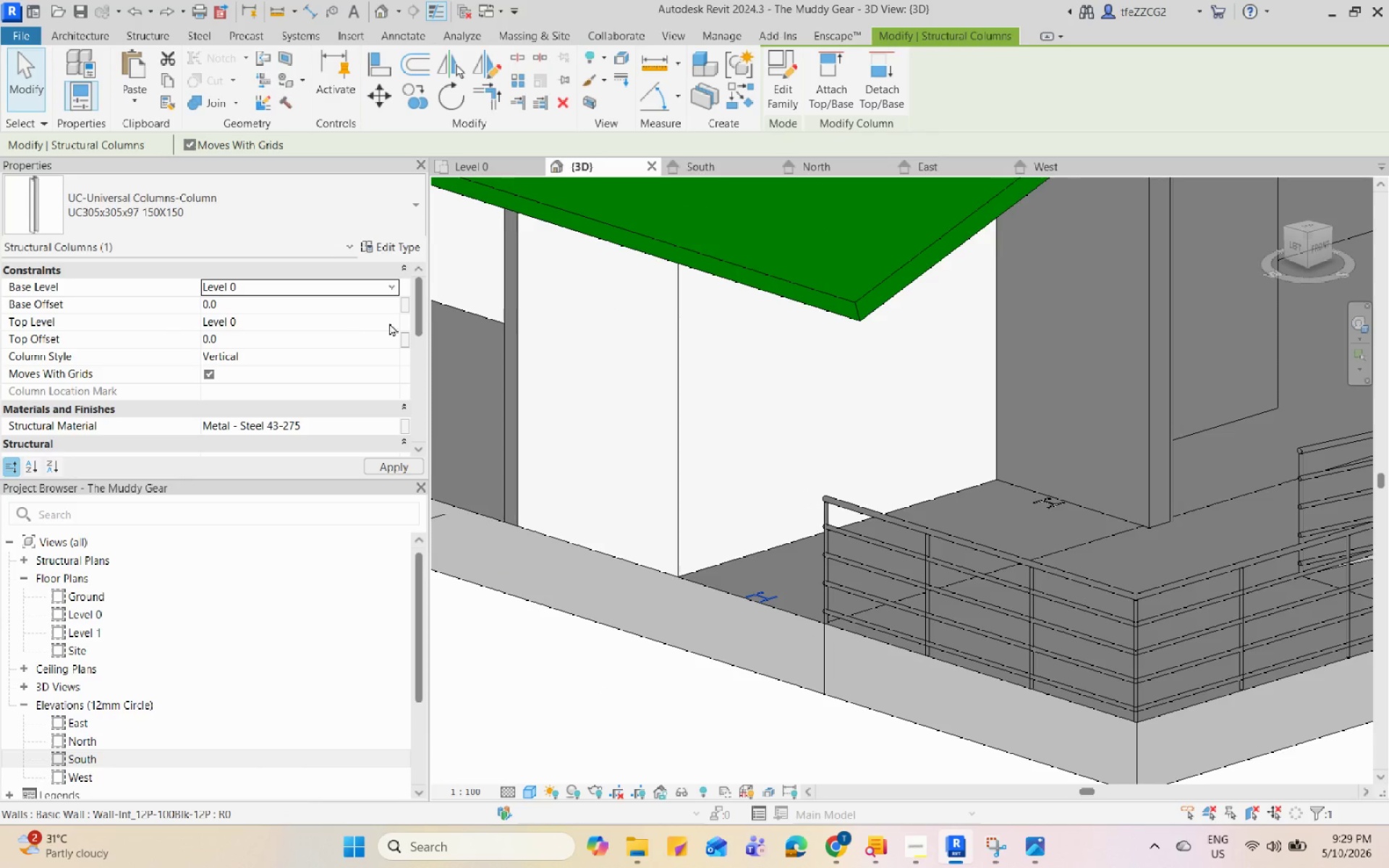 
left_click([394, 323])
 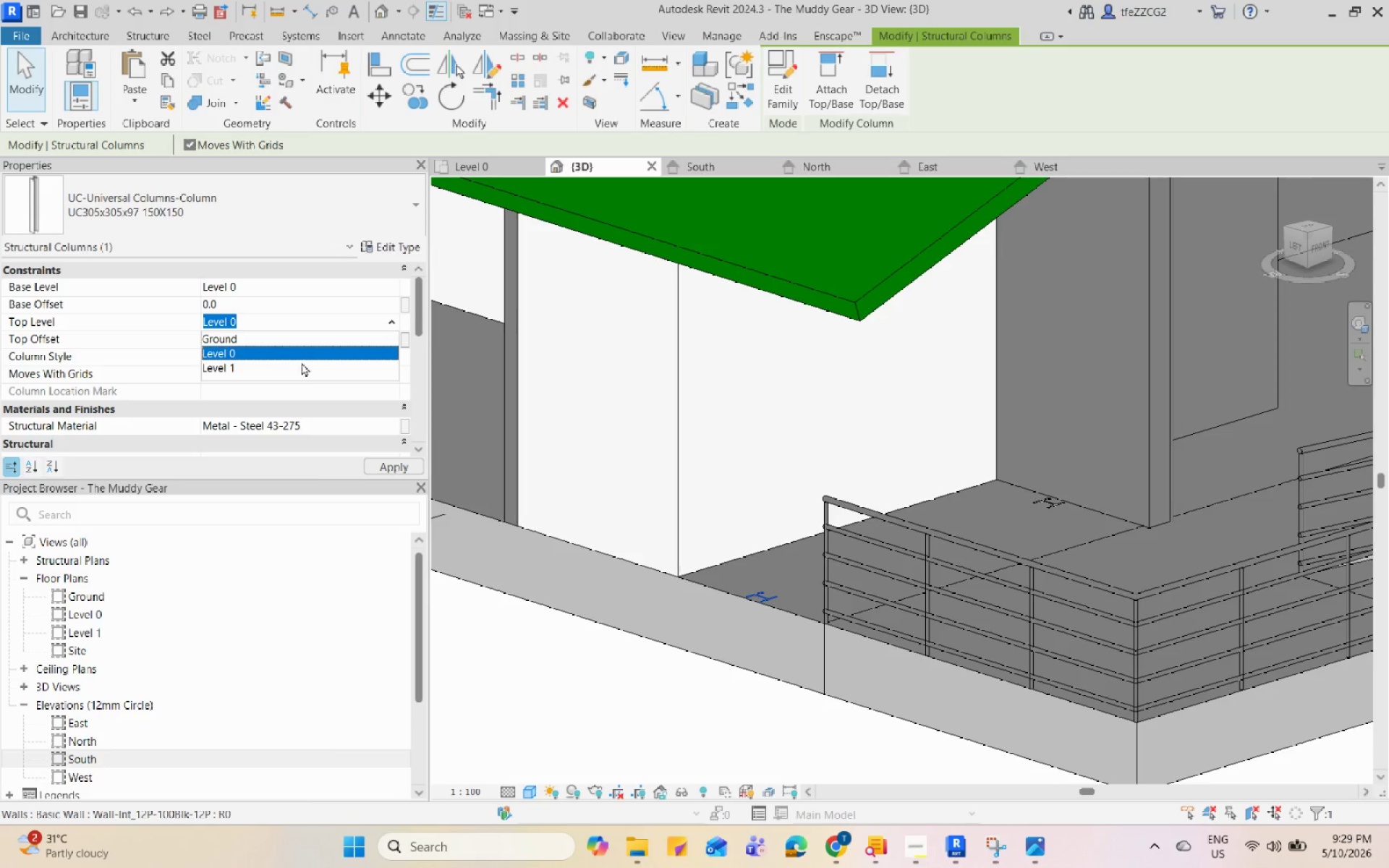 
left_click([300, 365])
 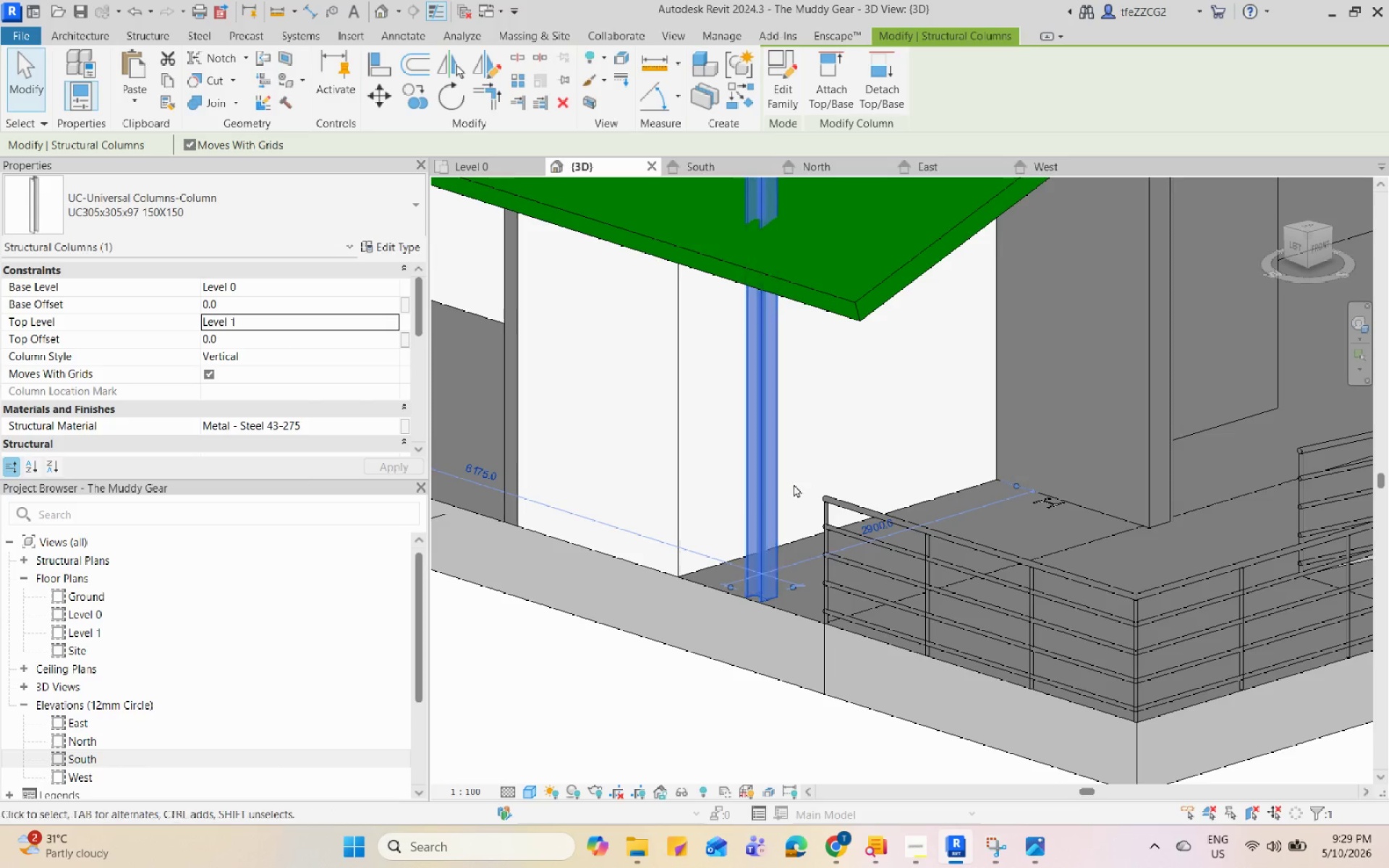 
scroll: coordinate [698, 387], scroll_direction: down, amount: 7.0
 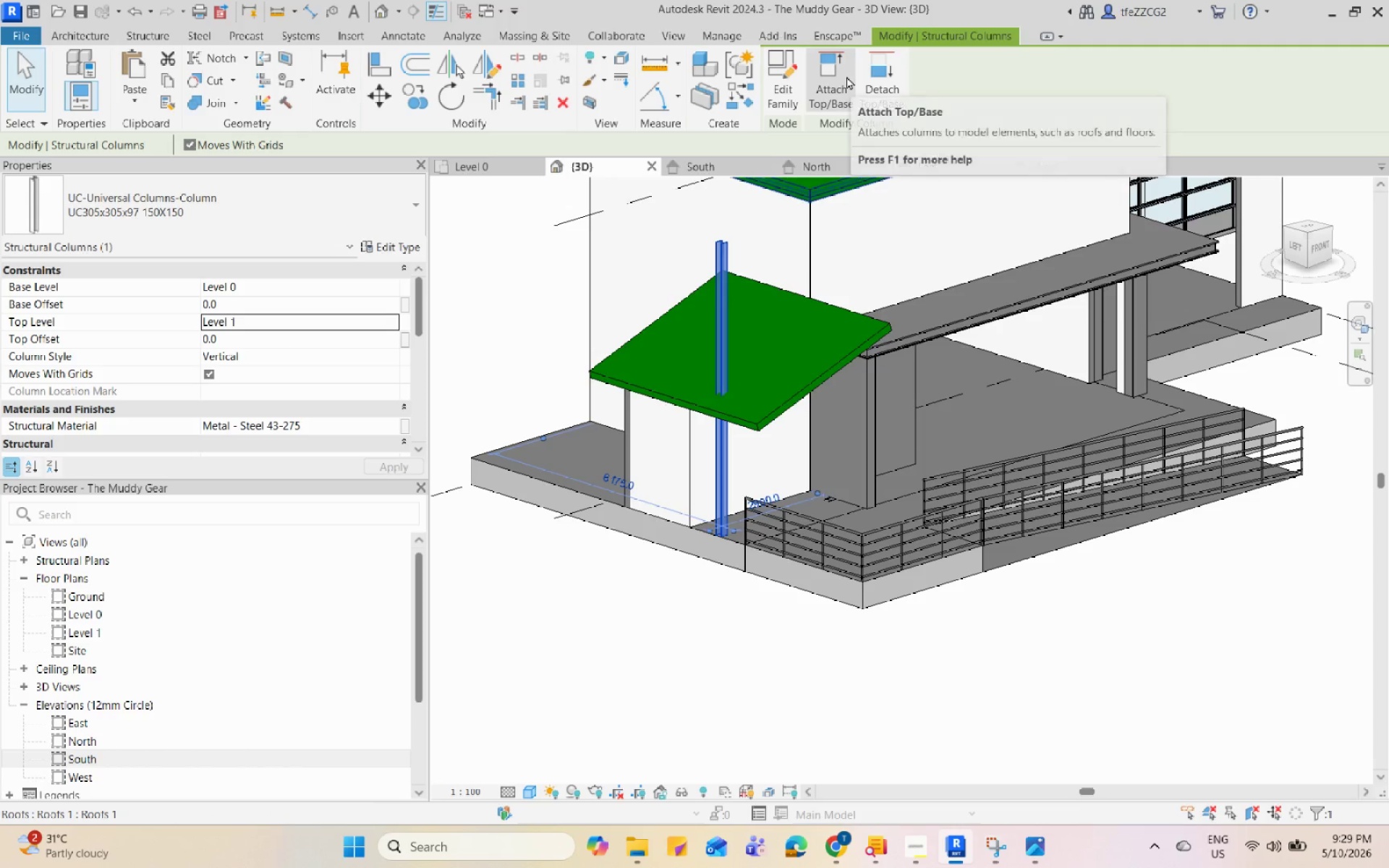 
left_click([839, 87])
 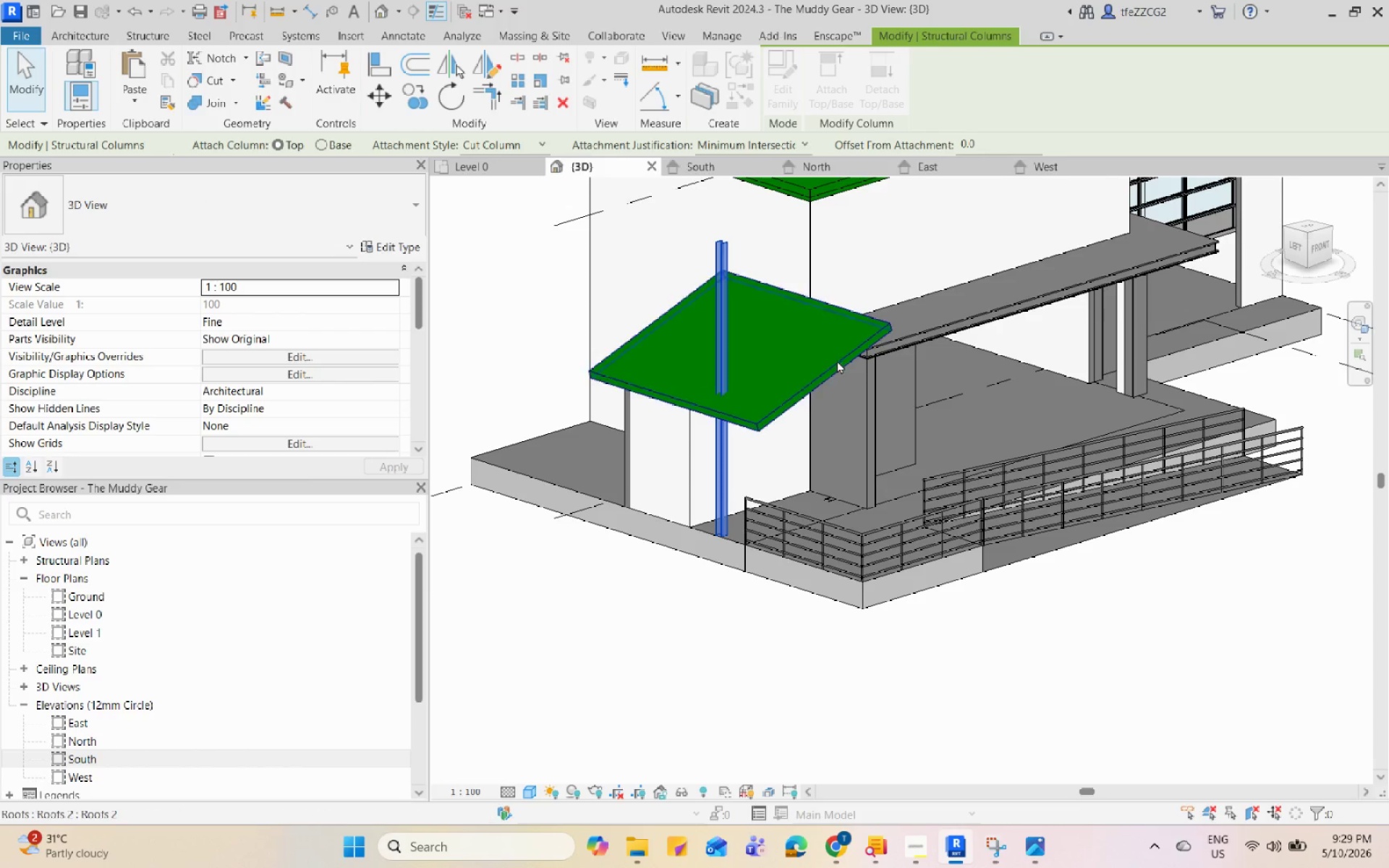 
left_click([844, 365])
 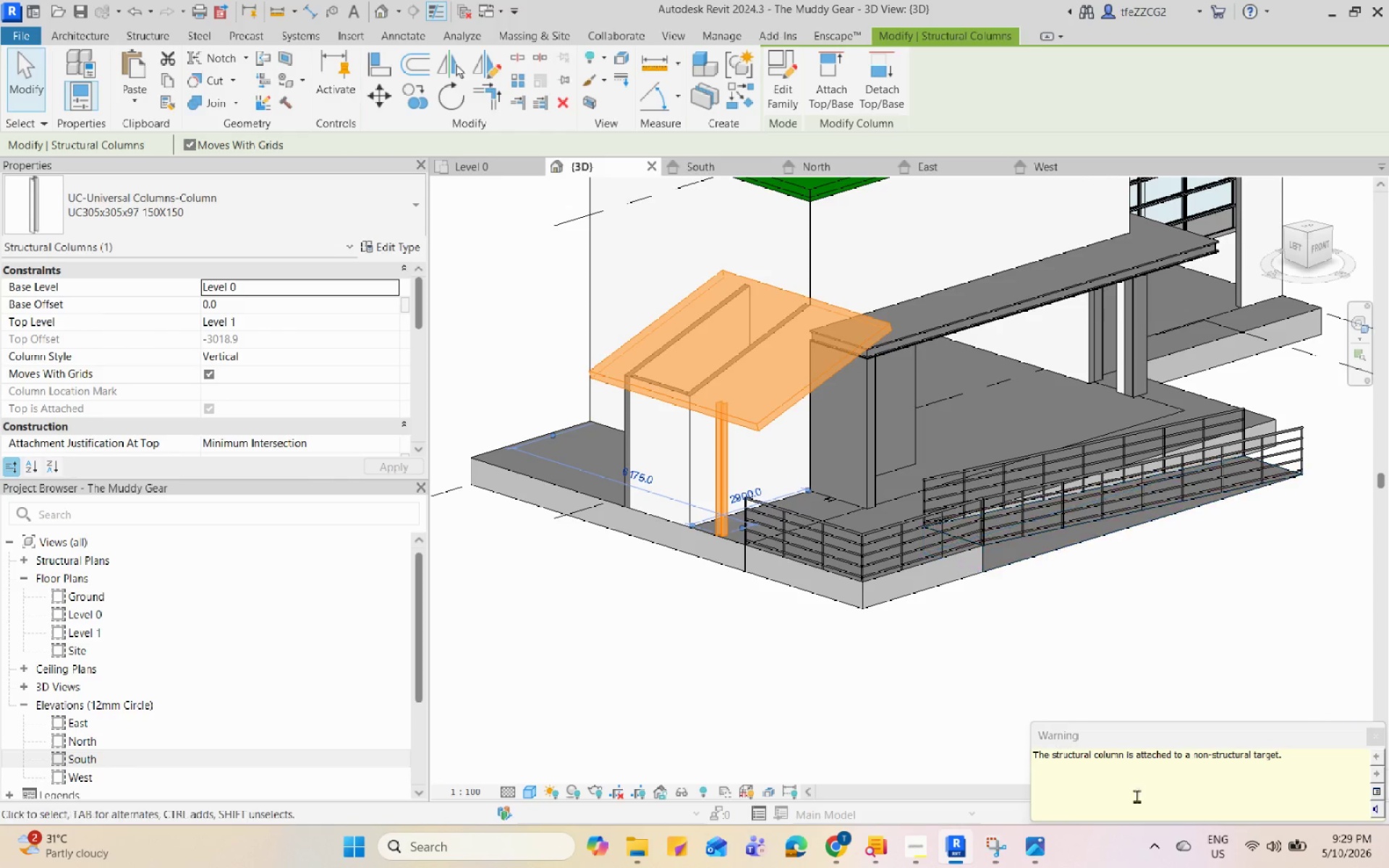 
key(Escape)
 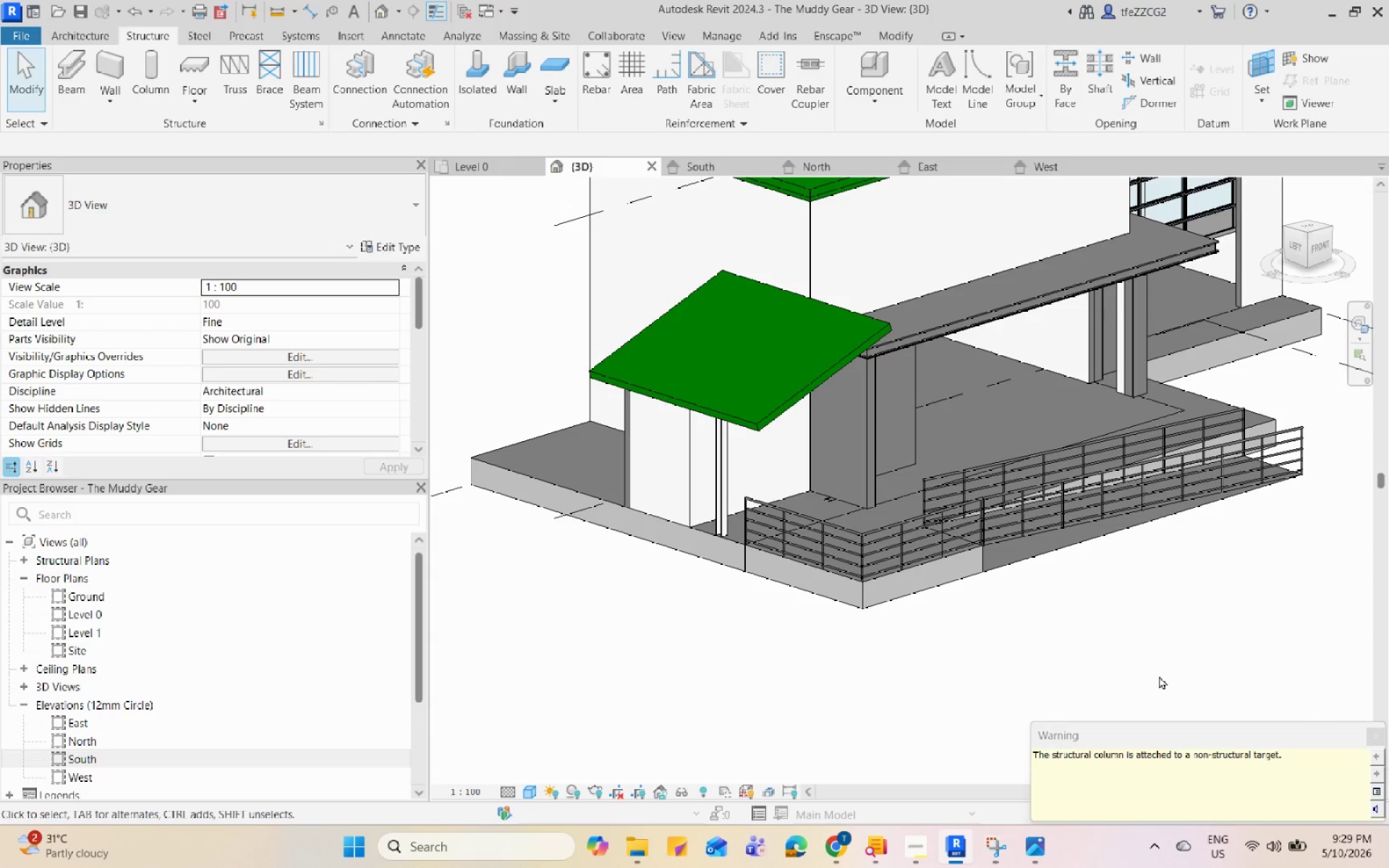 
key(Escape)
 